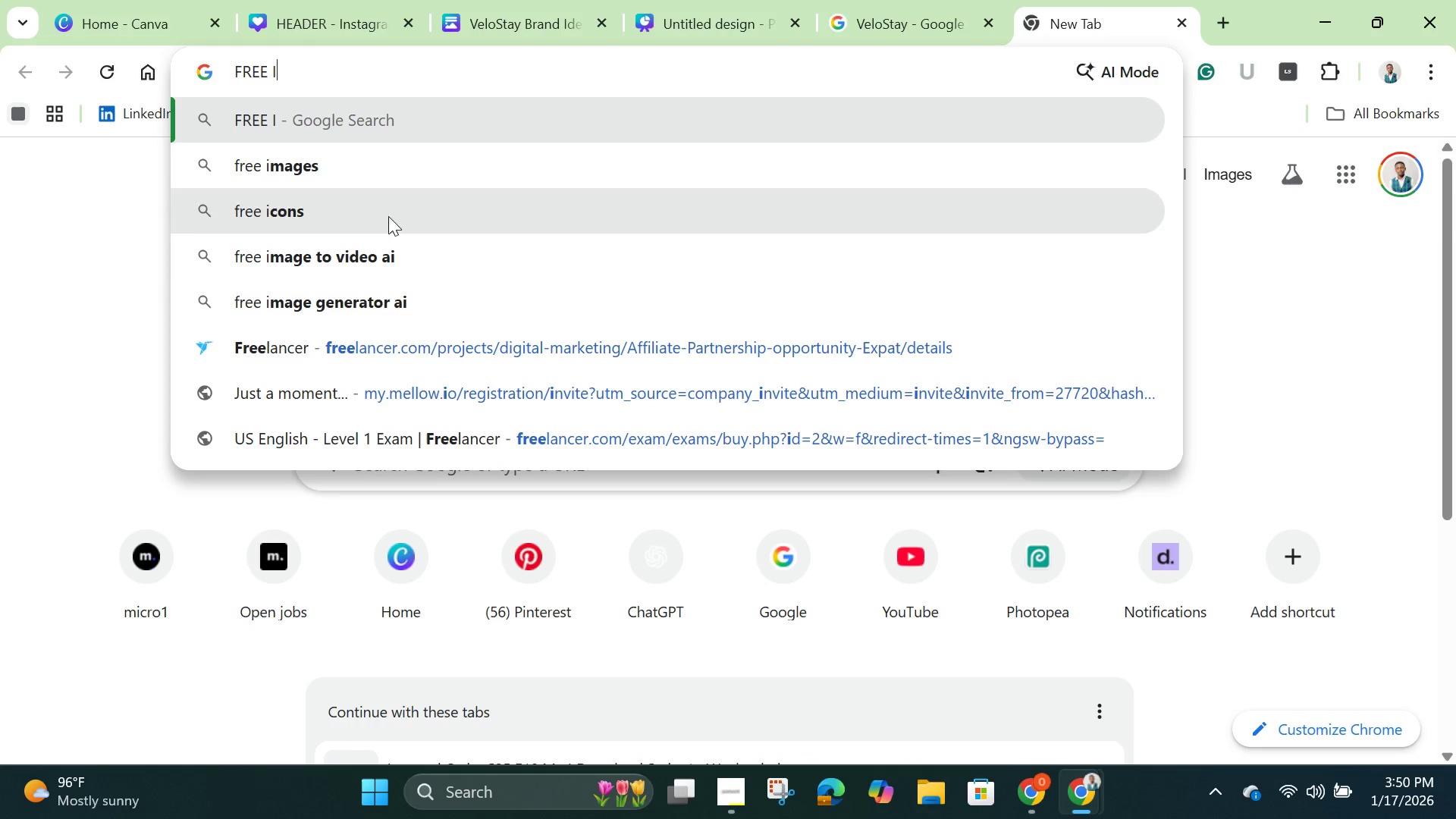 
left_click([359, 214])
 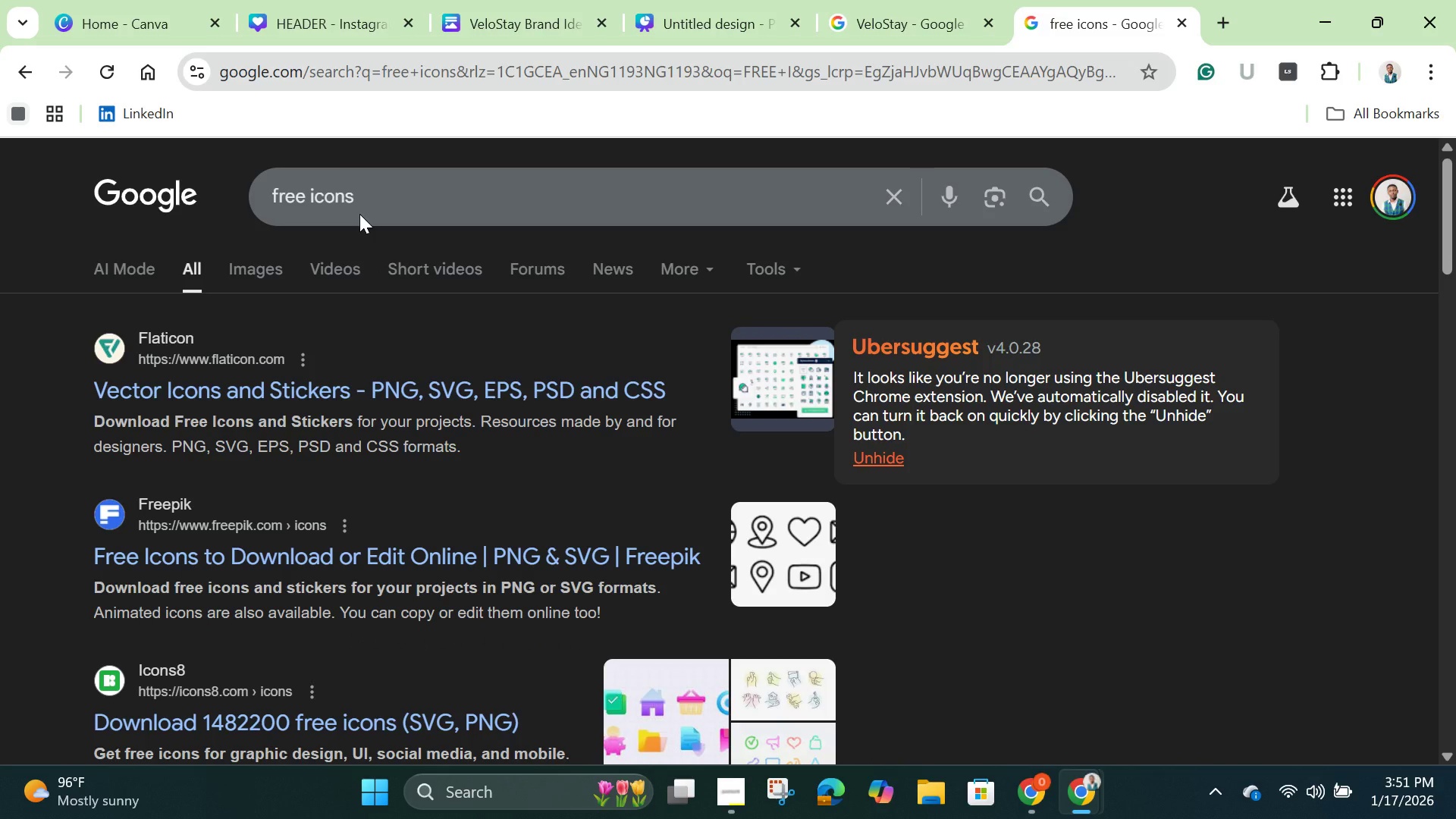 
wait(7.52)
 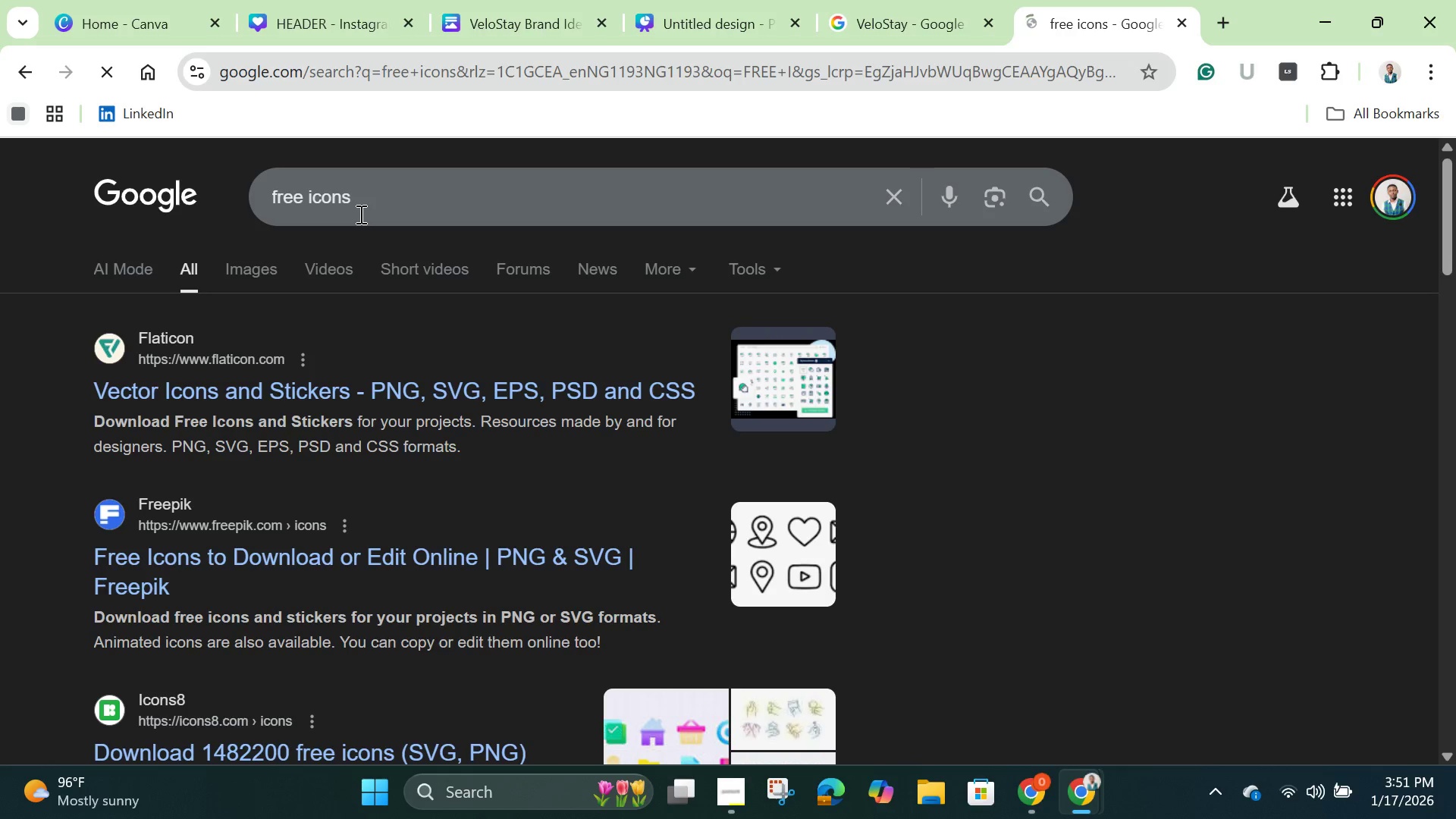 
left_click([299, 389])
 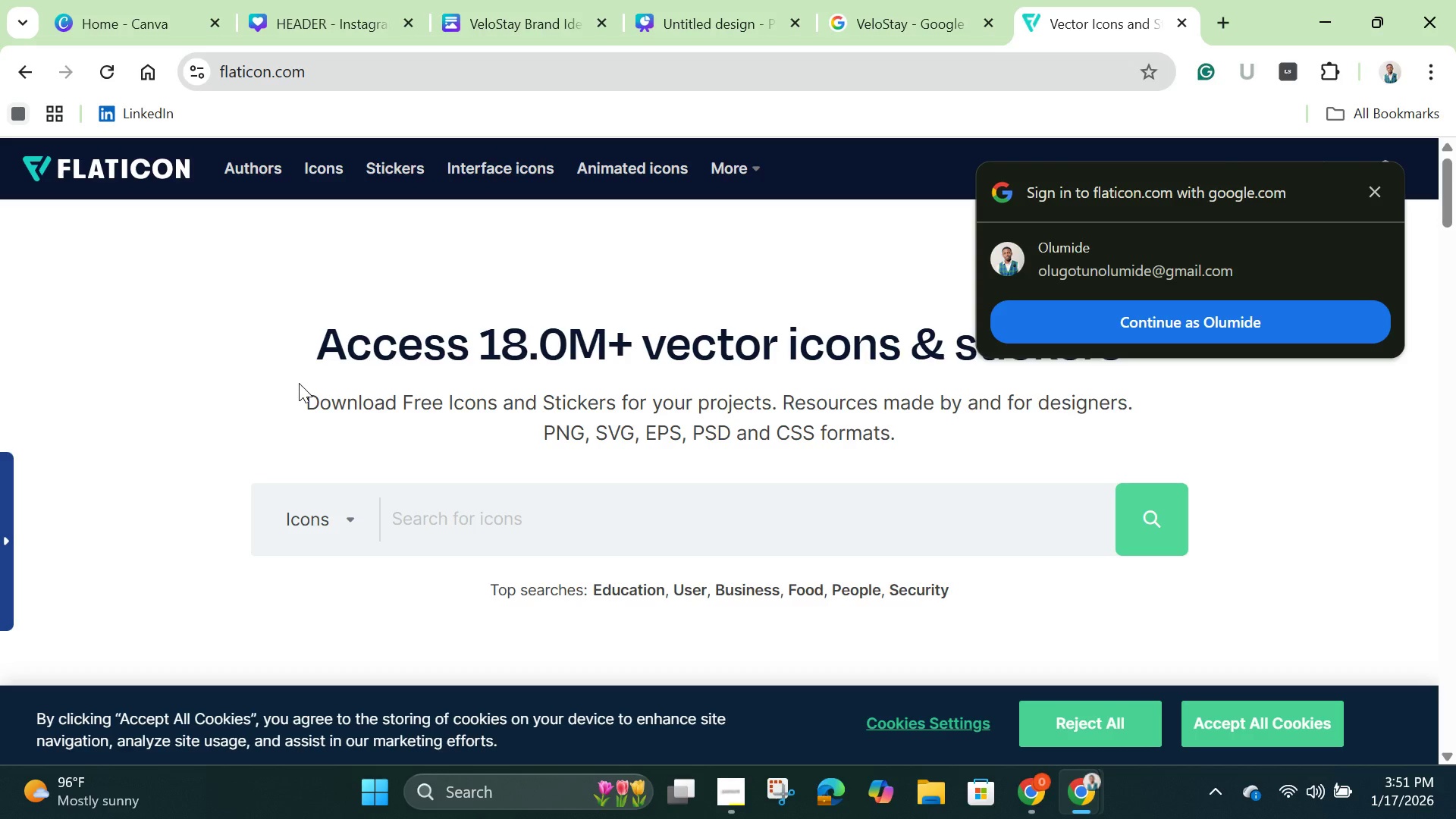 
wait(48.3)
 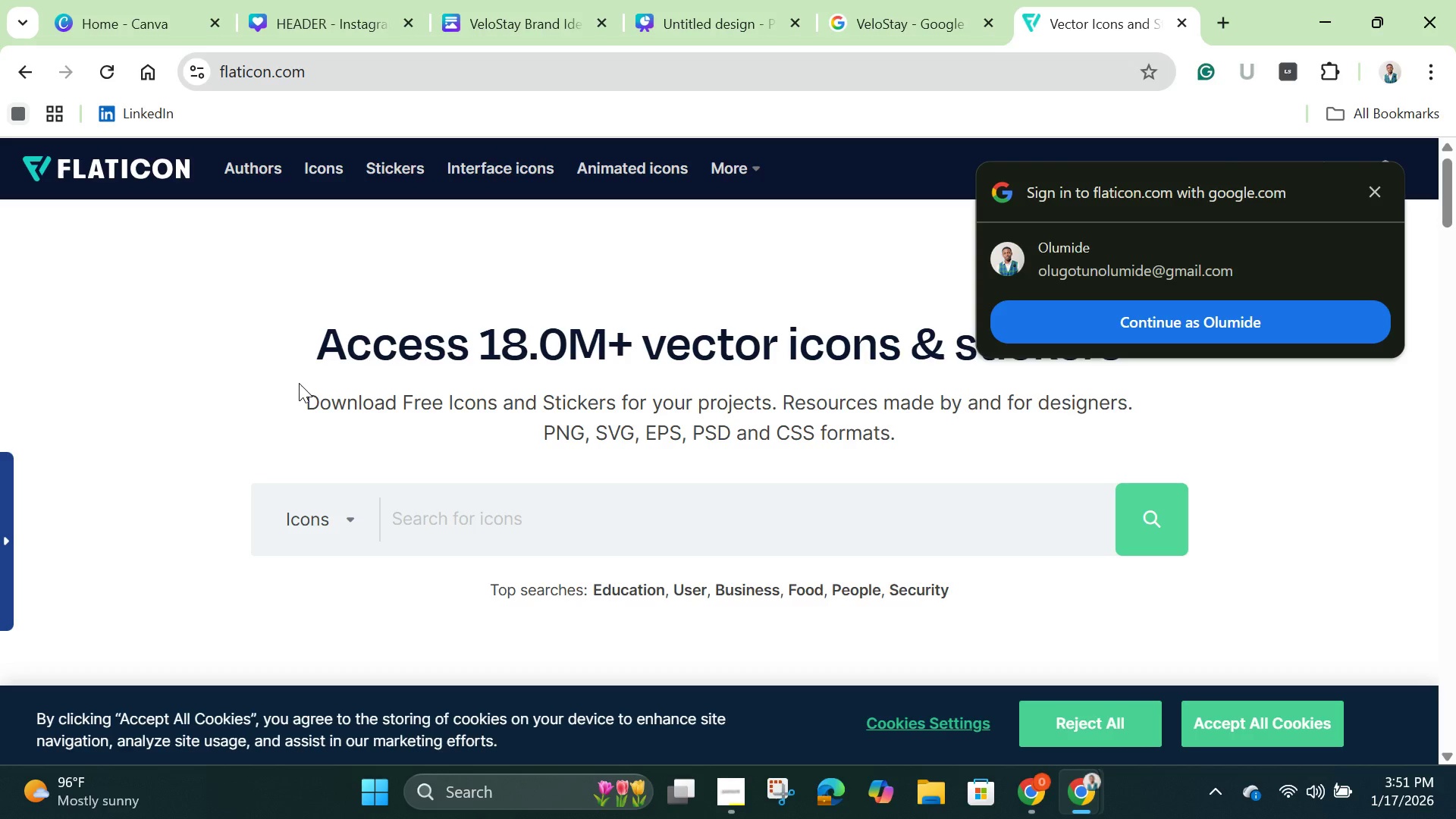 
left_click([515, 536])
 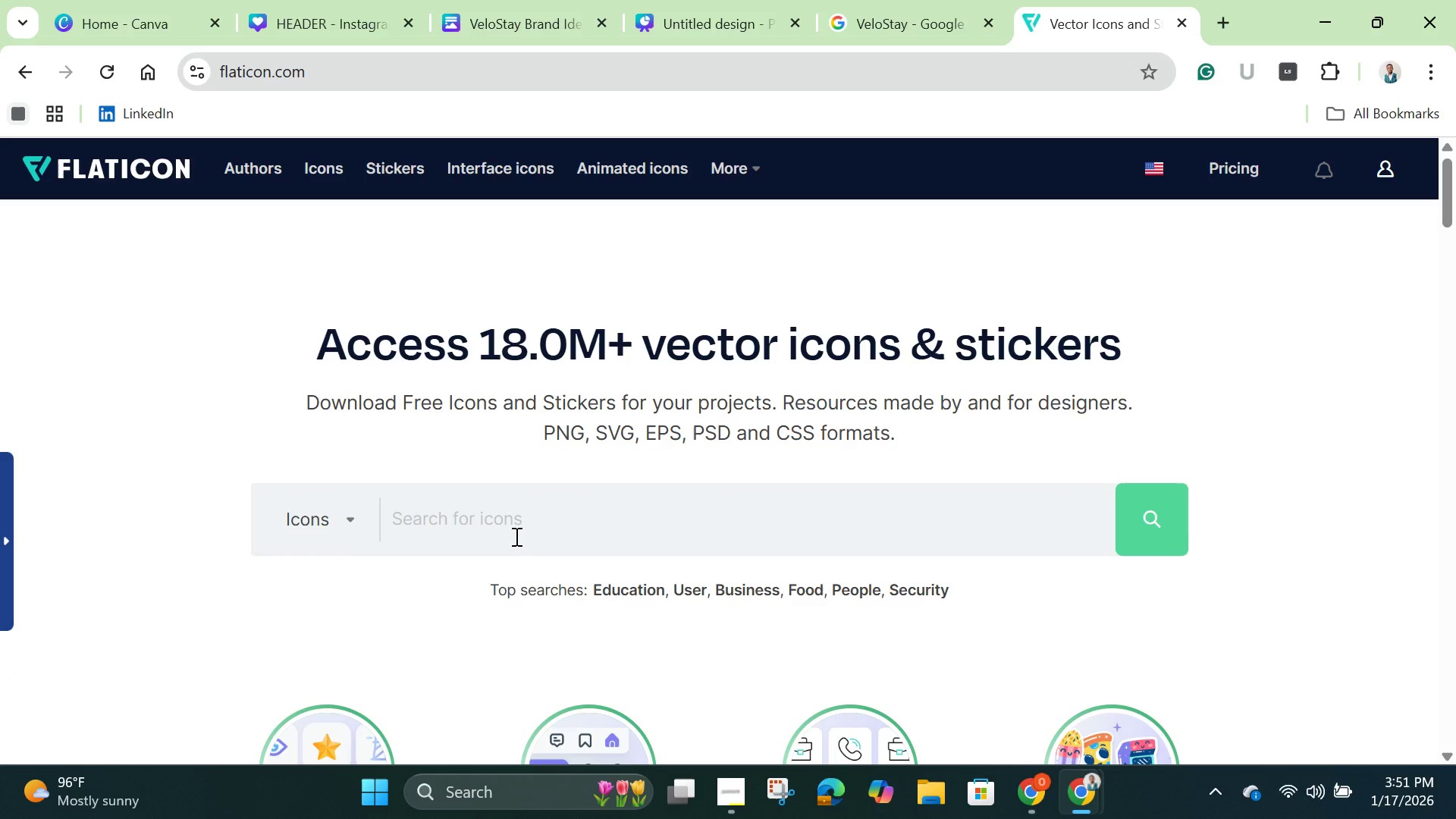 
type(BIKE)
 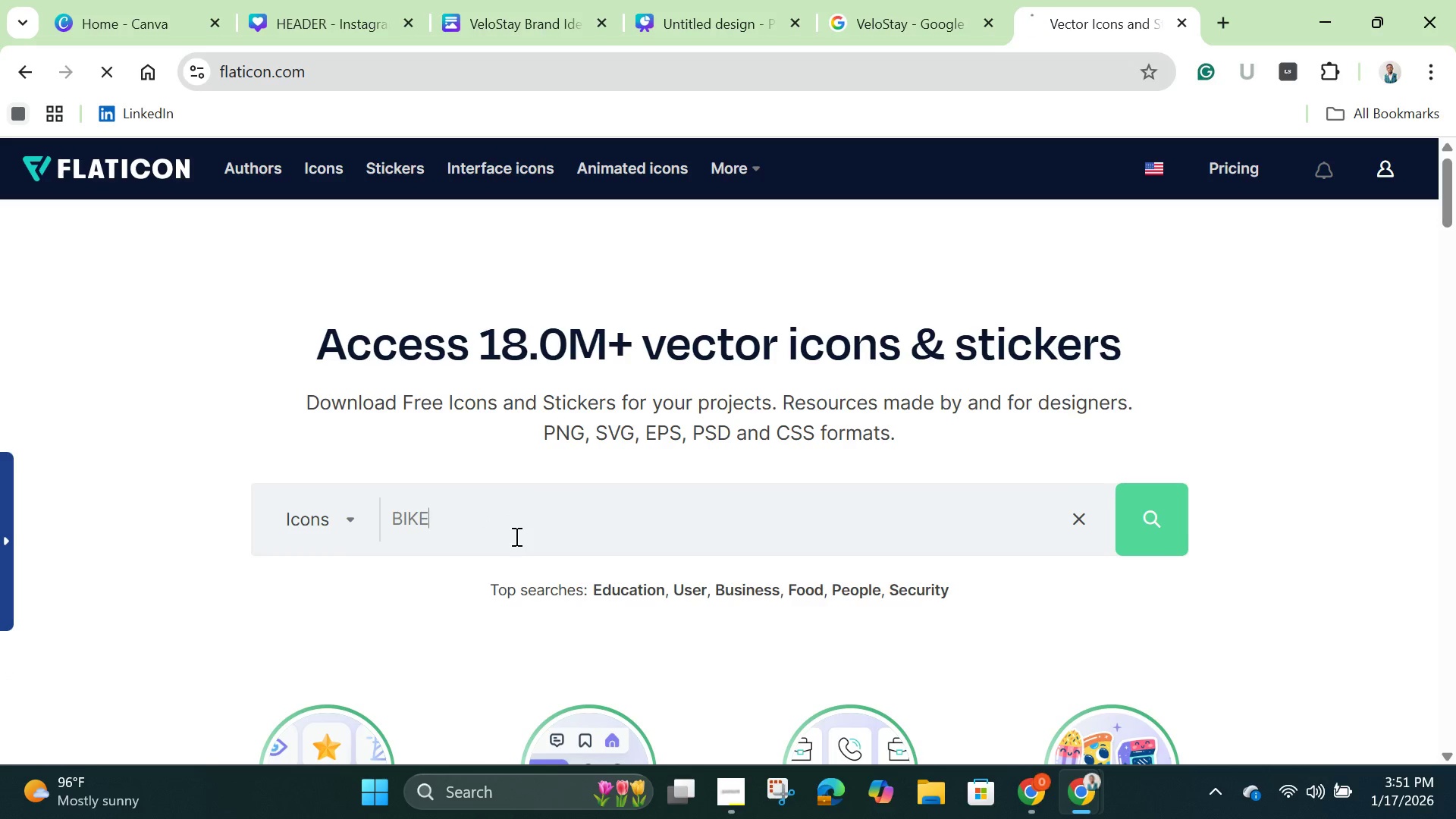 
key(Enter)
 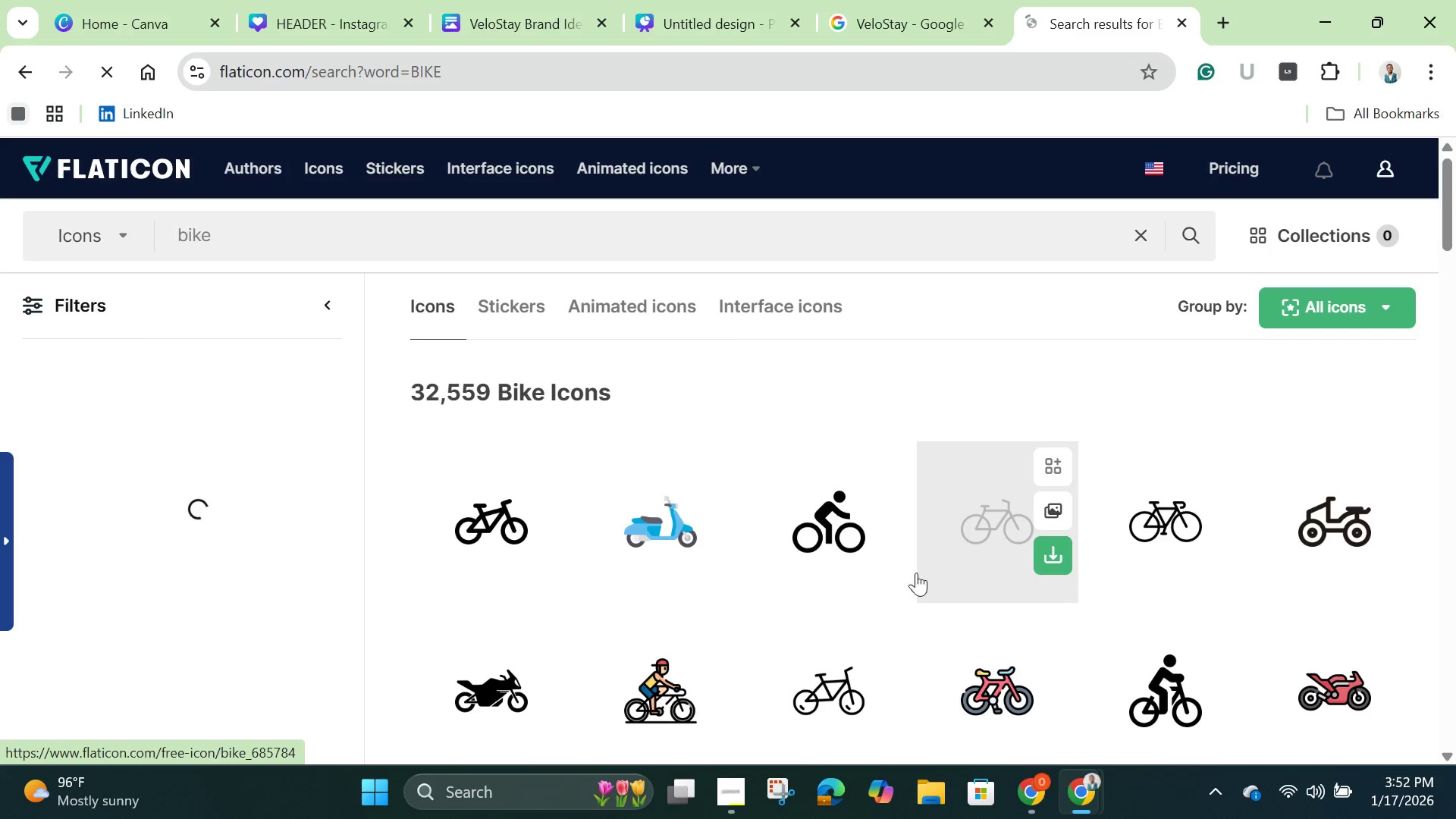 
wait(5.47)
 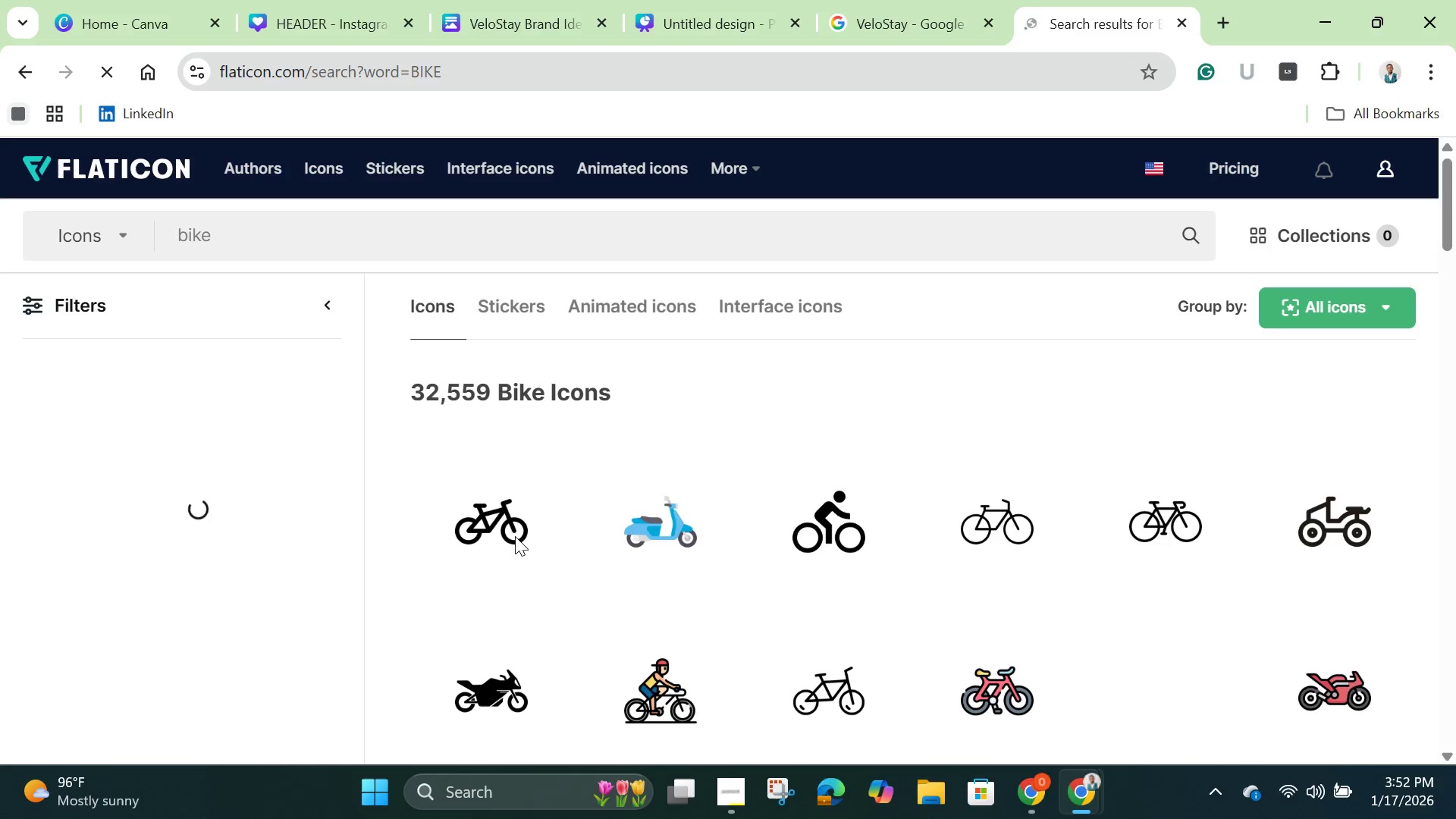 
left_click([833, 530])
 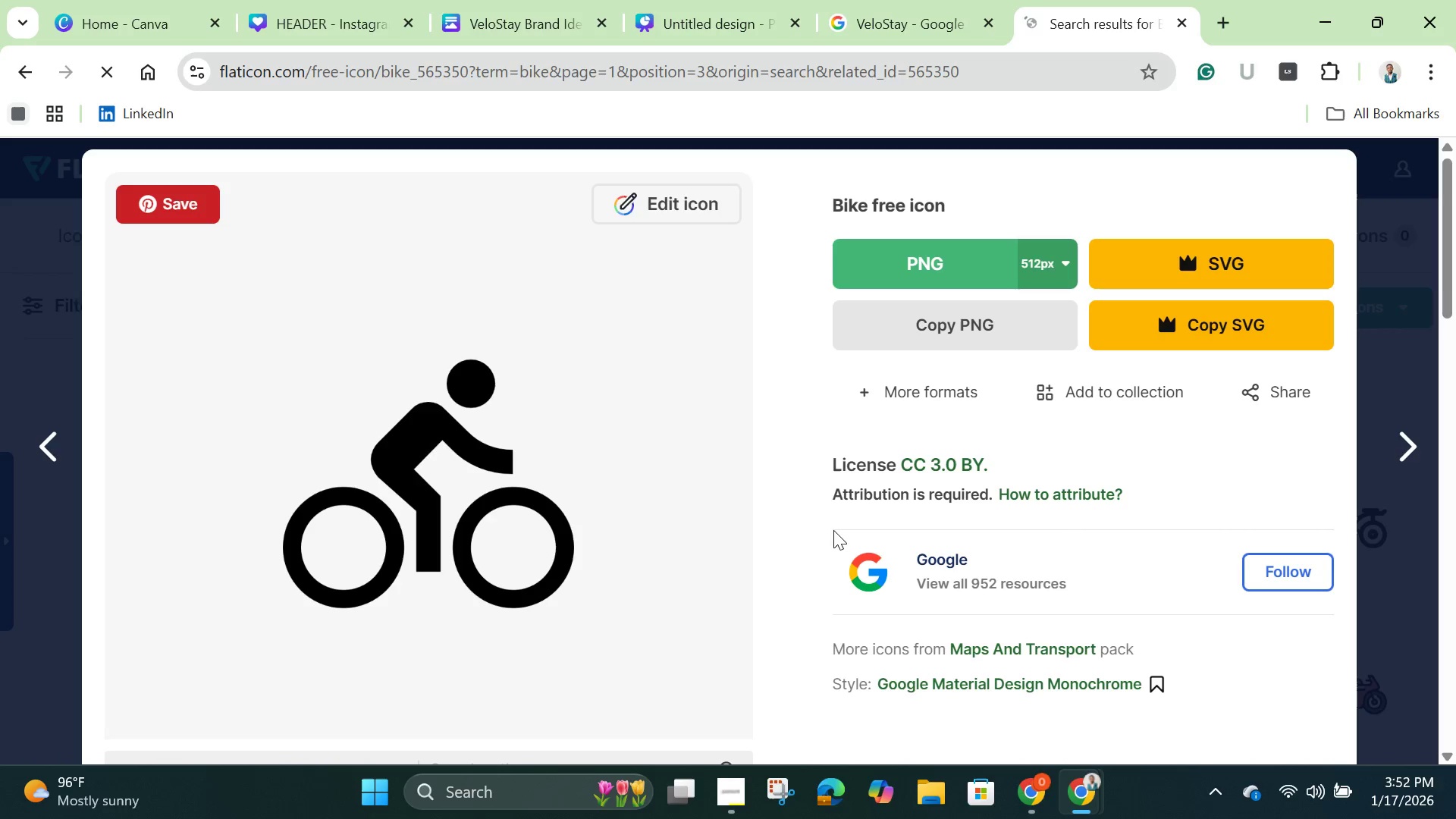 
wait(10.27)
 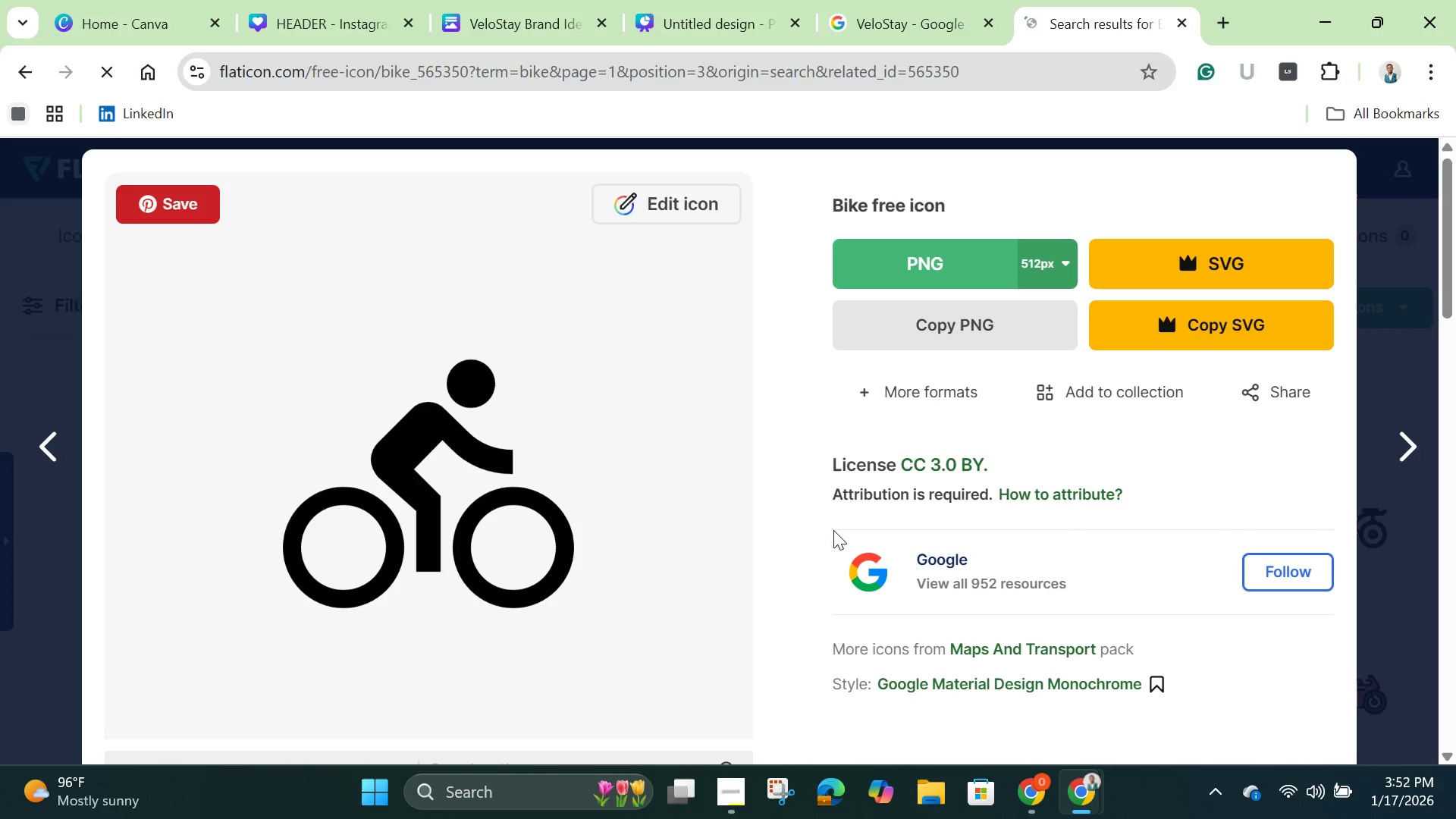 
scroll: coordinate [846, 520], scroll_direction: down, amount: 2.0
 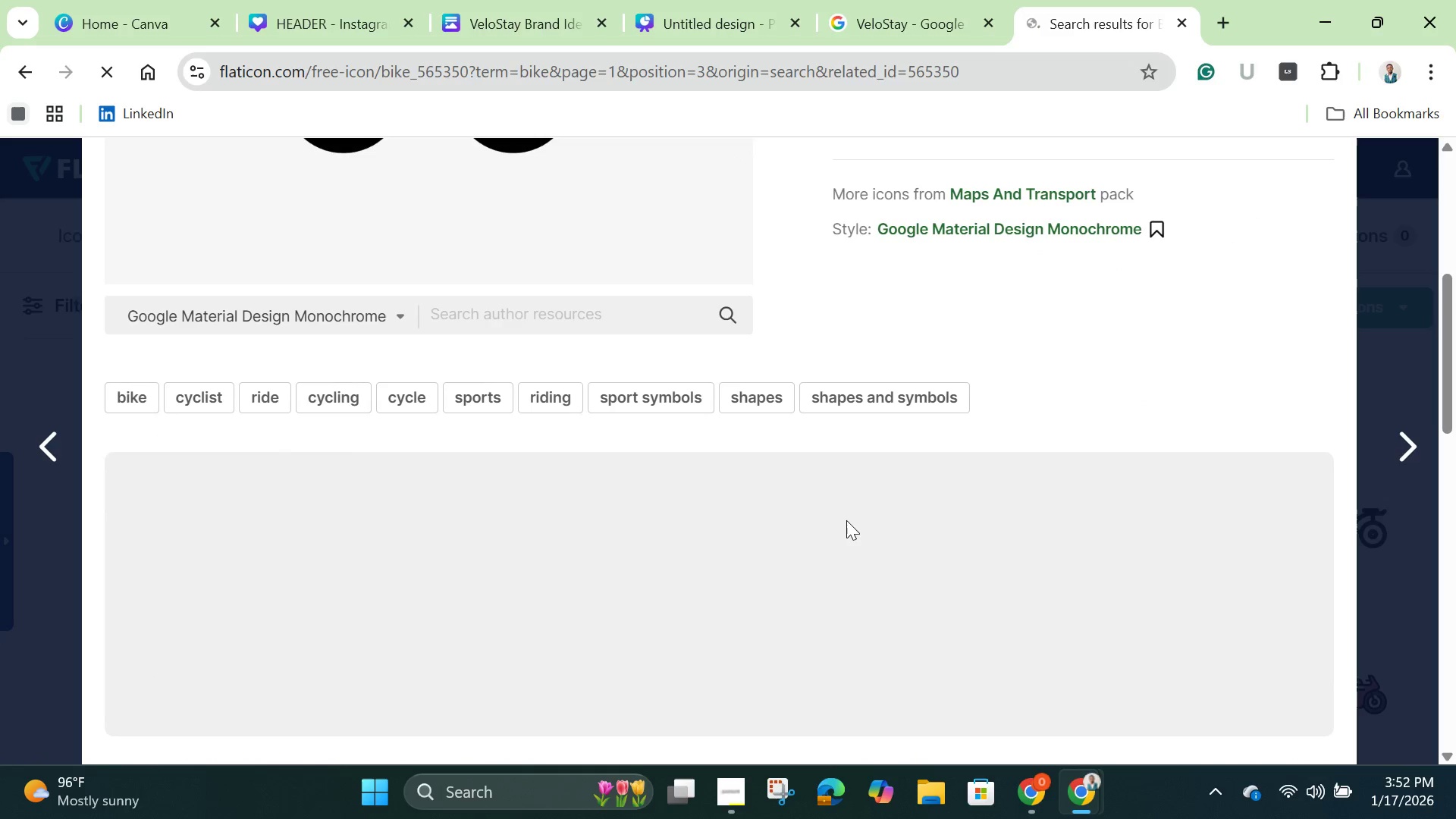 
scroll: coordinate [846, 520], scroll_direction: up, amount: 1.0
 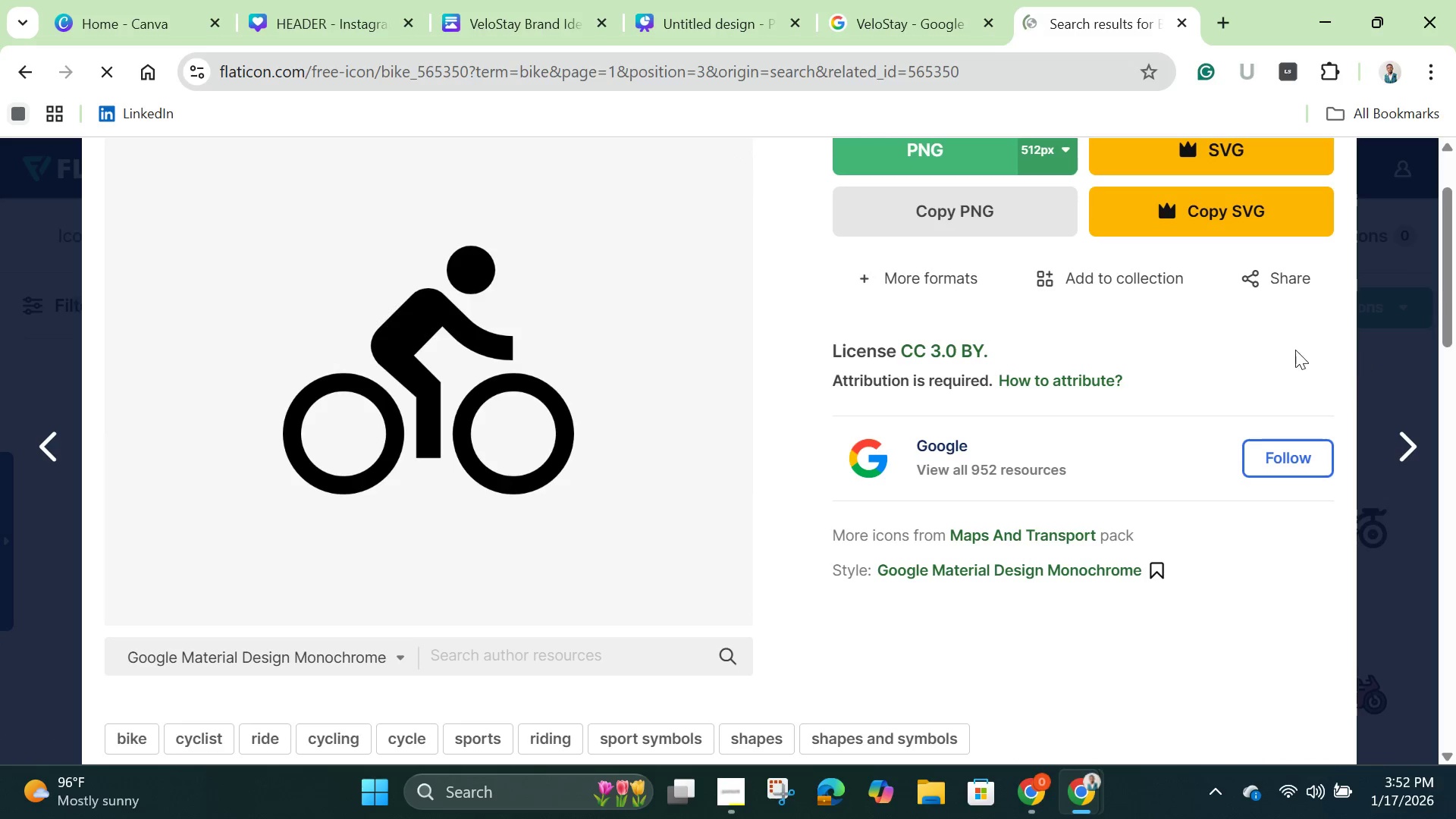 
left_click([1068, 388])
 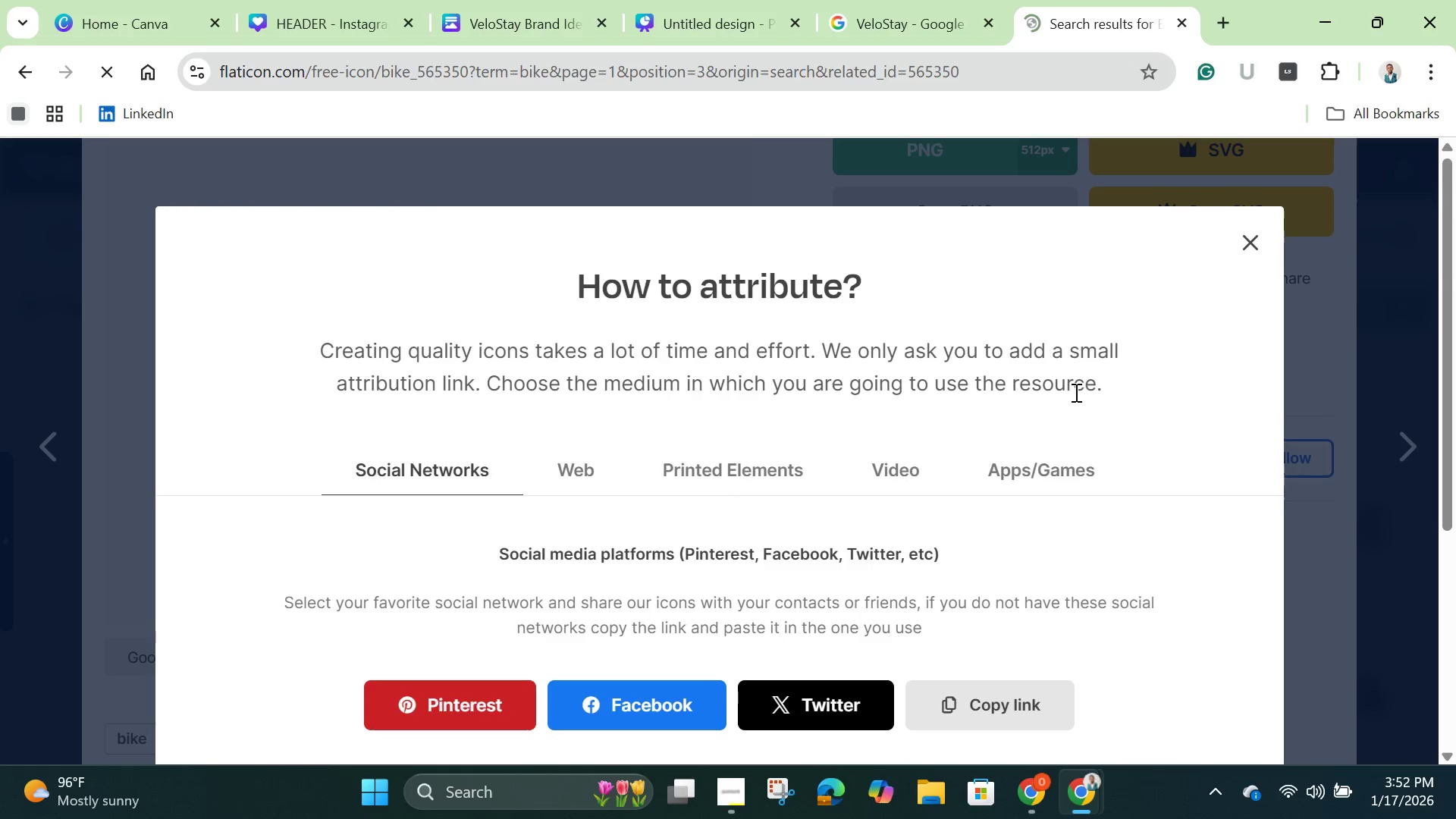 
wait(10.22)
 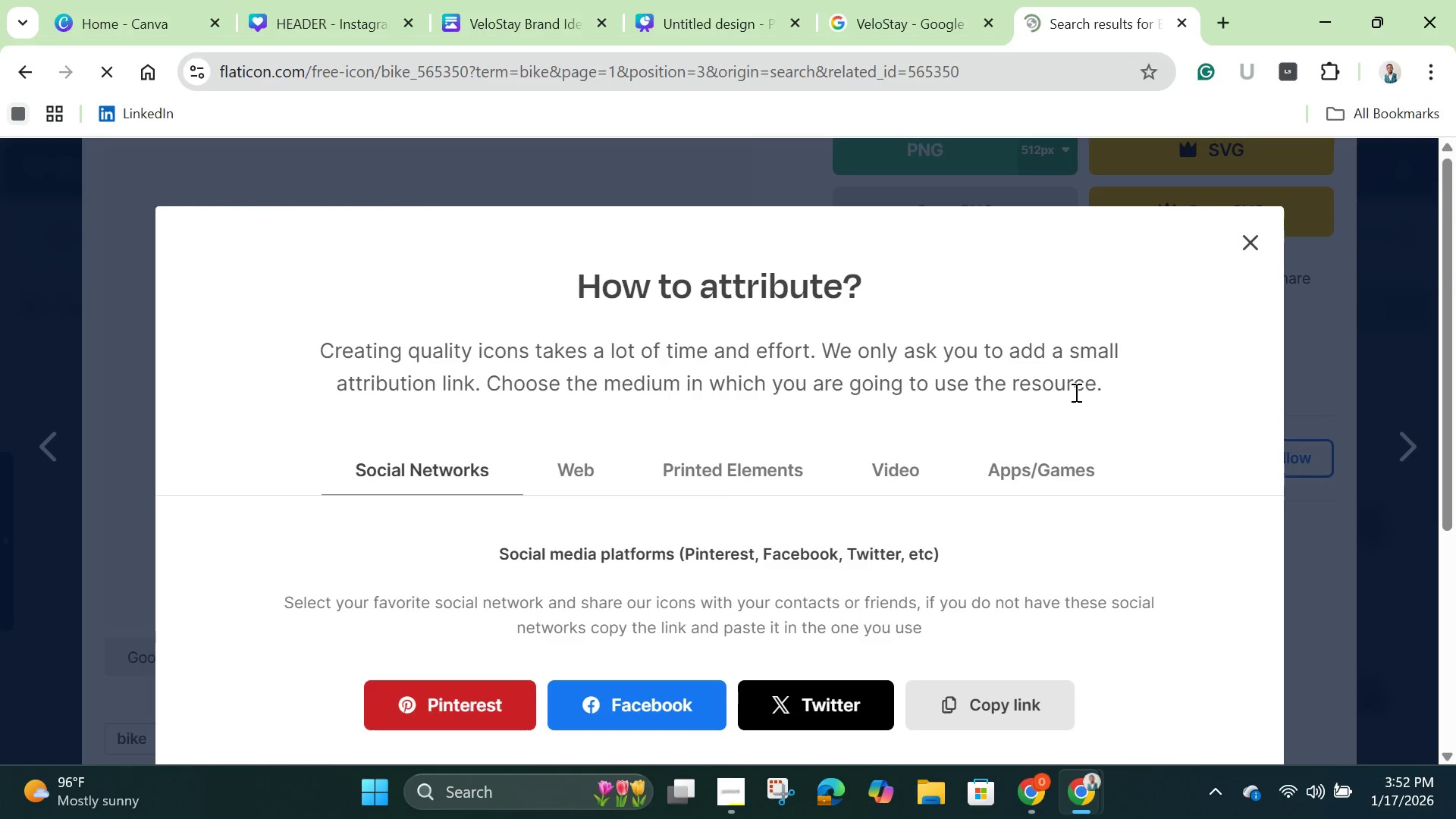 
scroll: coordinate [1131, 451], scroll_direction: down, amount: 3.0
 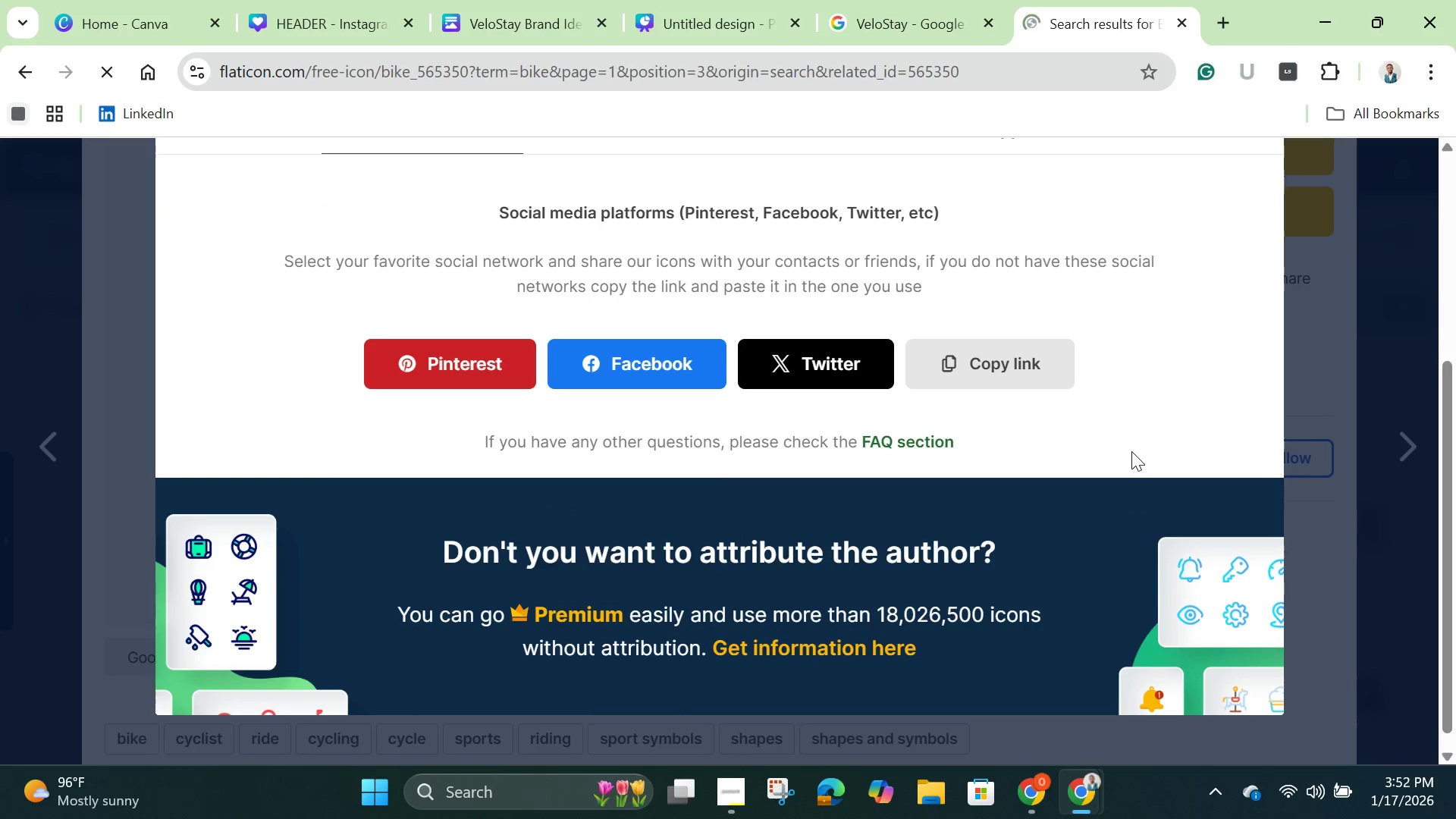 
scroll: coordinate [1131, 451], scroll_direction: up, amount: 7.0
 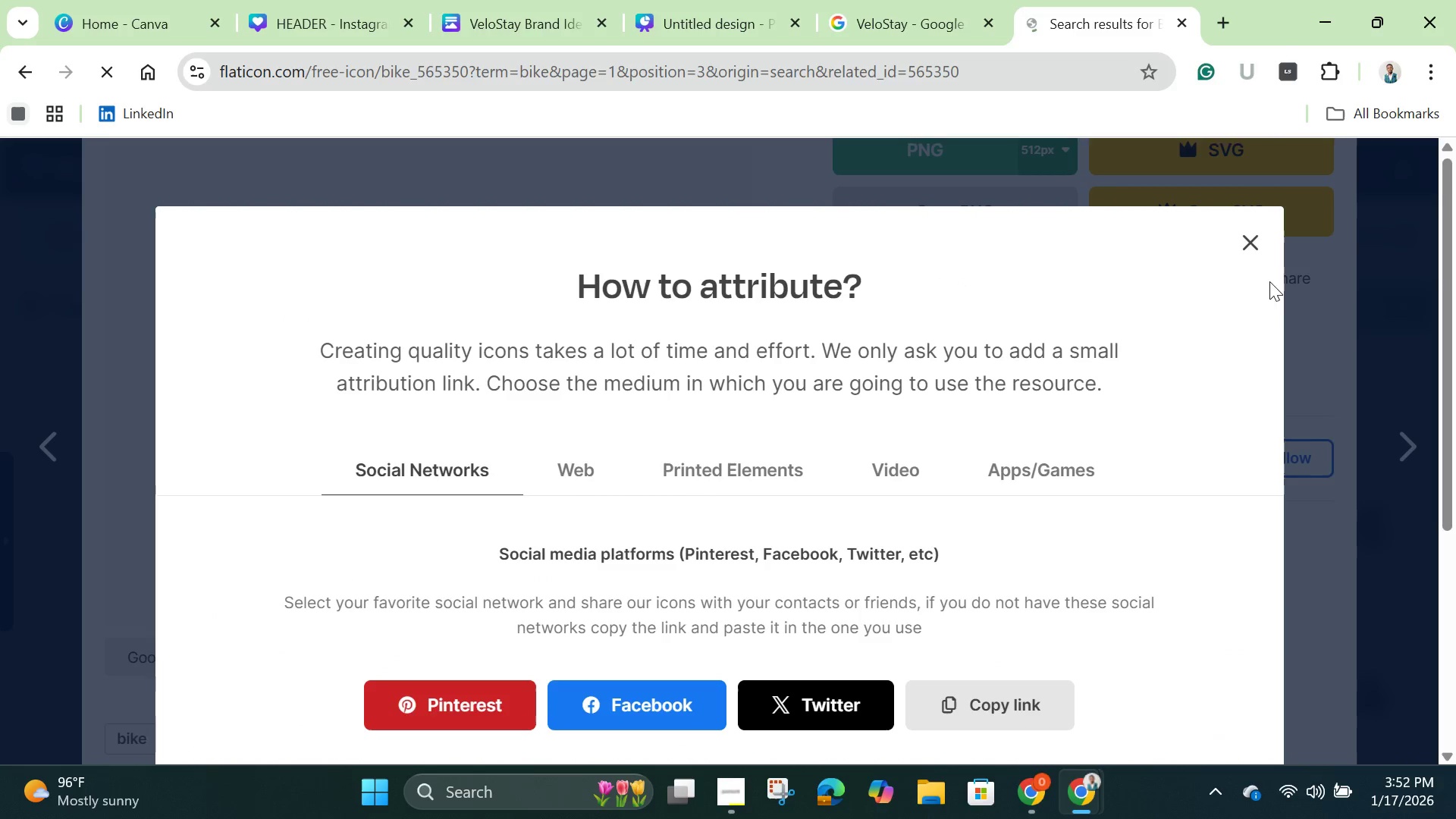 
mouse_move([1238, 257])
 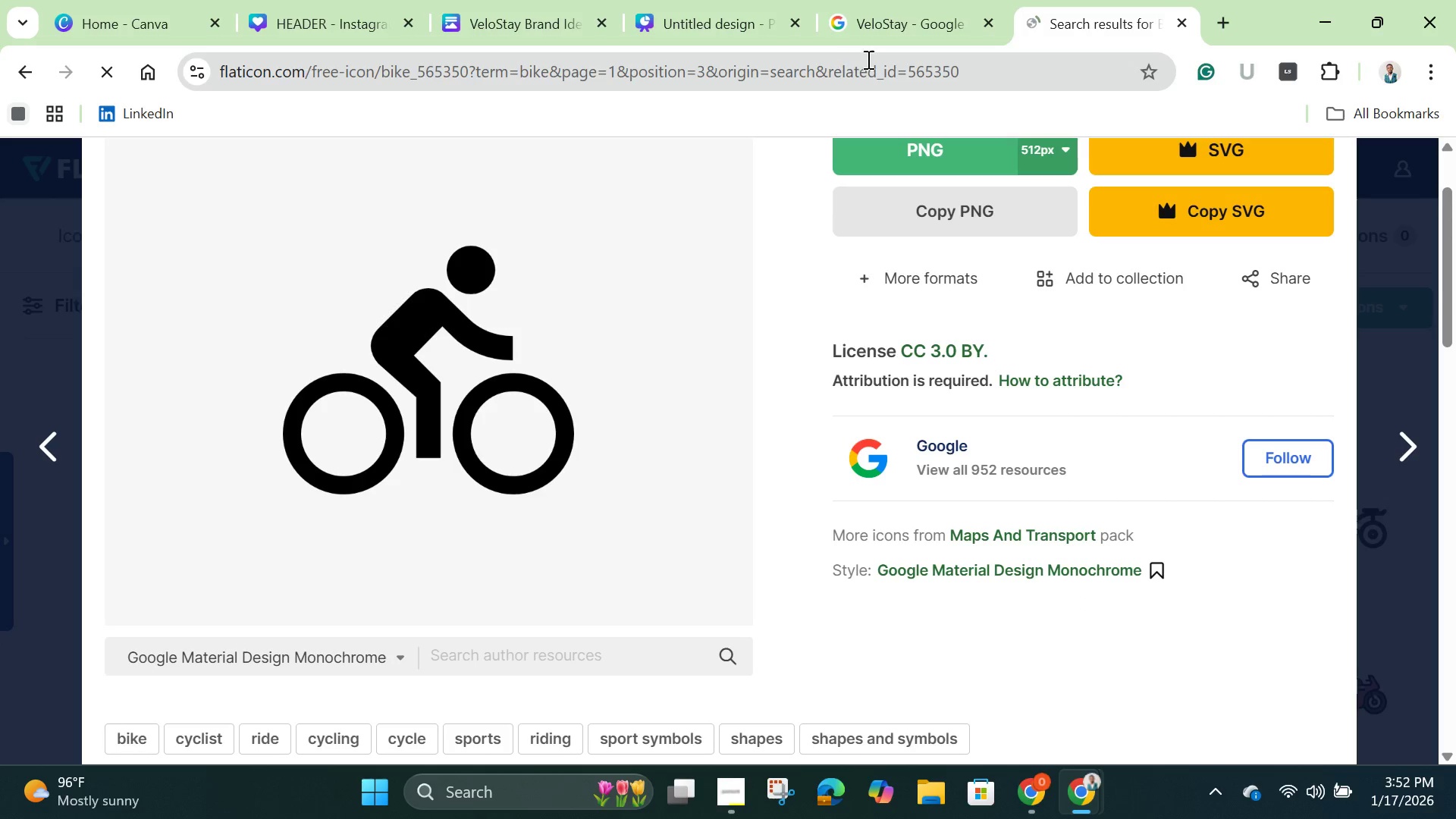 
left_click([1217, 22])
 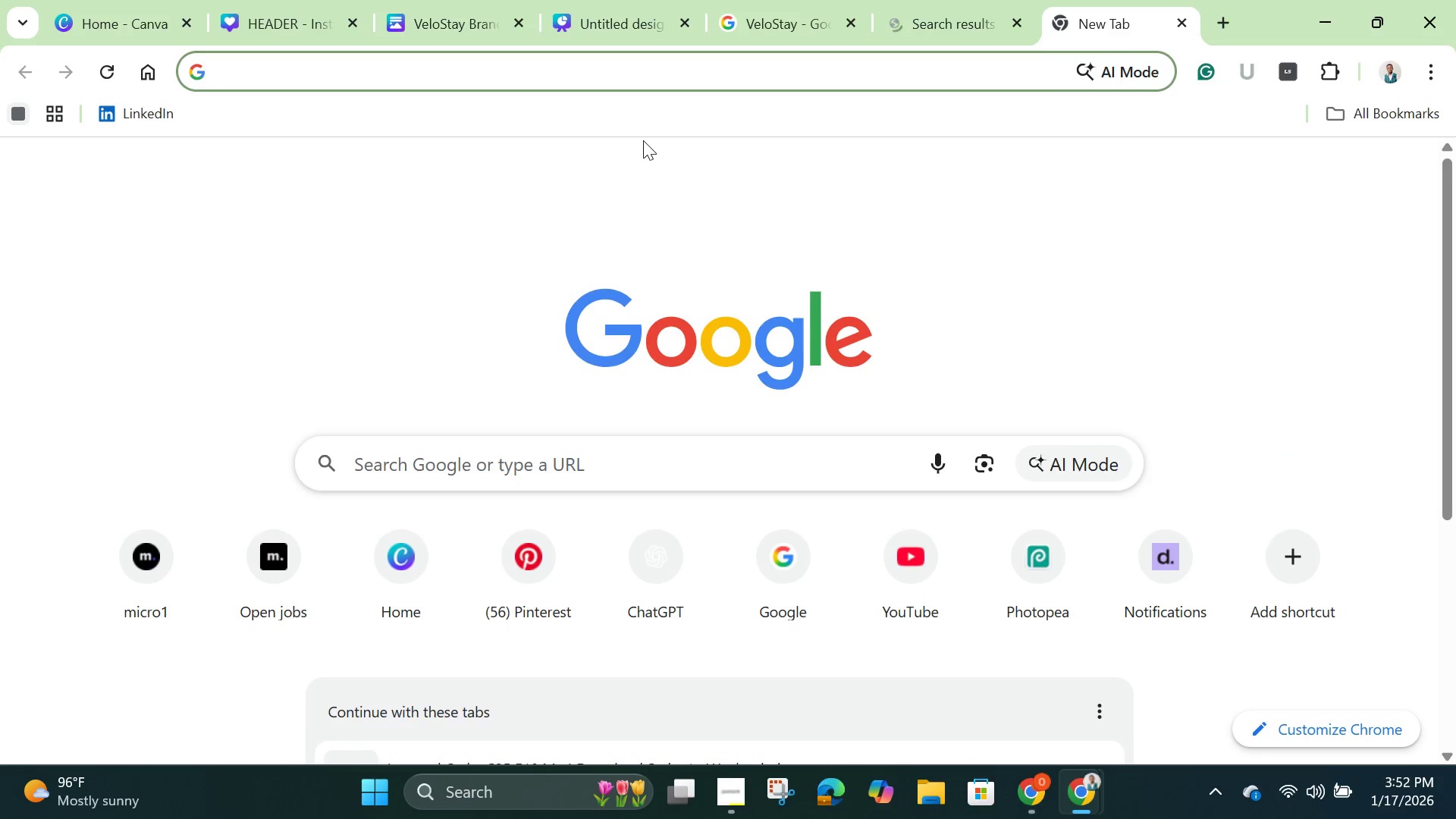 
left_click([521, 567])
 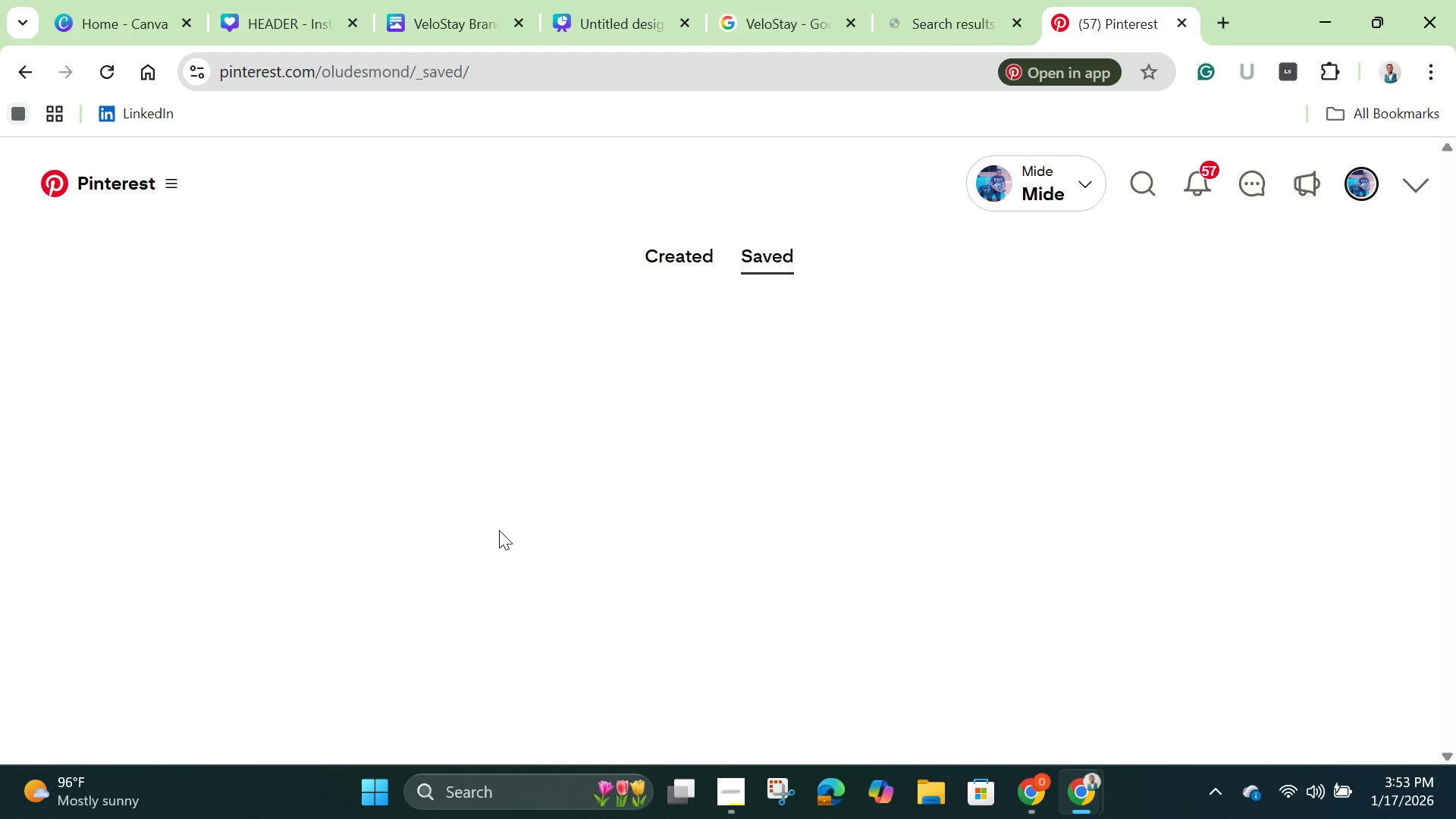 
wait(17.59)
 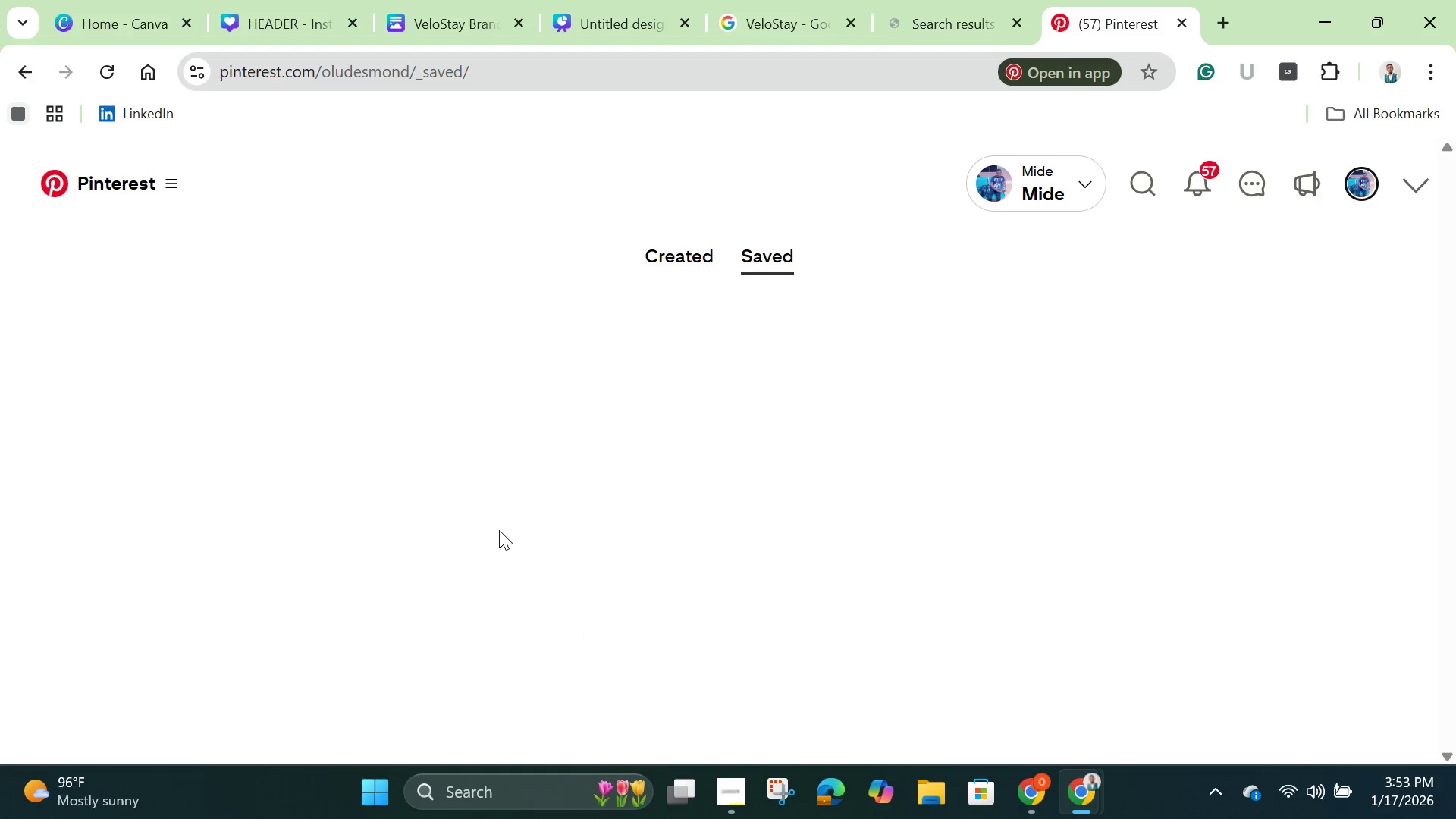 
left_click([1147, 173])
 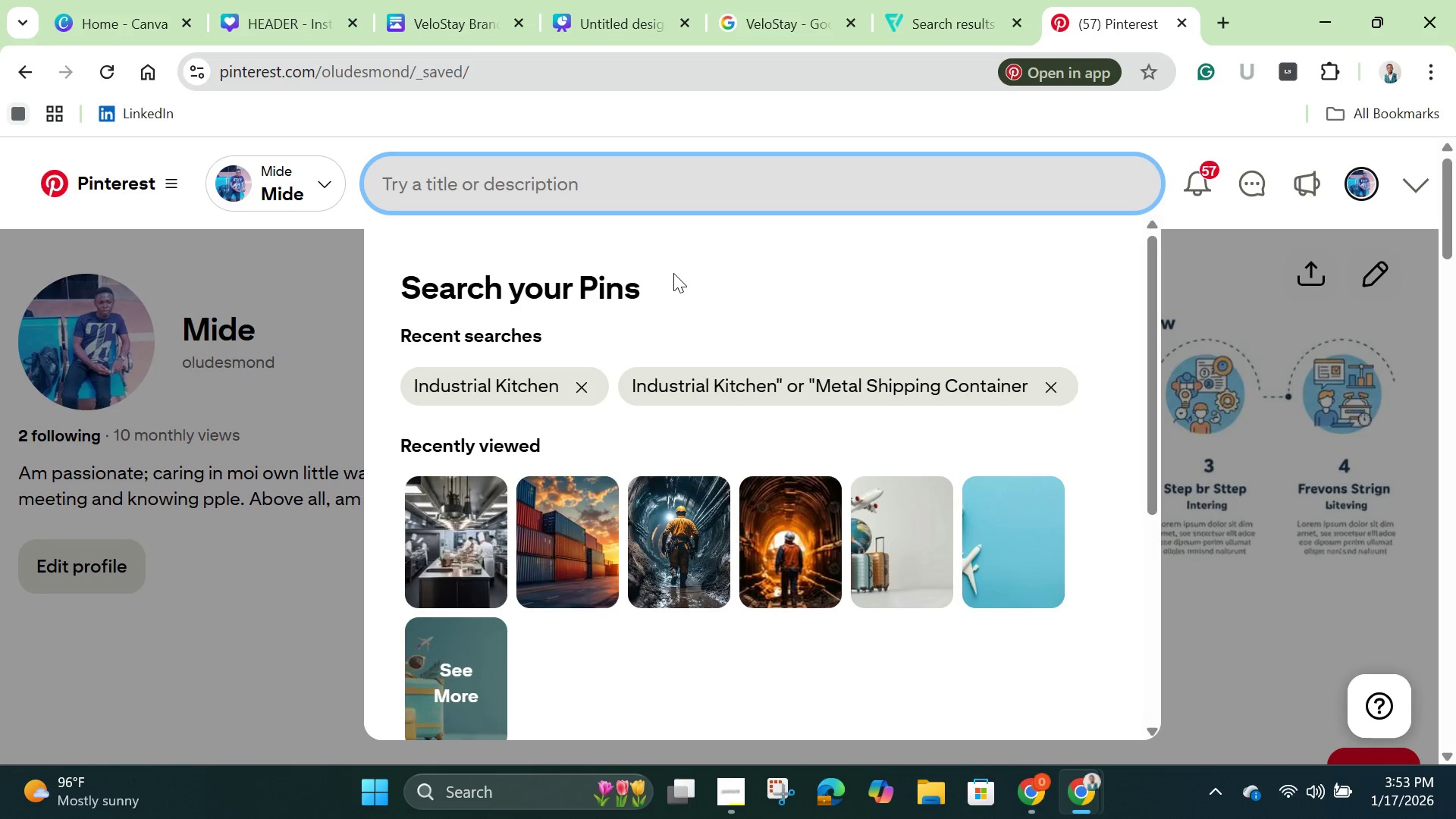 
type(BIKE ICON)
 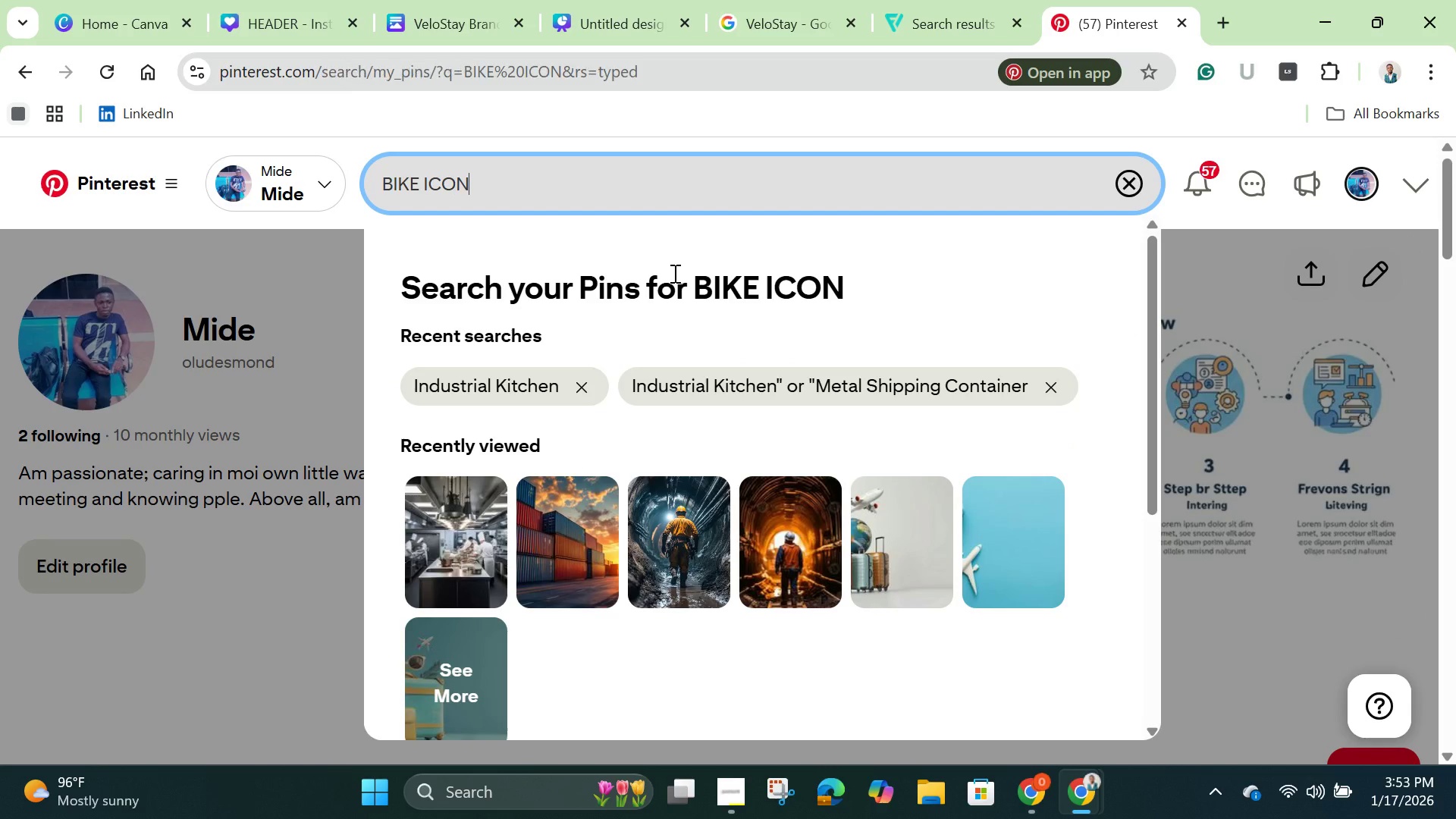 
key(Enter)
 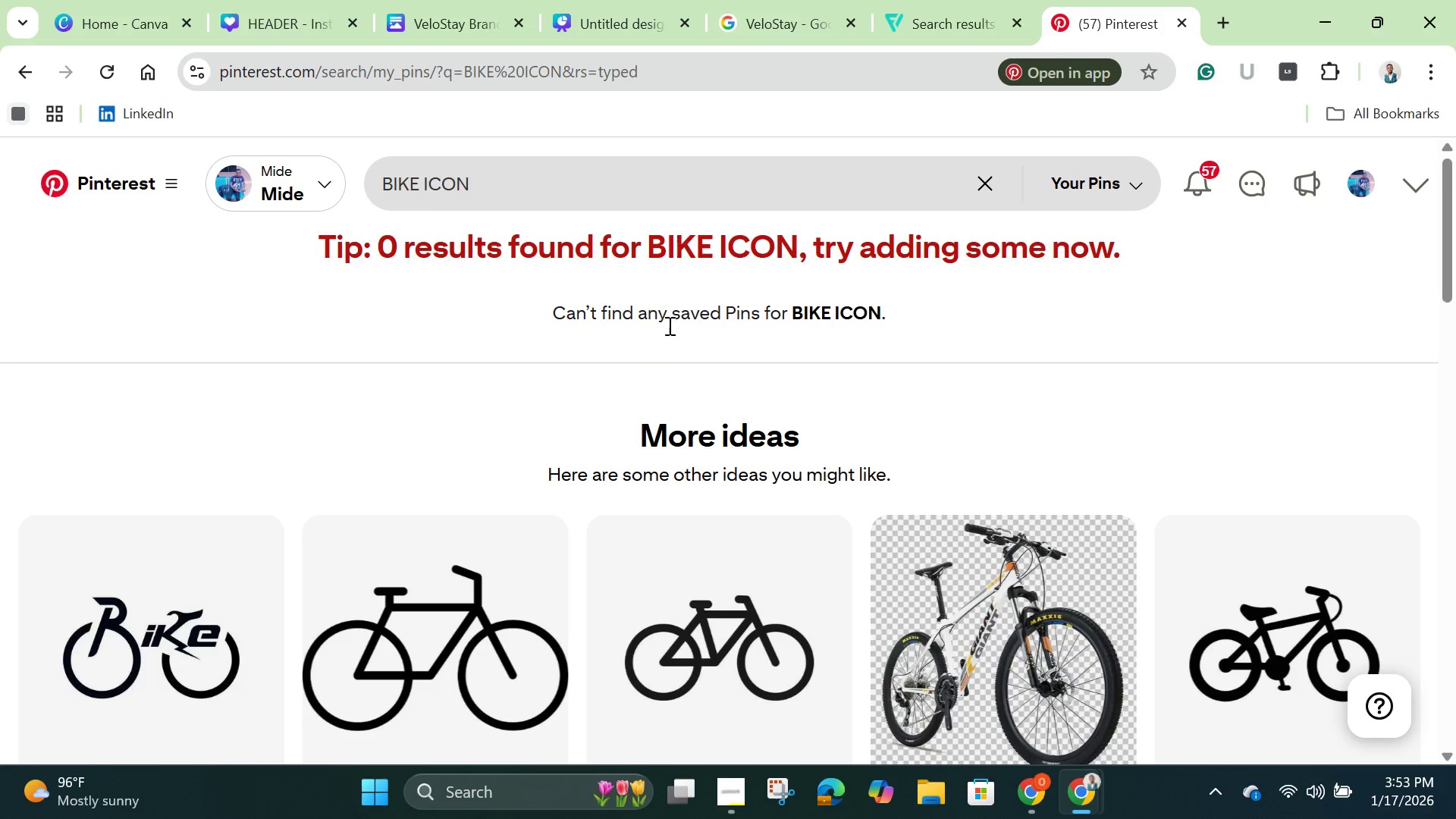 
scroll: coordinate [699, 393], scroll_direction: down, amount: 6.0
 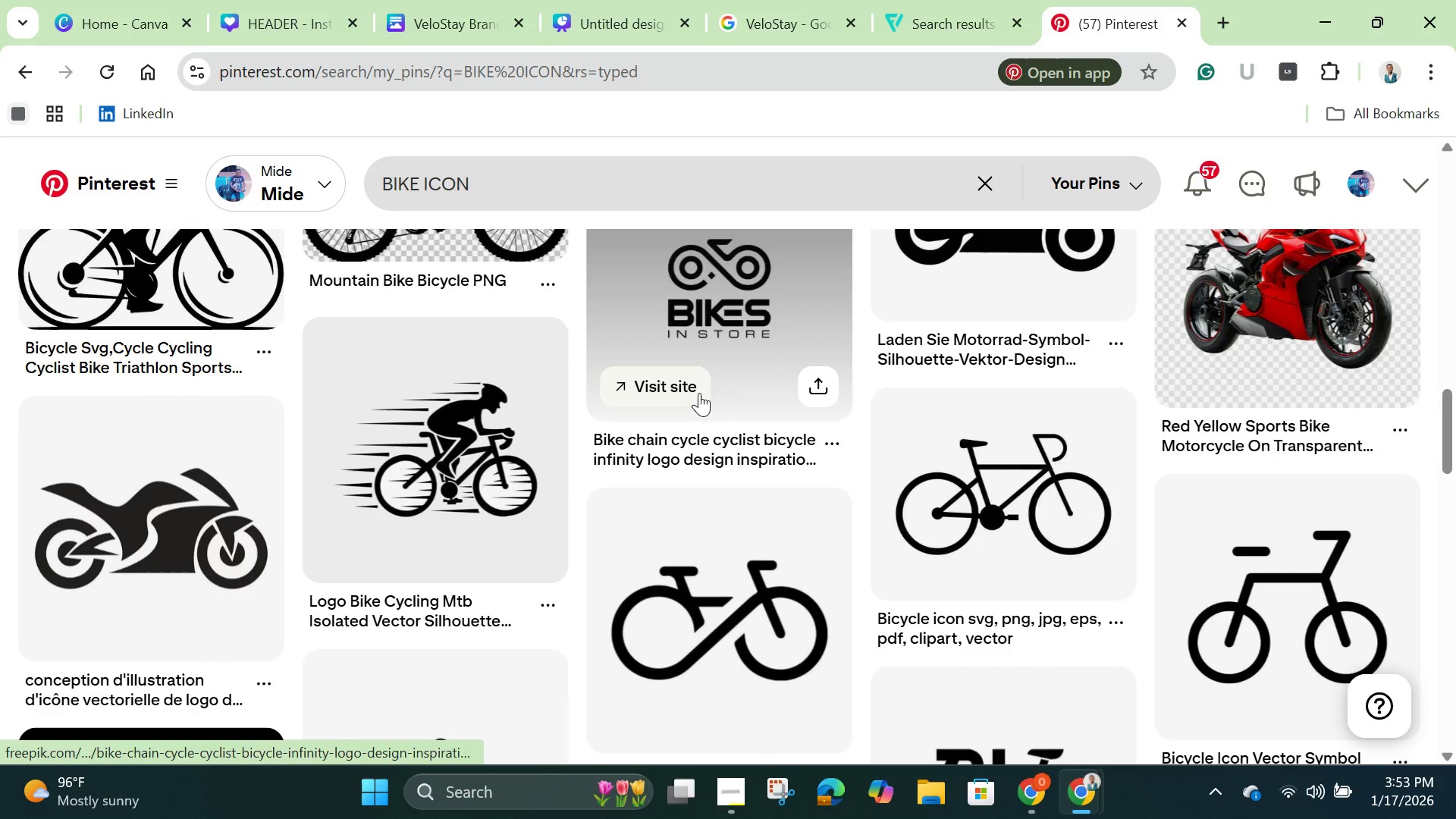 
scroll: coordinate [699, 393], scroll_direction: down, amount: 4.0
 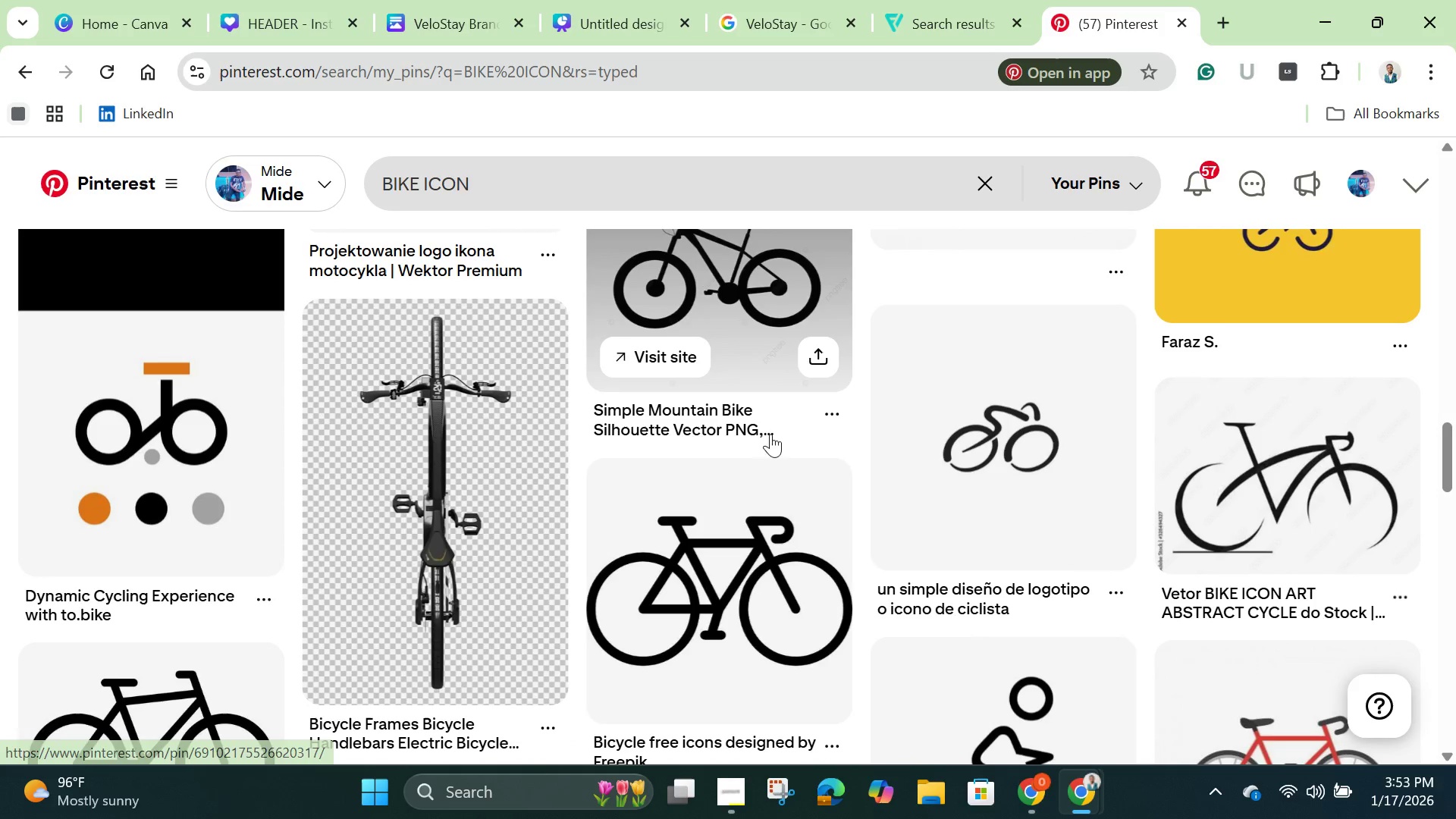 
scroll: coordinate [1059, 306], scroll_direction: up, amount: 20.0
 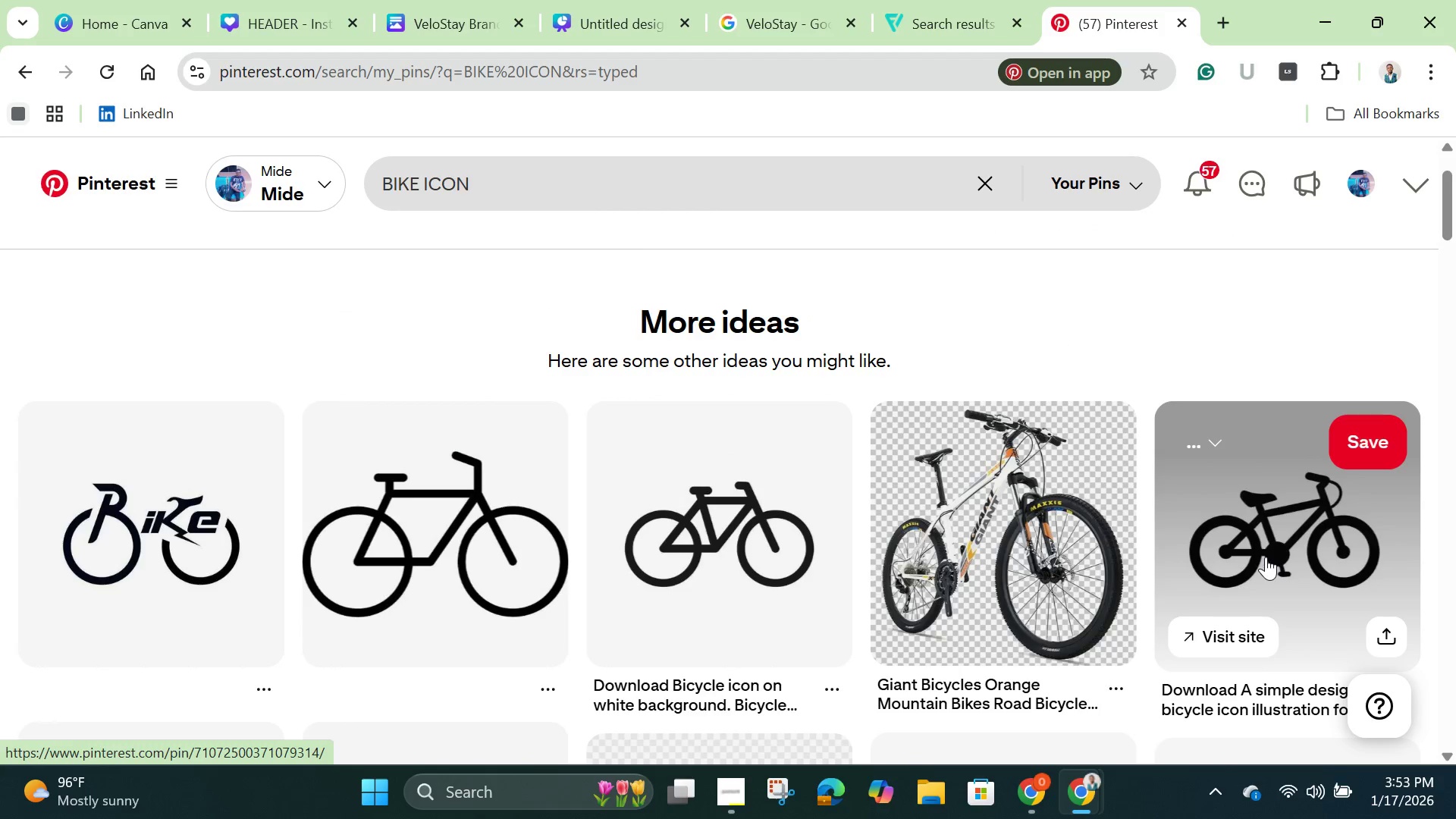 
left_click([1264, 548])
 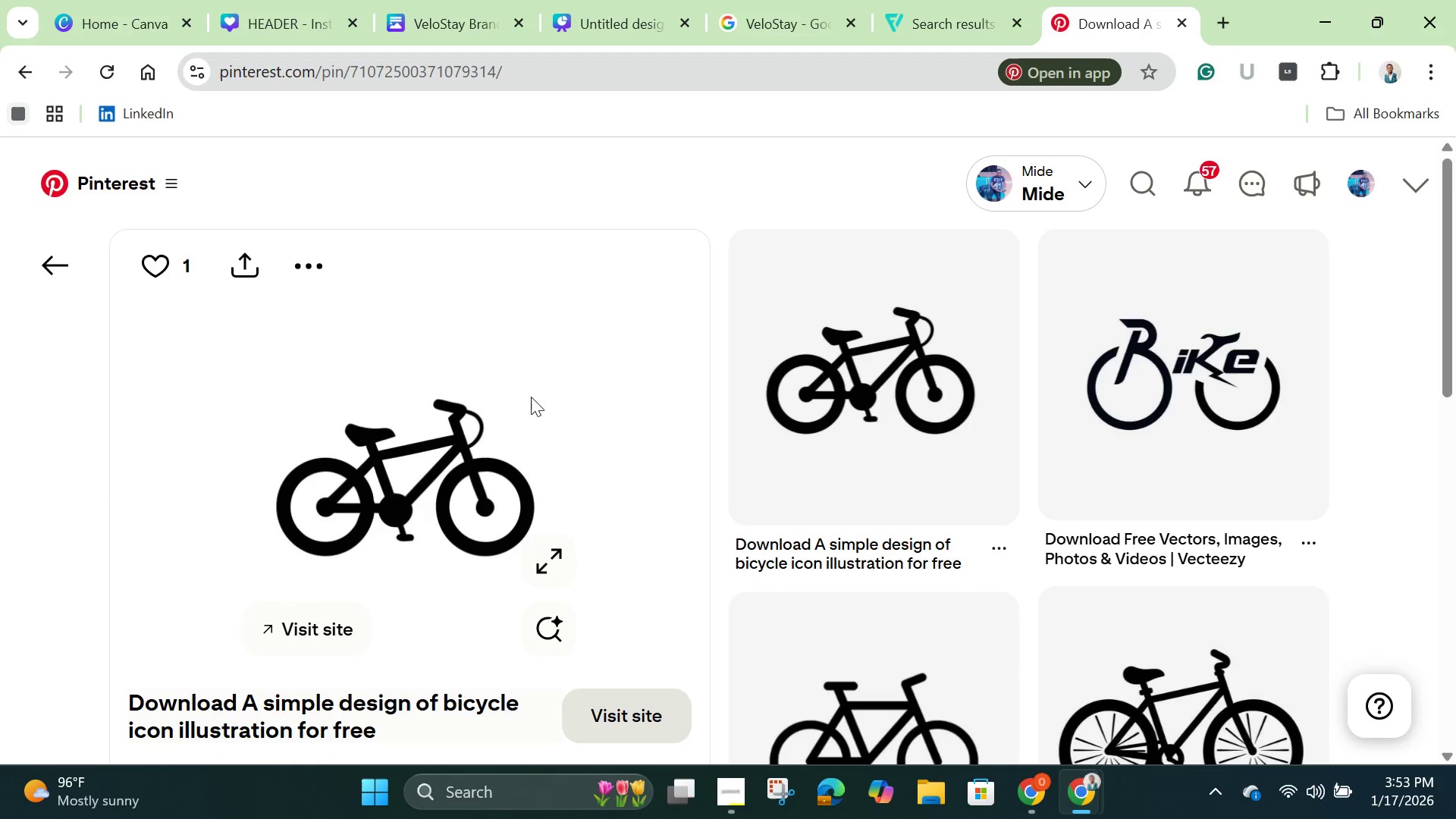 
right_click([377, 466])
 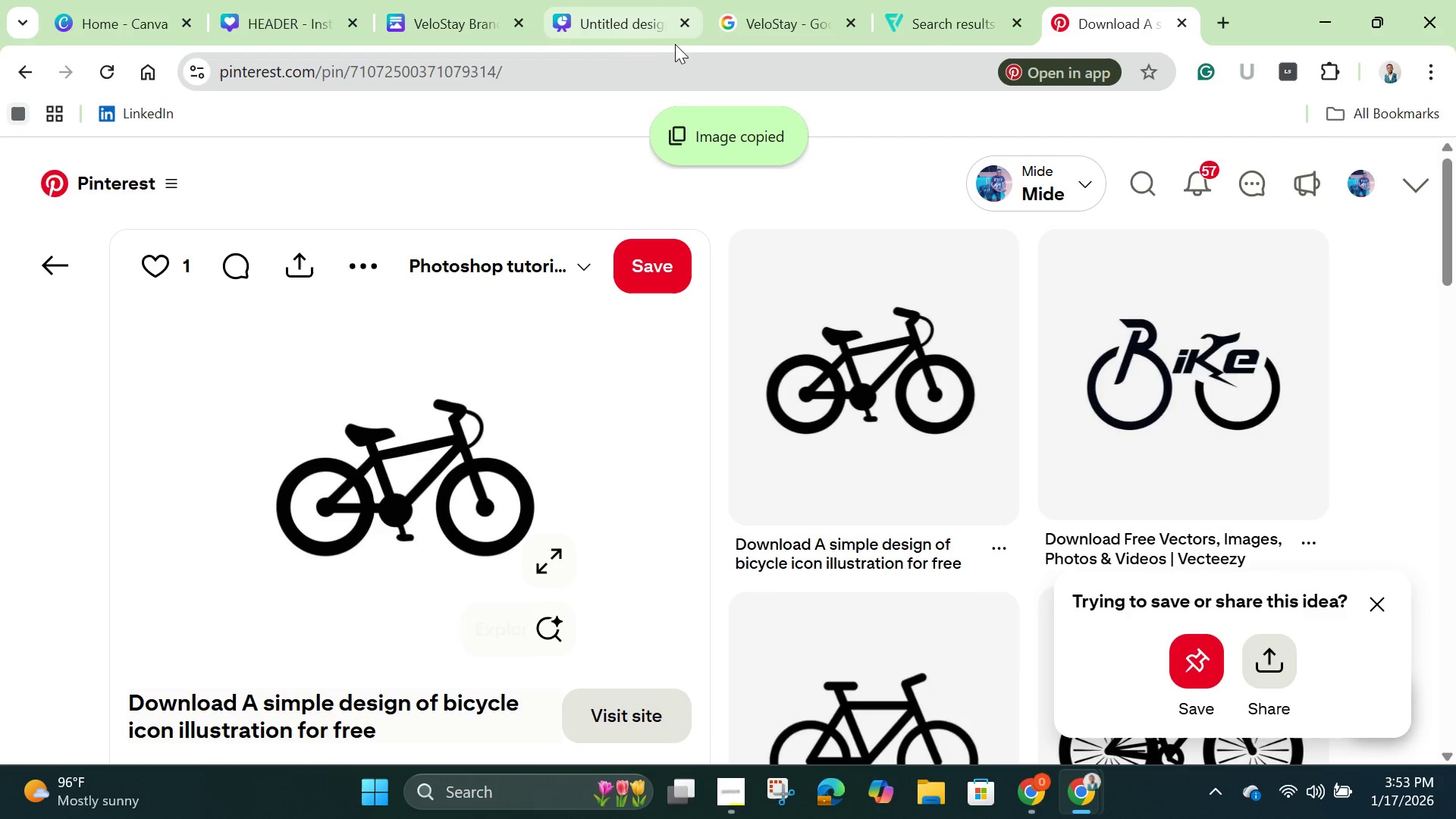 
left_click([608, 30])
 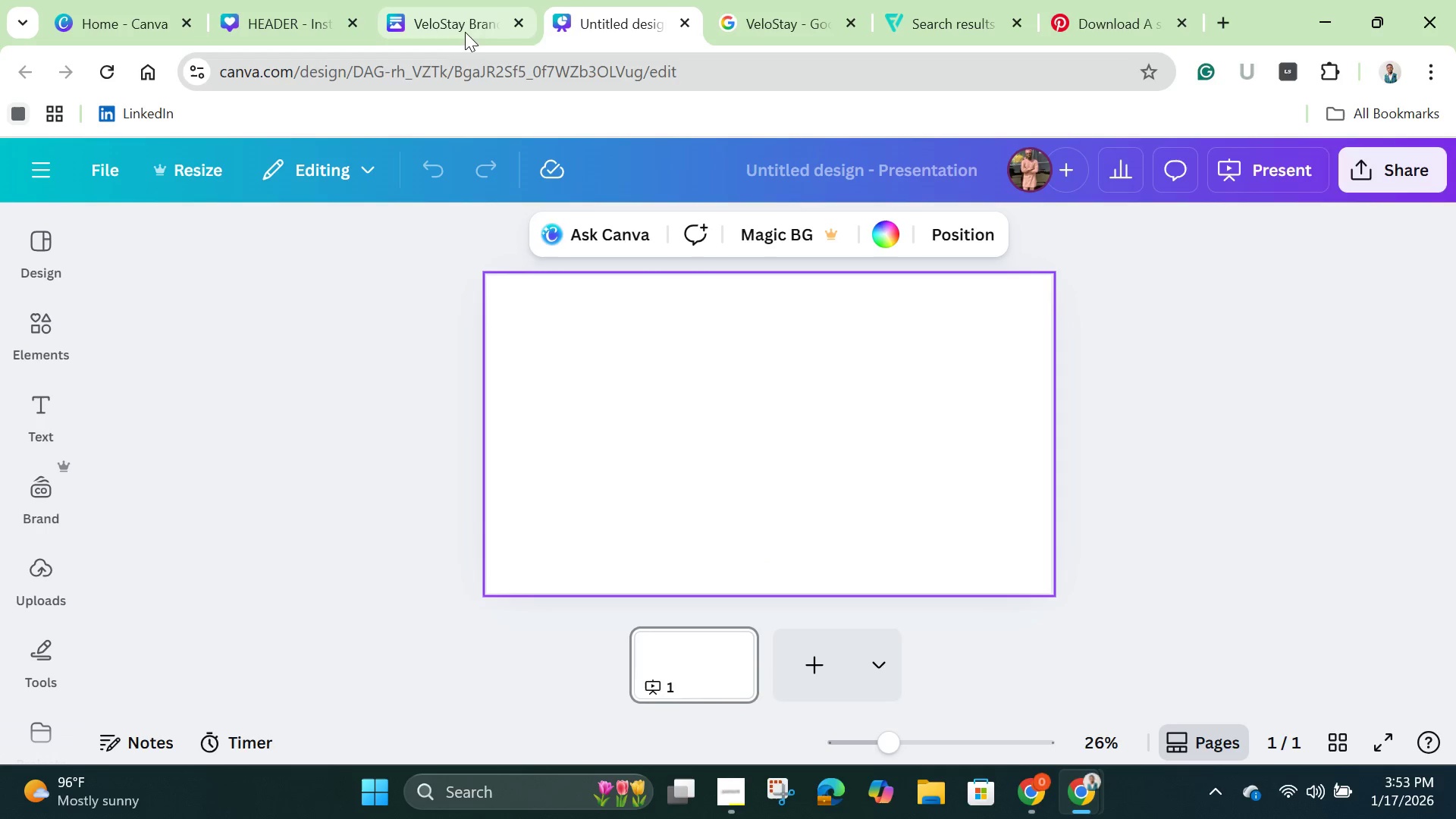 
left_click([459, 27])
 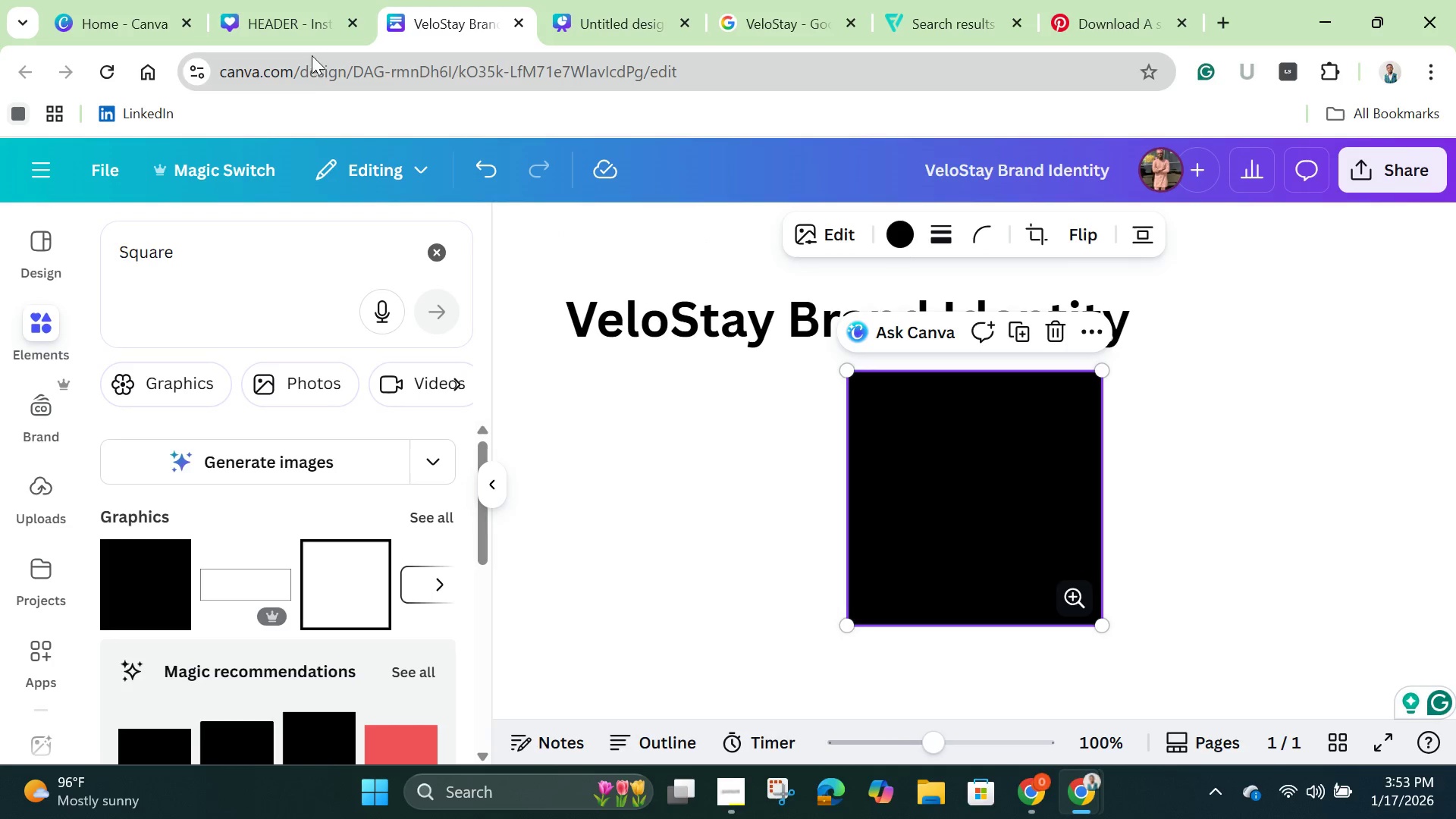 
left_click([303, 38])
 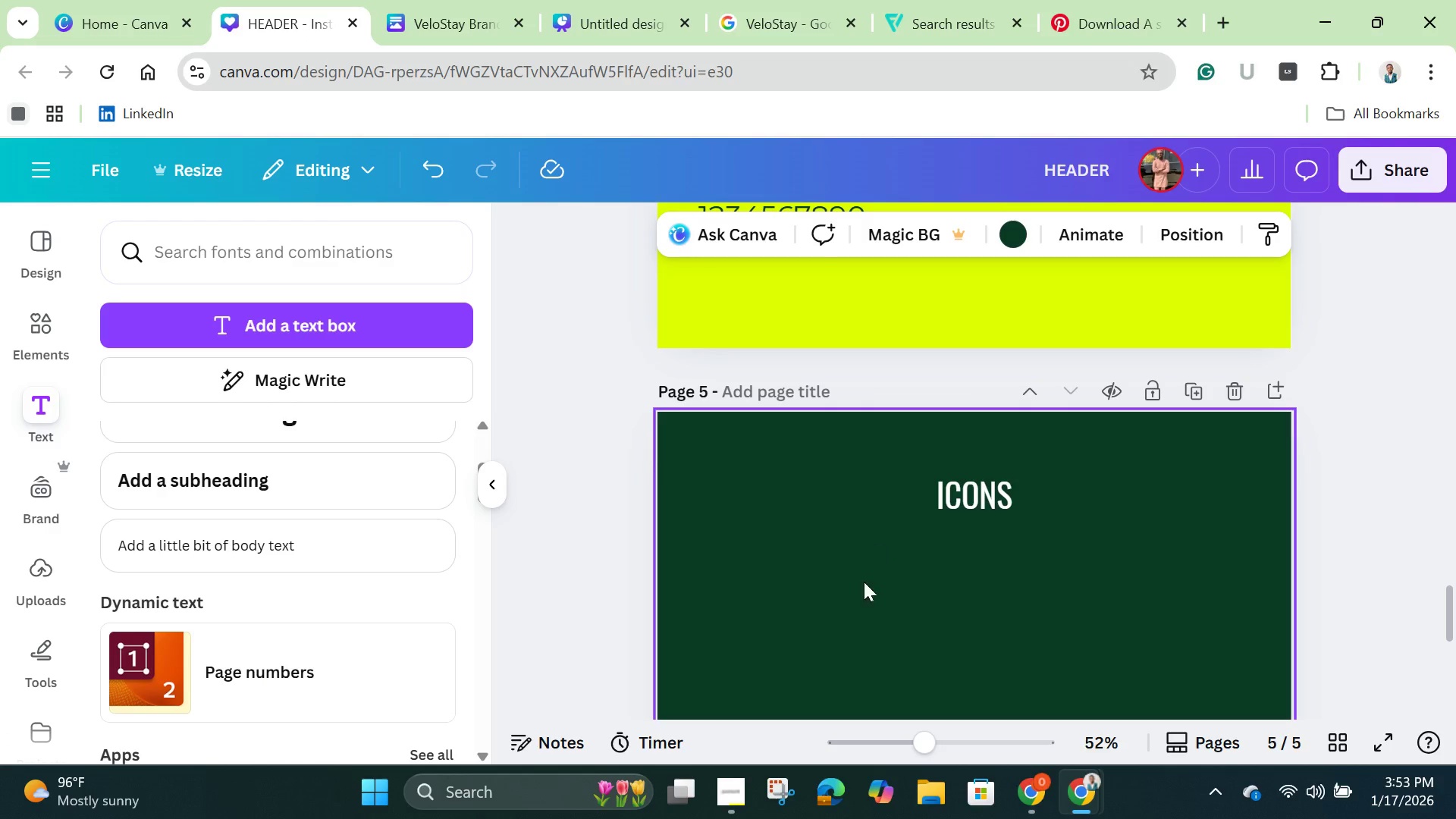 
left_click([859, 599])
 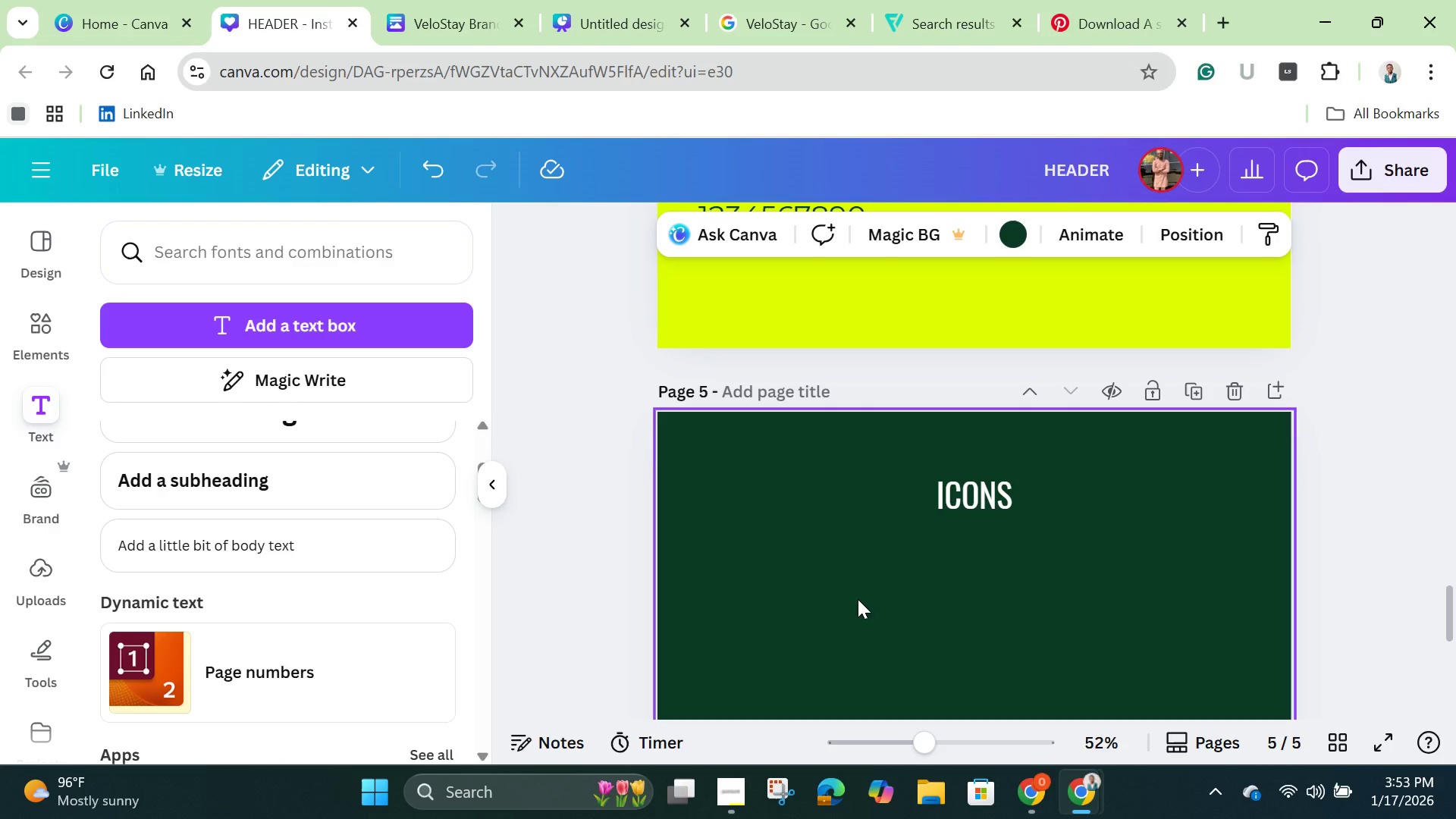 
key(Control+V)
 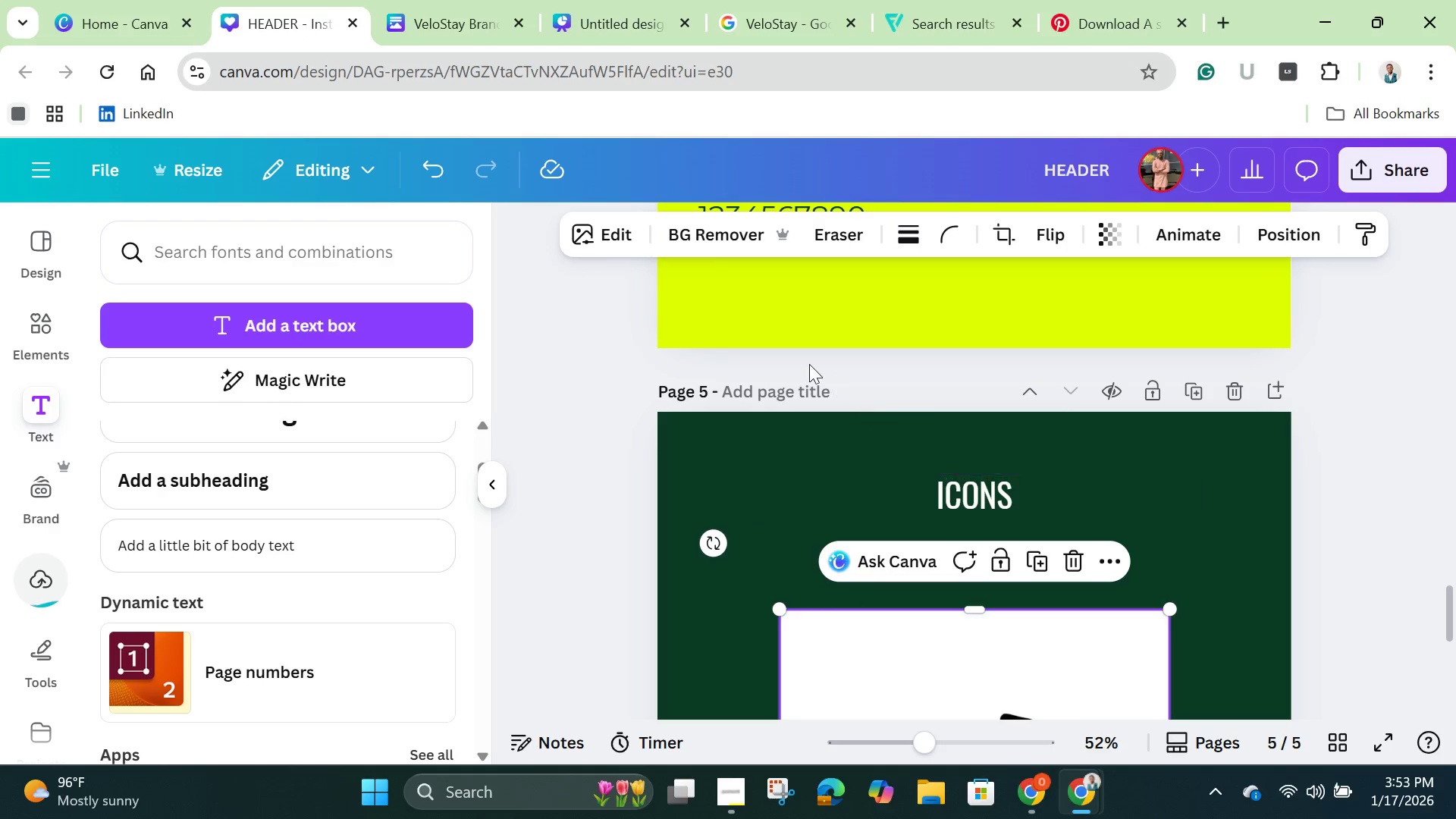 
left_click([706, 217])
 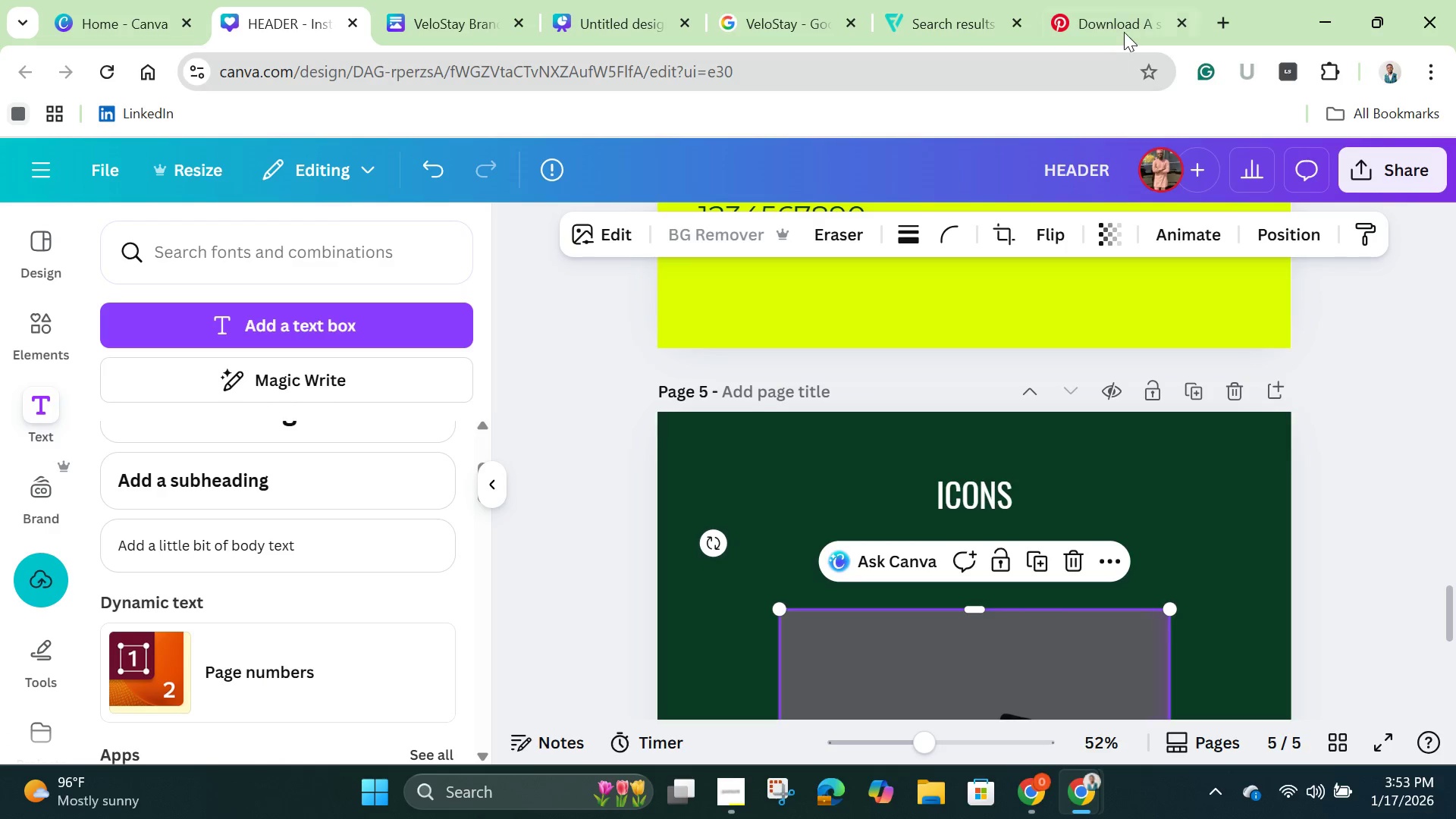 
left_click([1098, 14])
 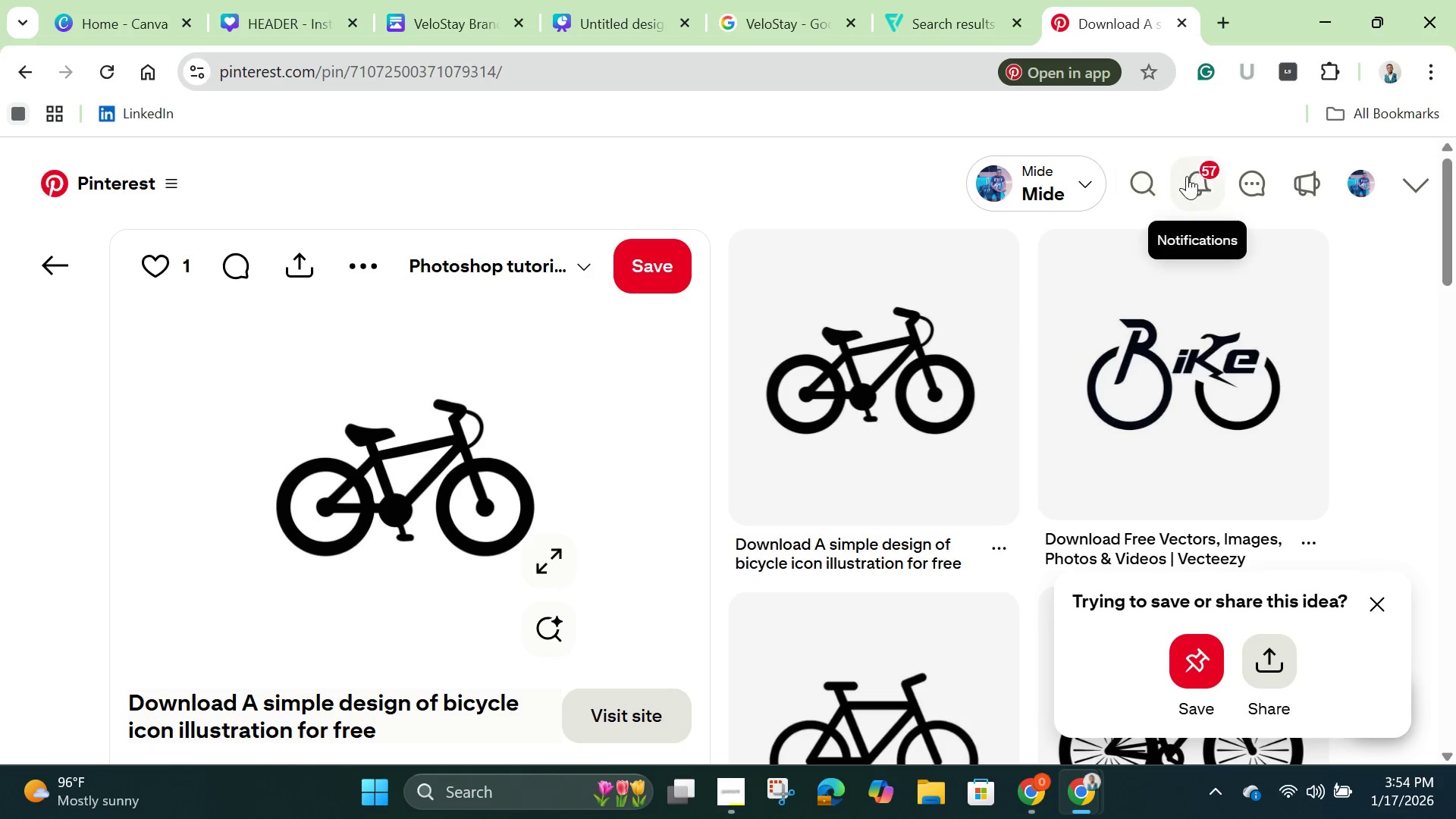 
left_click([1153, 174])
 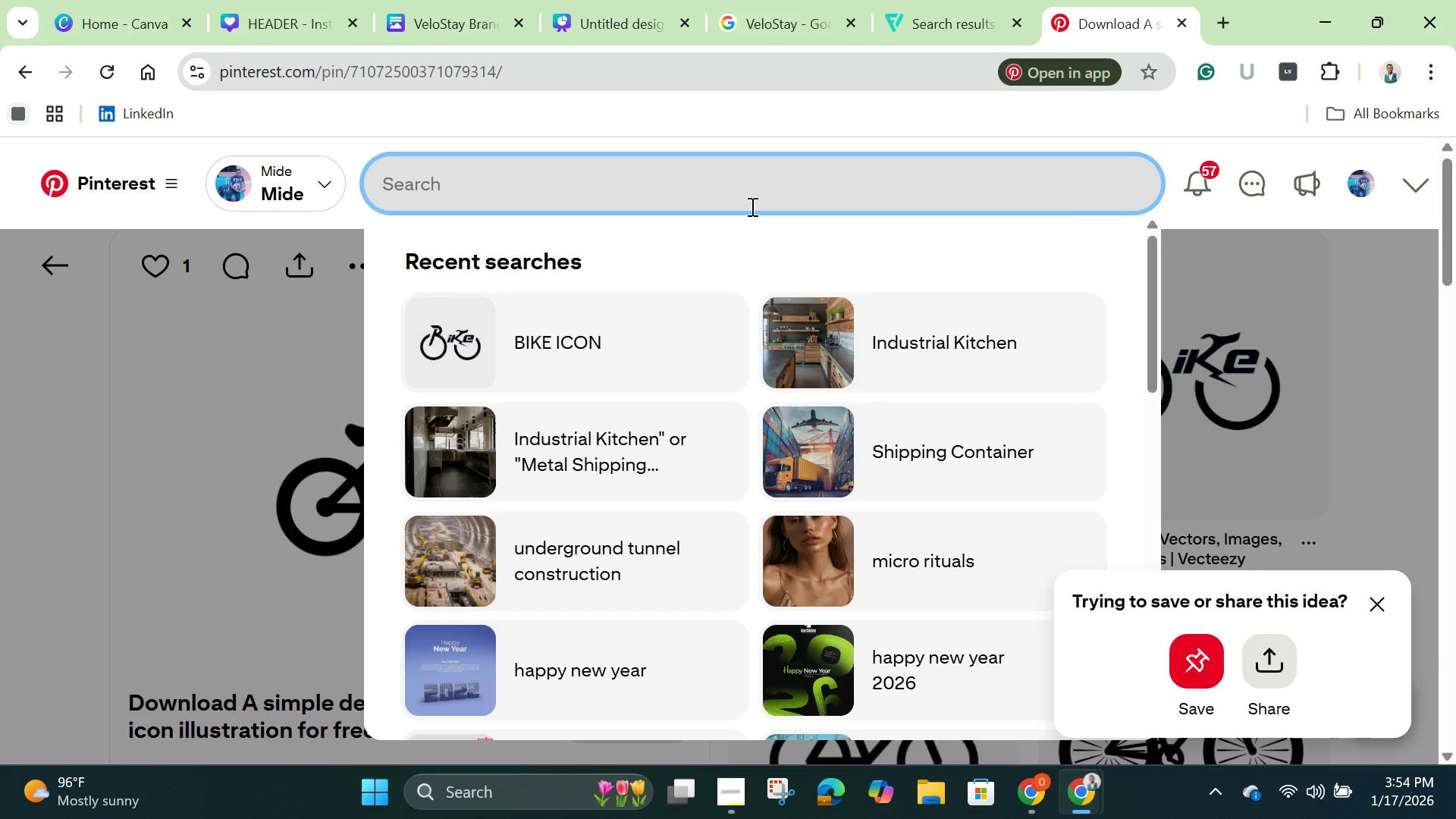 
type(TENT)
 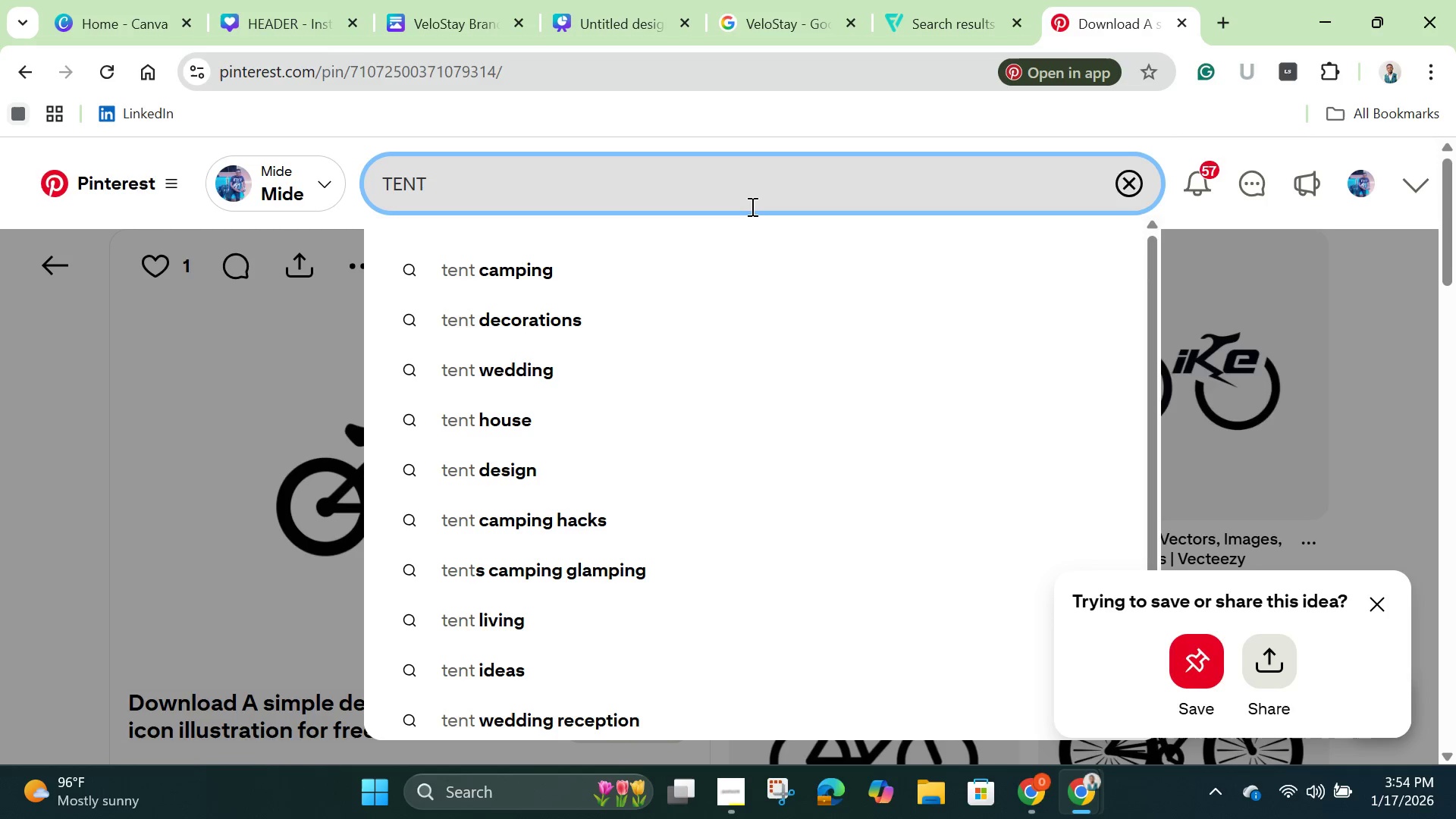 
key(Enter)
 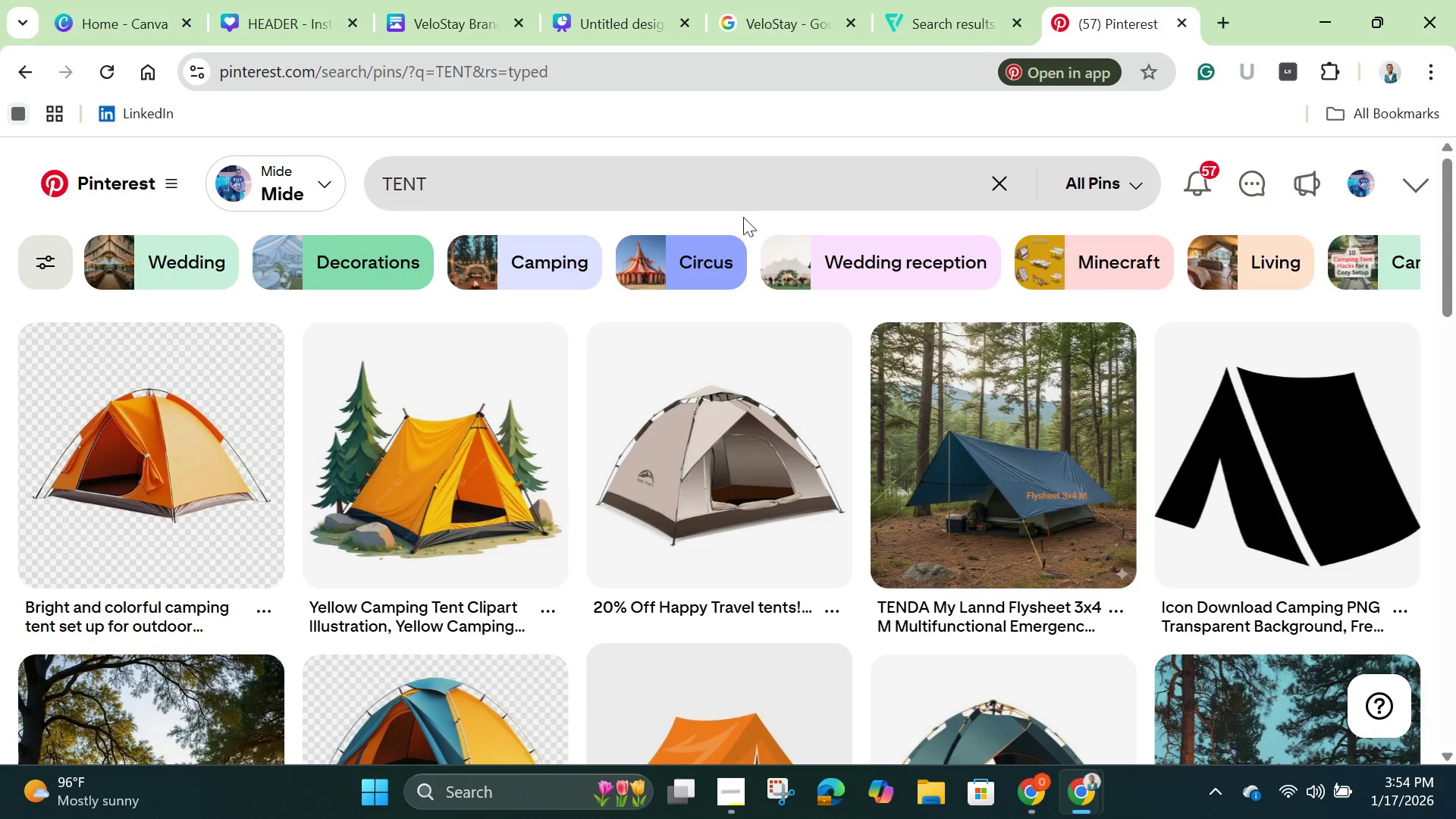 
scroll: coordinate [752, 275], scroll_direction: down, amount: 9.0
 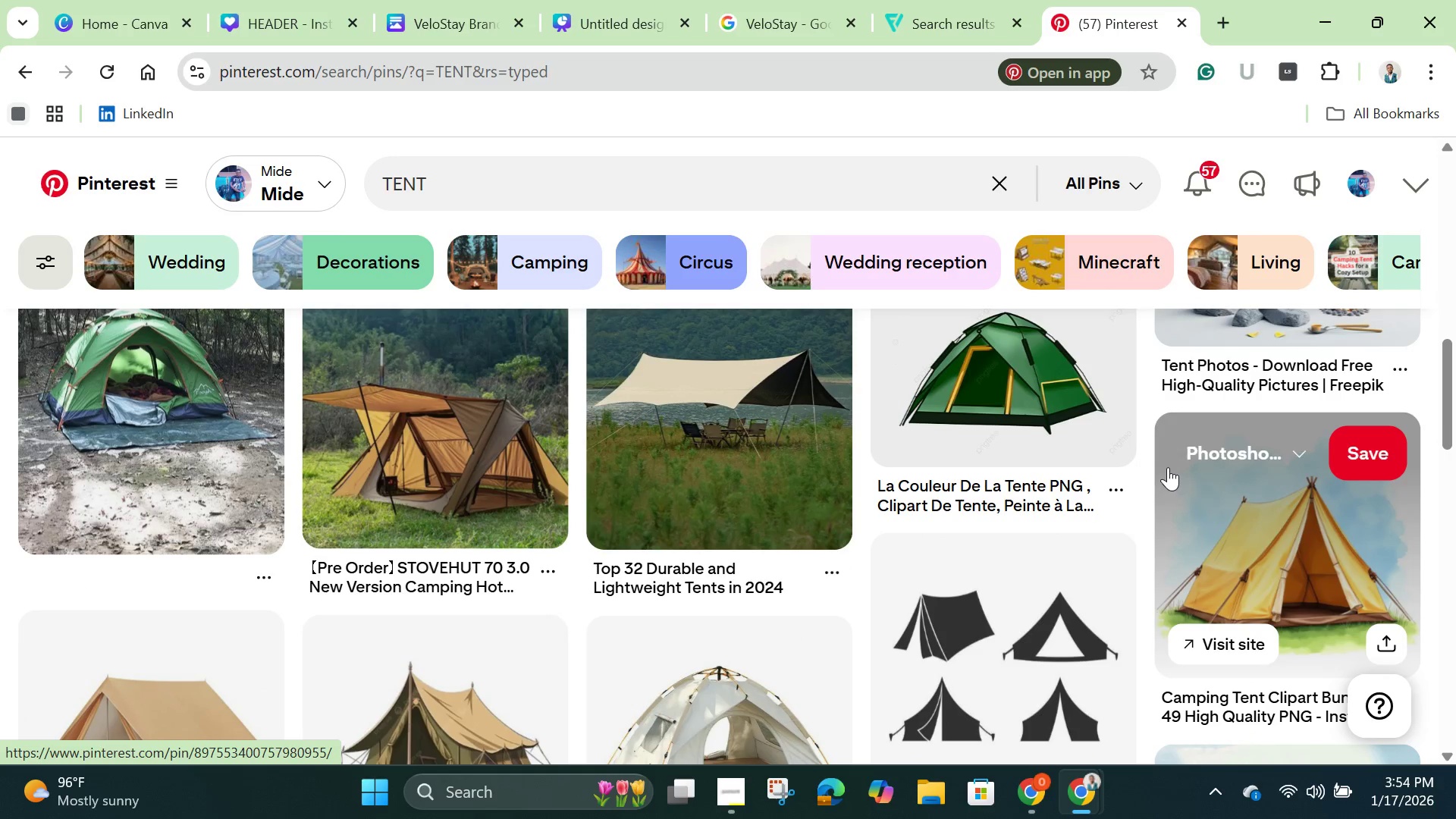 
scroll: coordinate [1172, 467], scroll_direction: up, amount: 8.0
 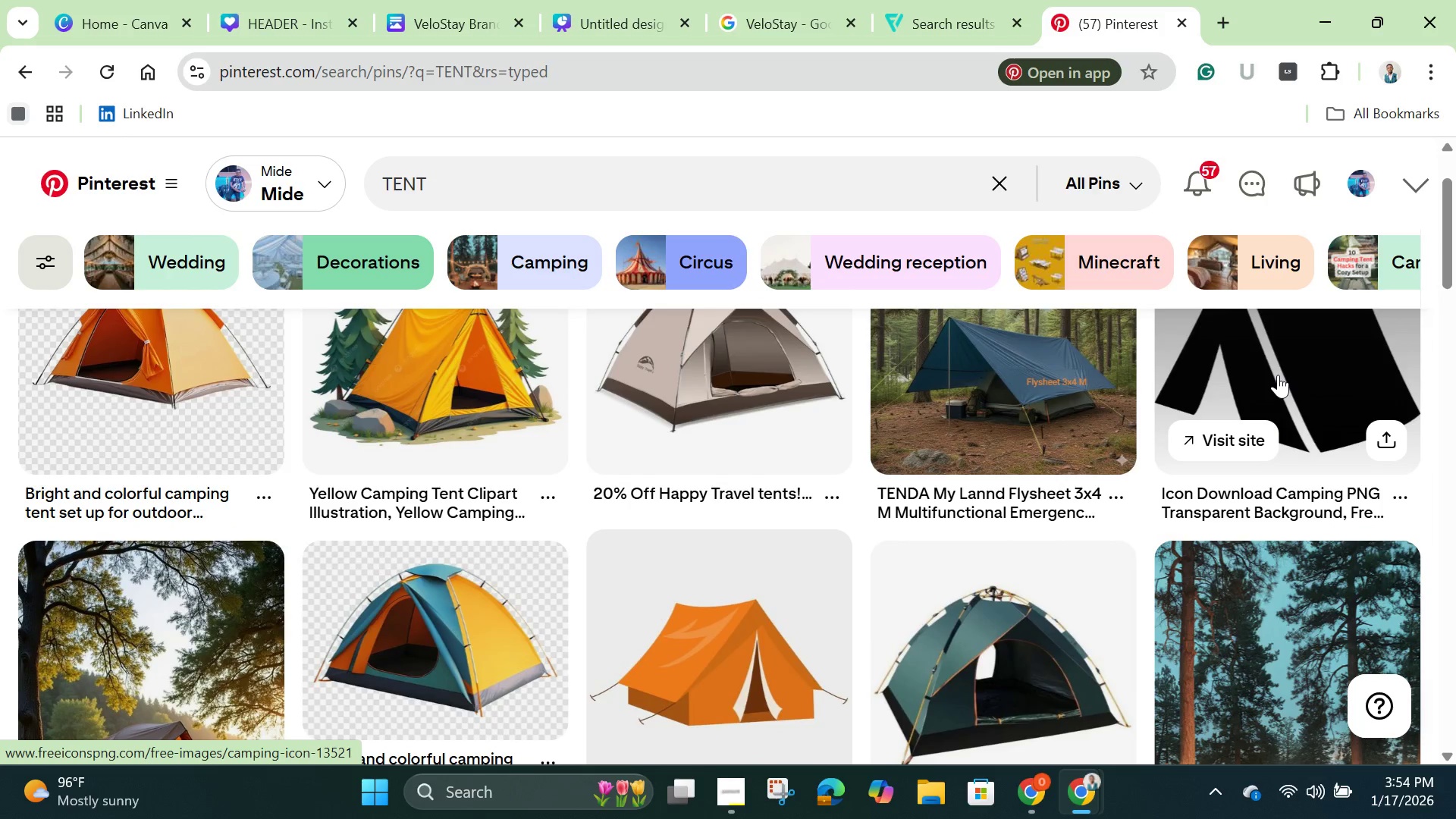 
left_click([1278, 375])
 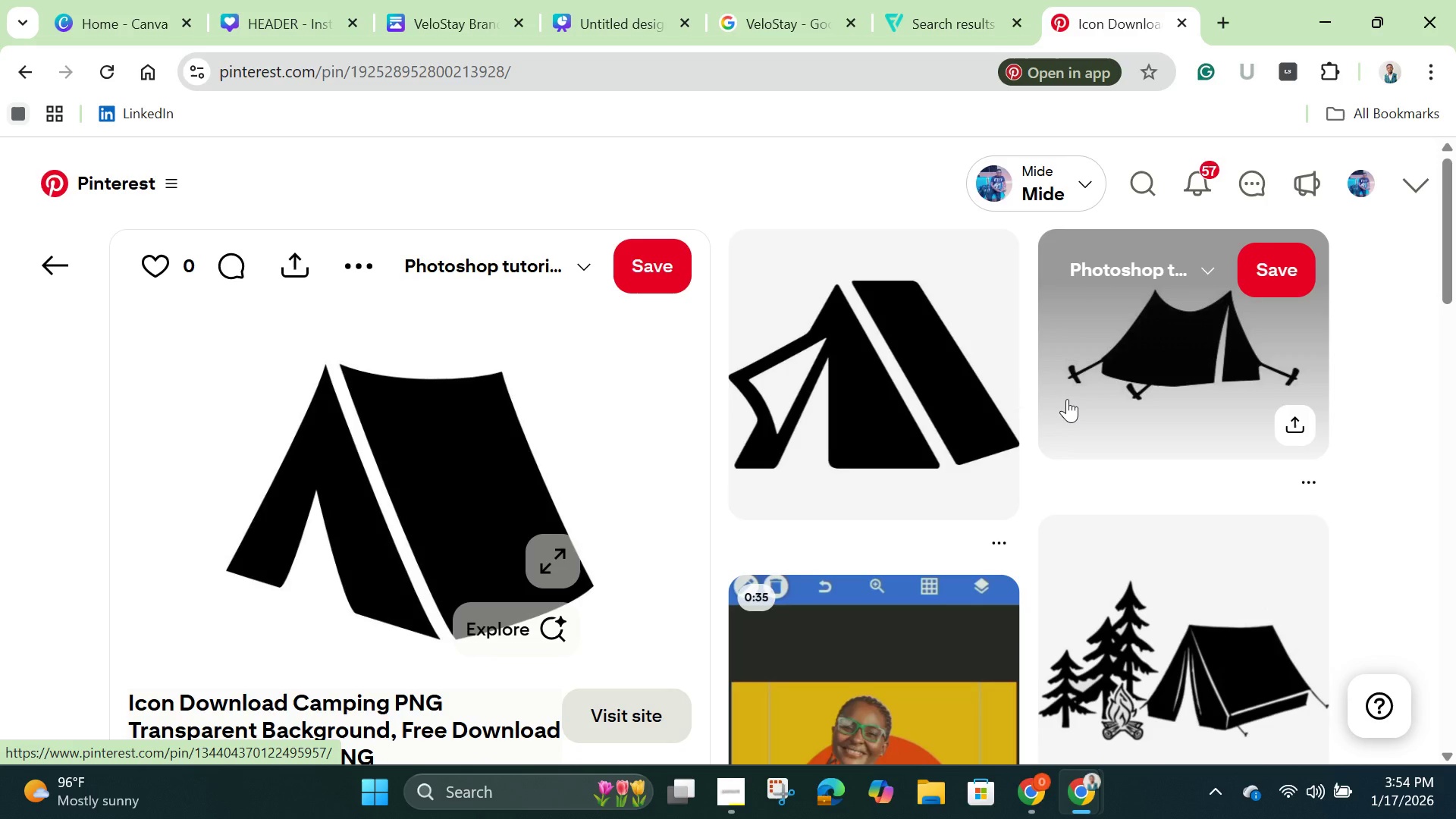 
scroll: coordinate [1065, 409], scroll_direction: down, amount: 9.0
 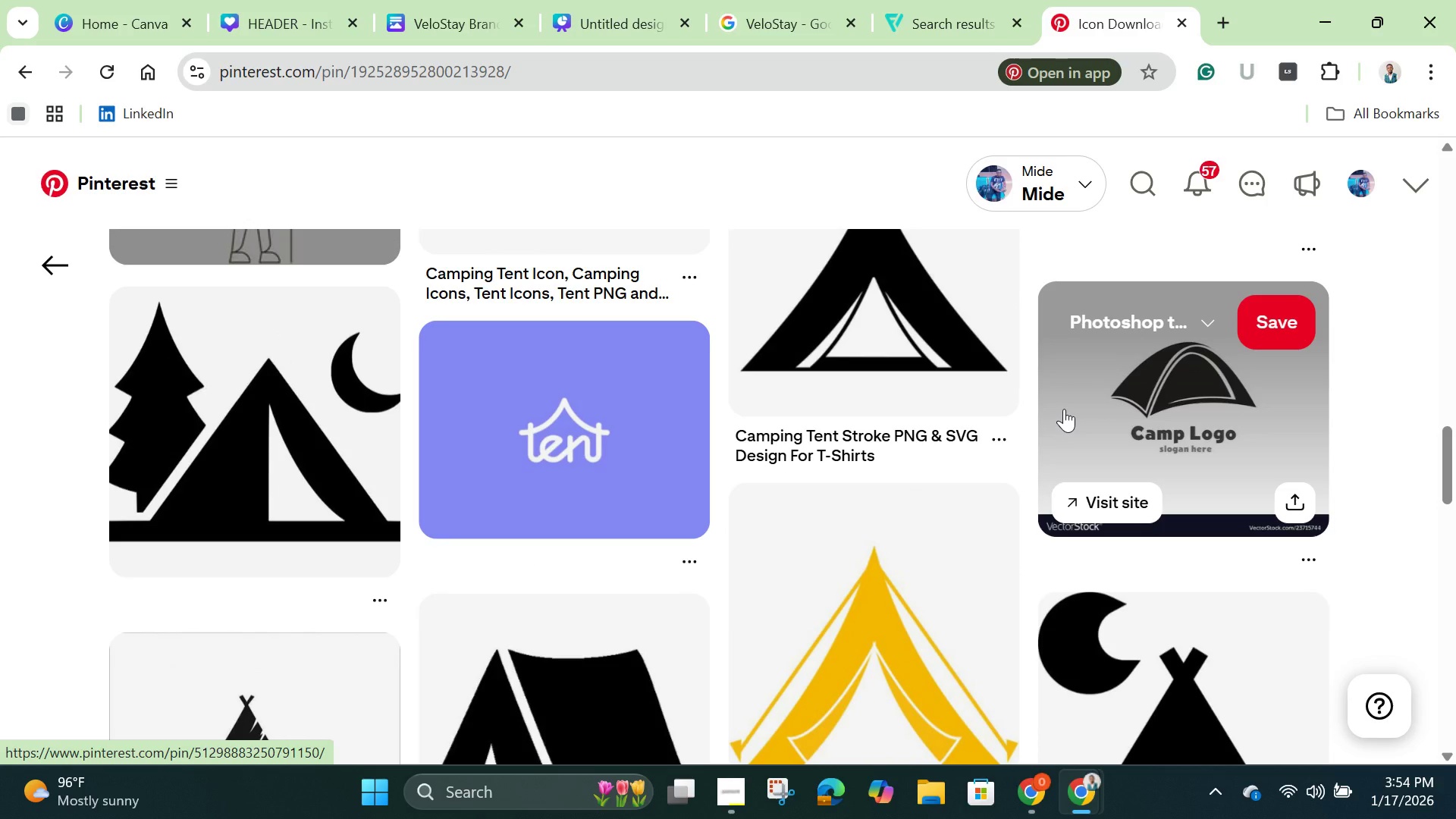 
scroll: coordinate [1012, 483], scroll_direction: down, amount: 21.0
 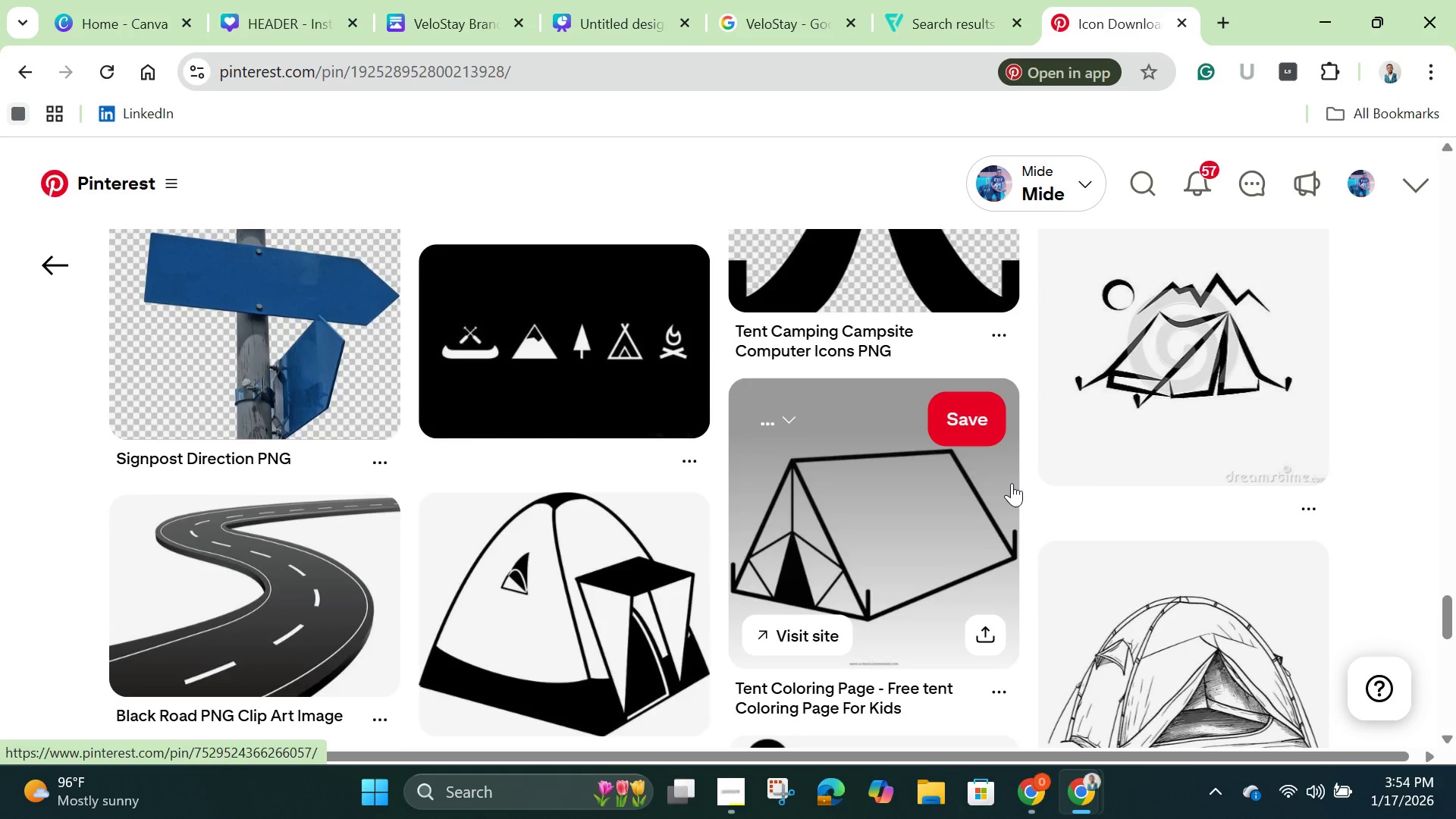 
scroll: coordinate [570, 497], scroll_direction: up, amount: 50.0
 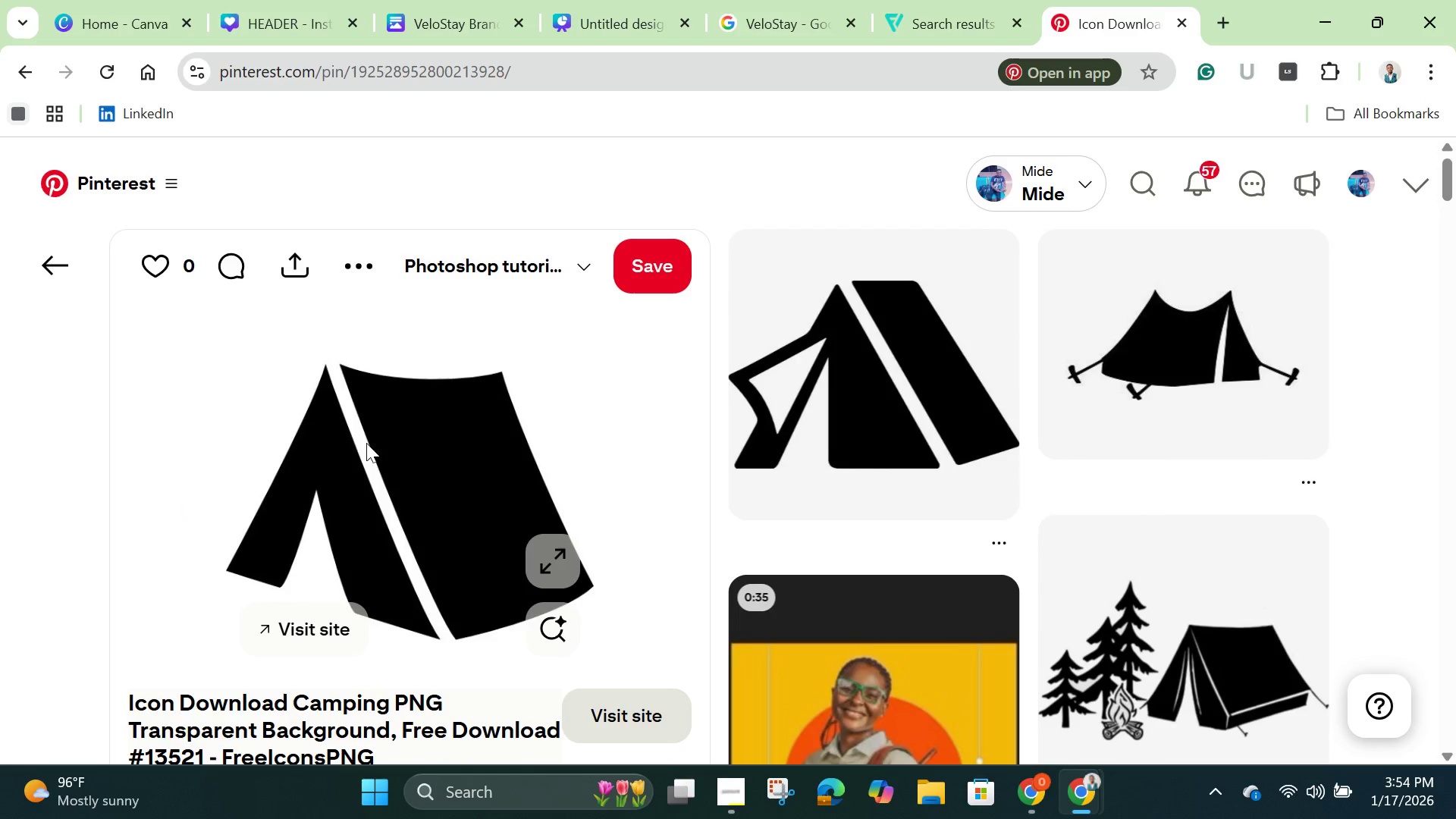 
left_click([365, 440])
 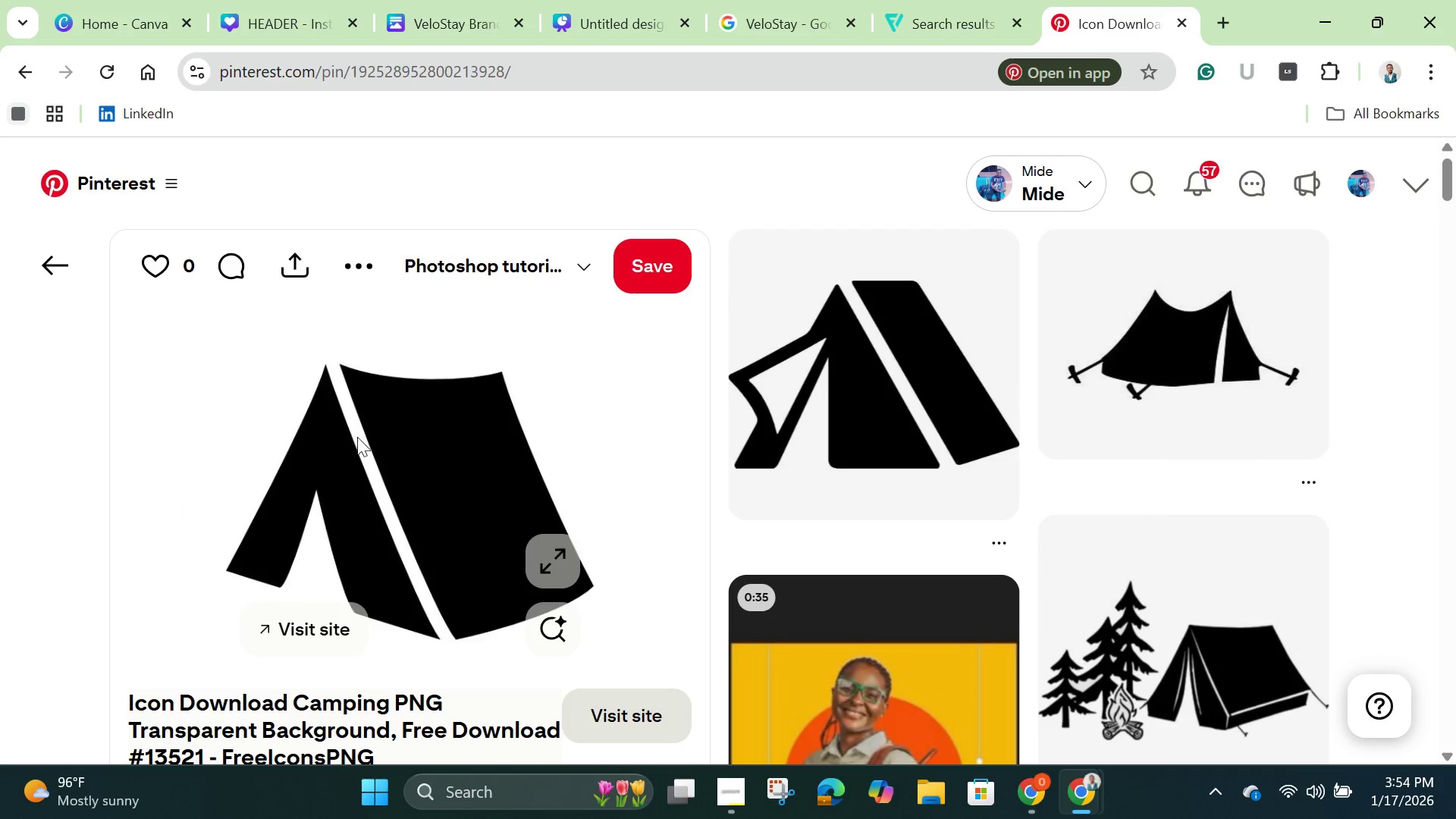 
right_click([354, 432])
 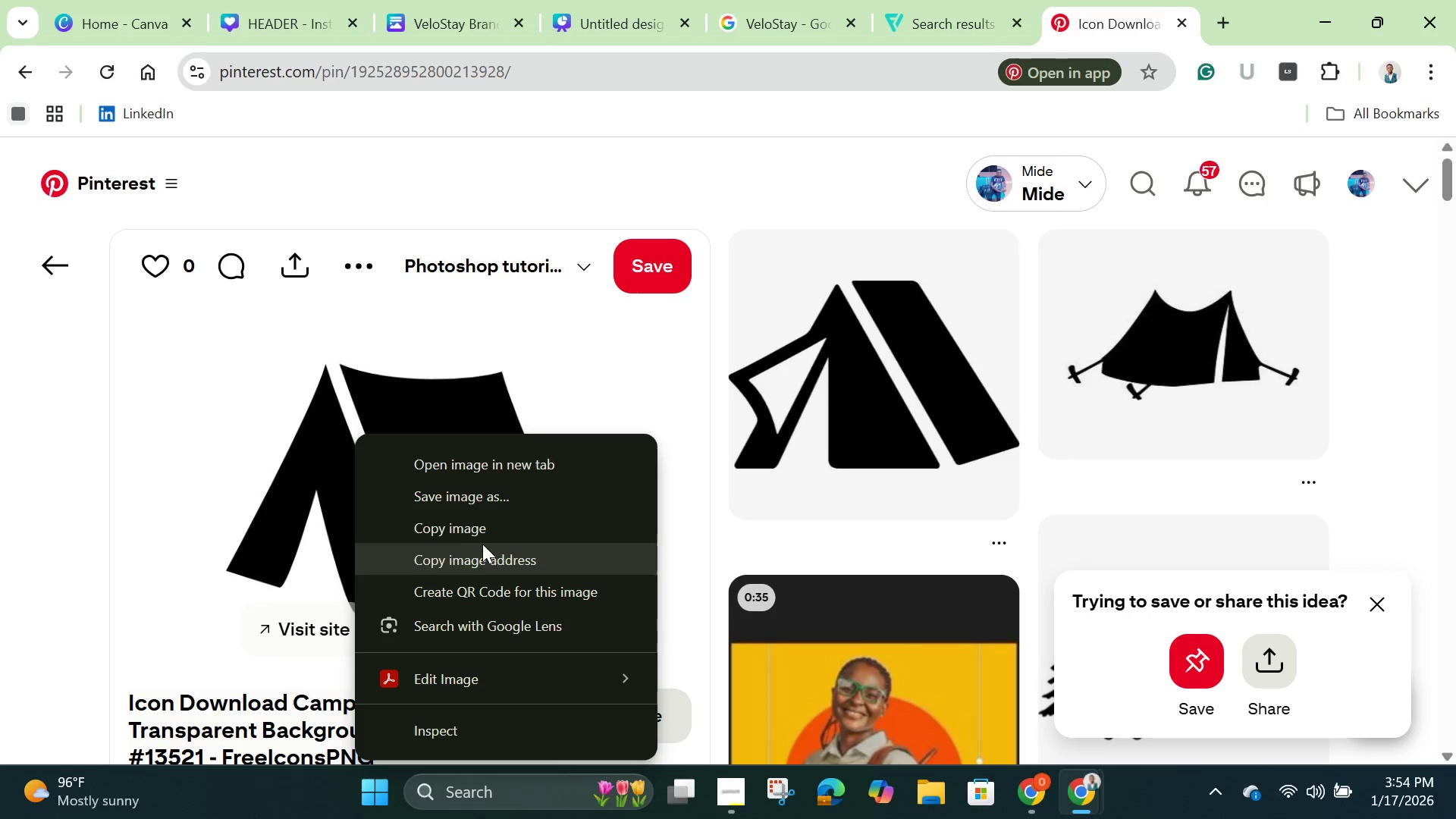 
left_click([482, 532])
 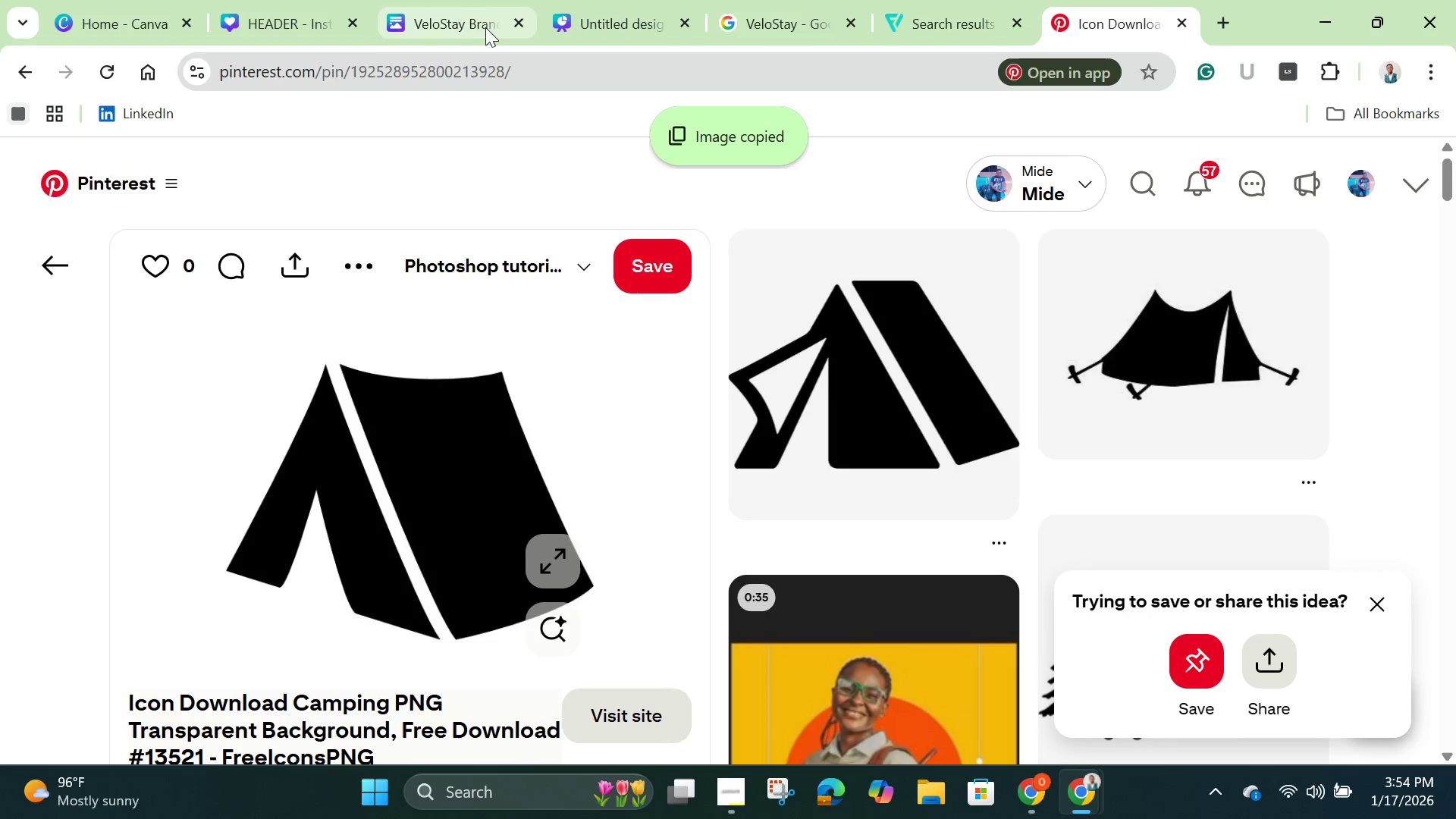 
left_click([467, 25])
 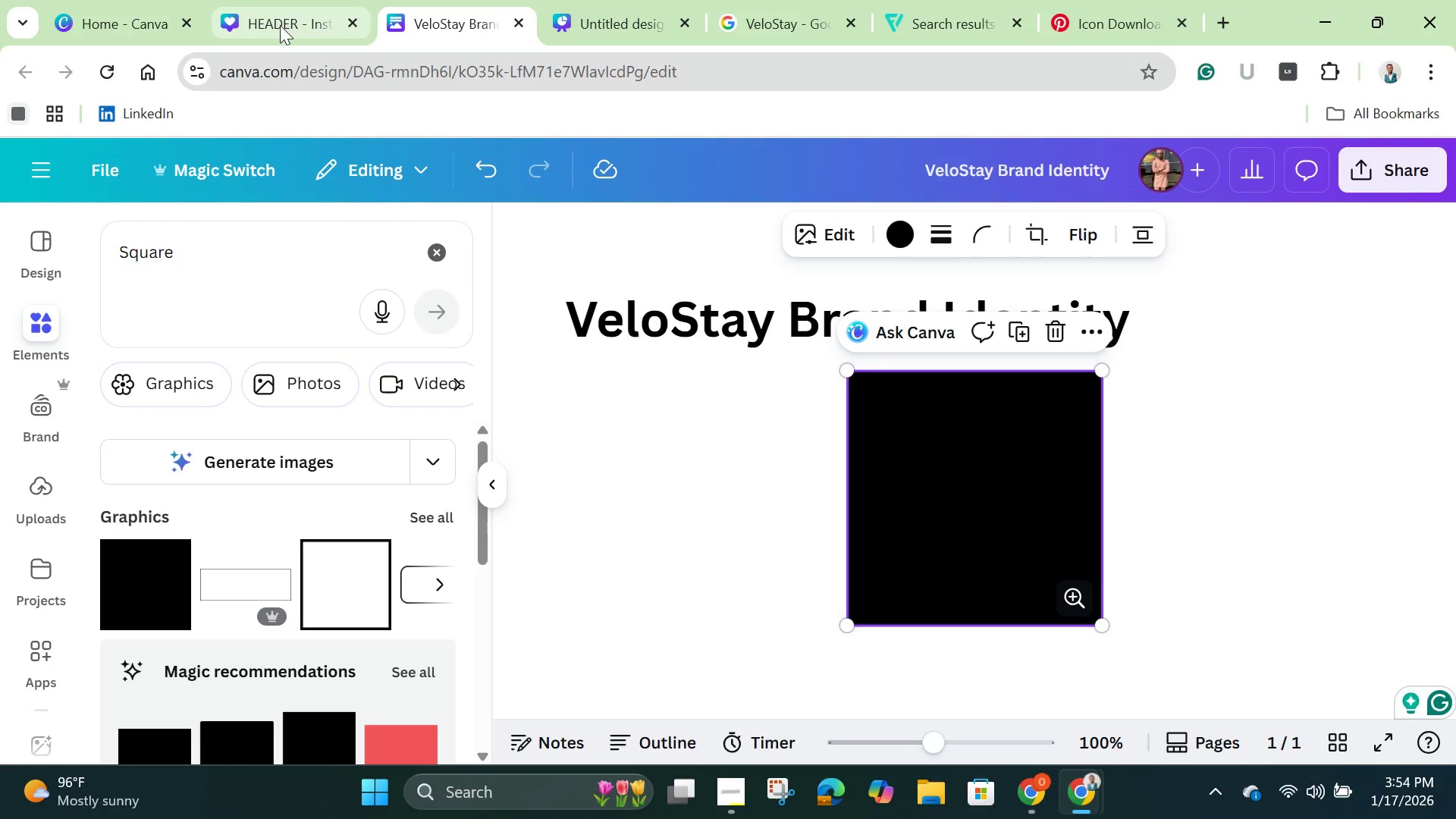 
left_click([271, 20])
 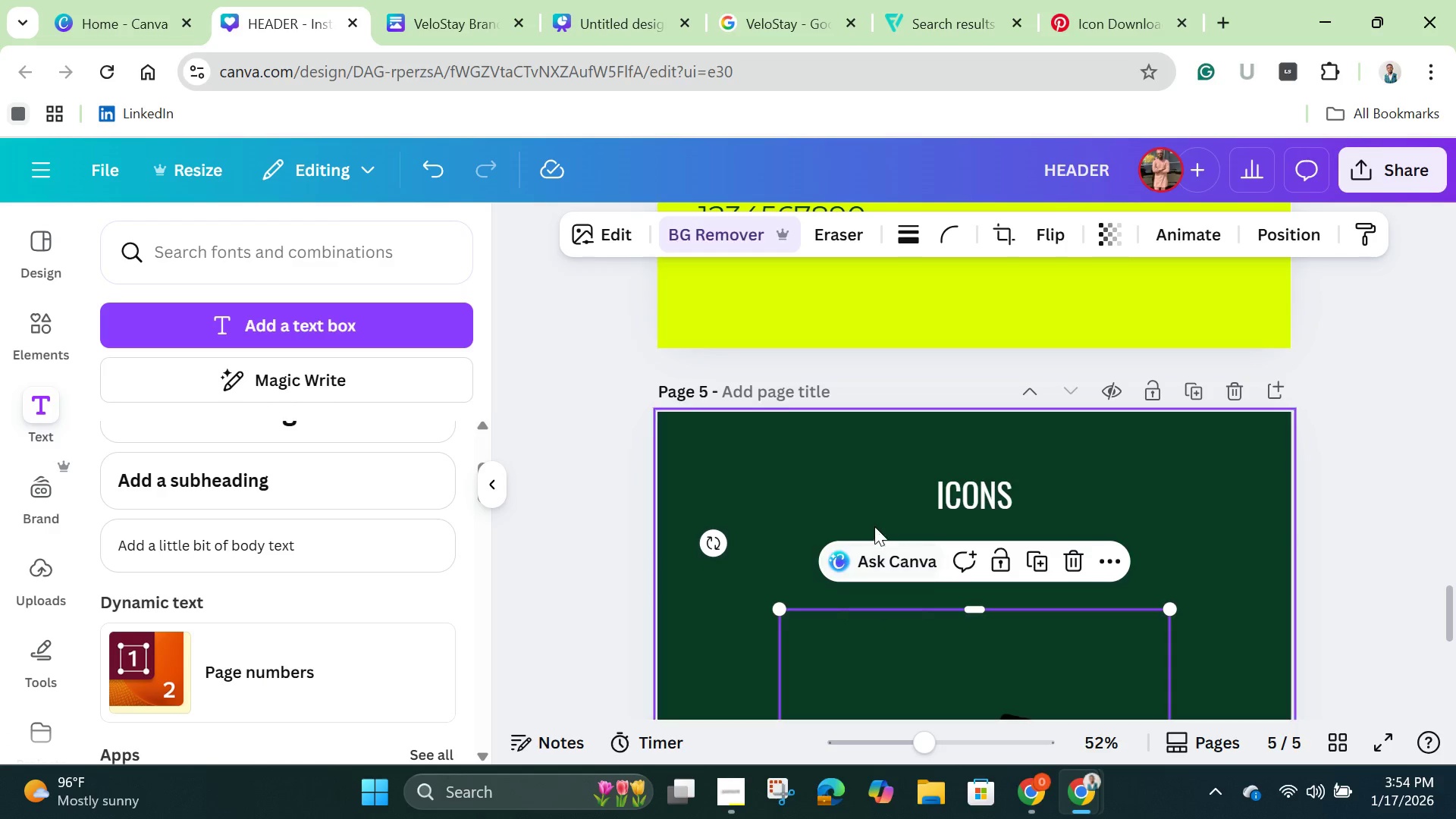 
scroll: coordinate [868, 508], scroll_direction: down, amount: 3.0
 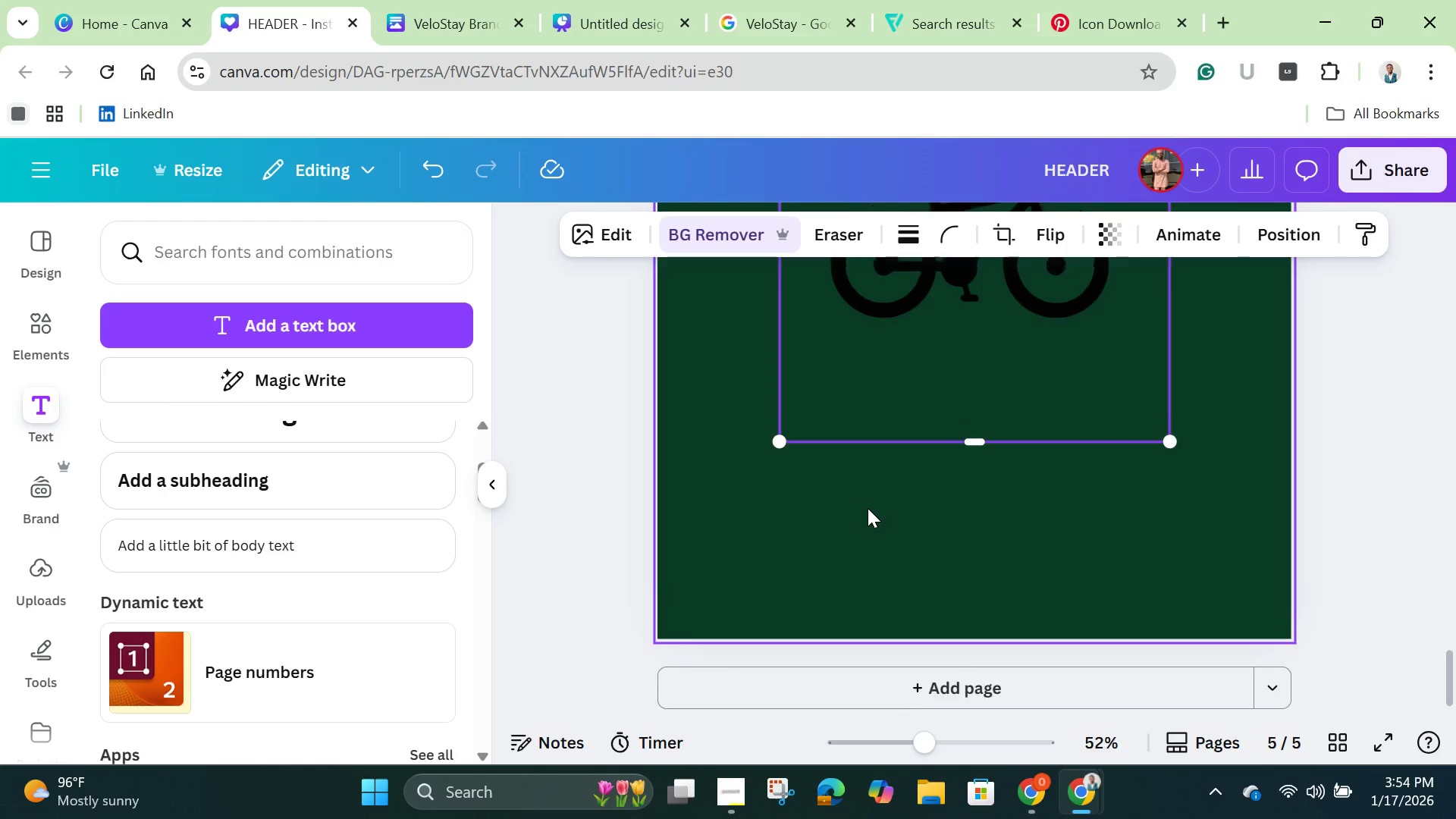 
scroll: coordinate [868, 508], scroll_direction: up, amount: 1.0
 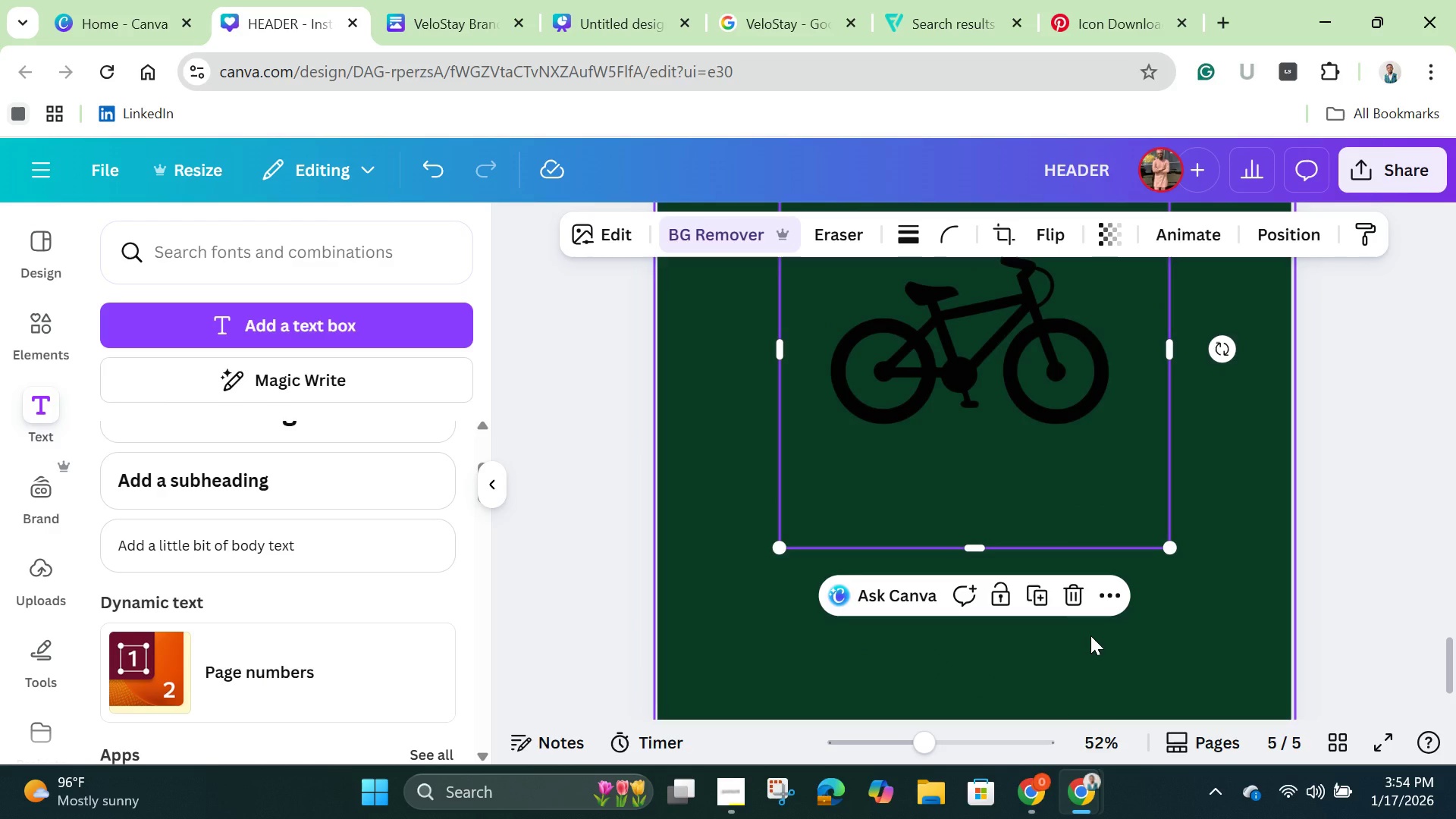 
key(Control+V)
 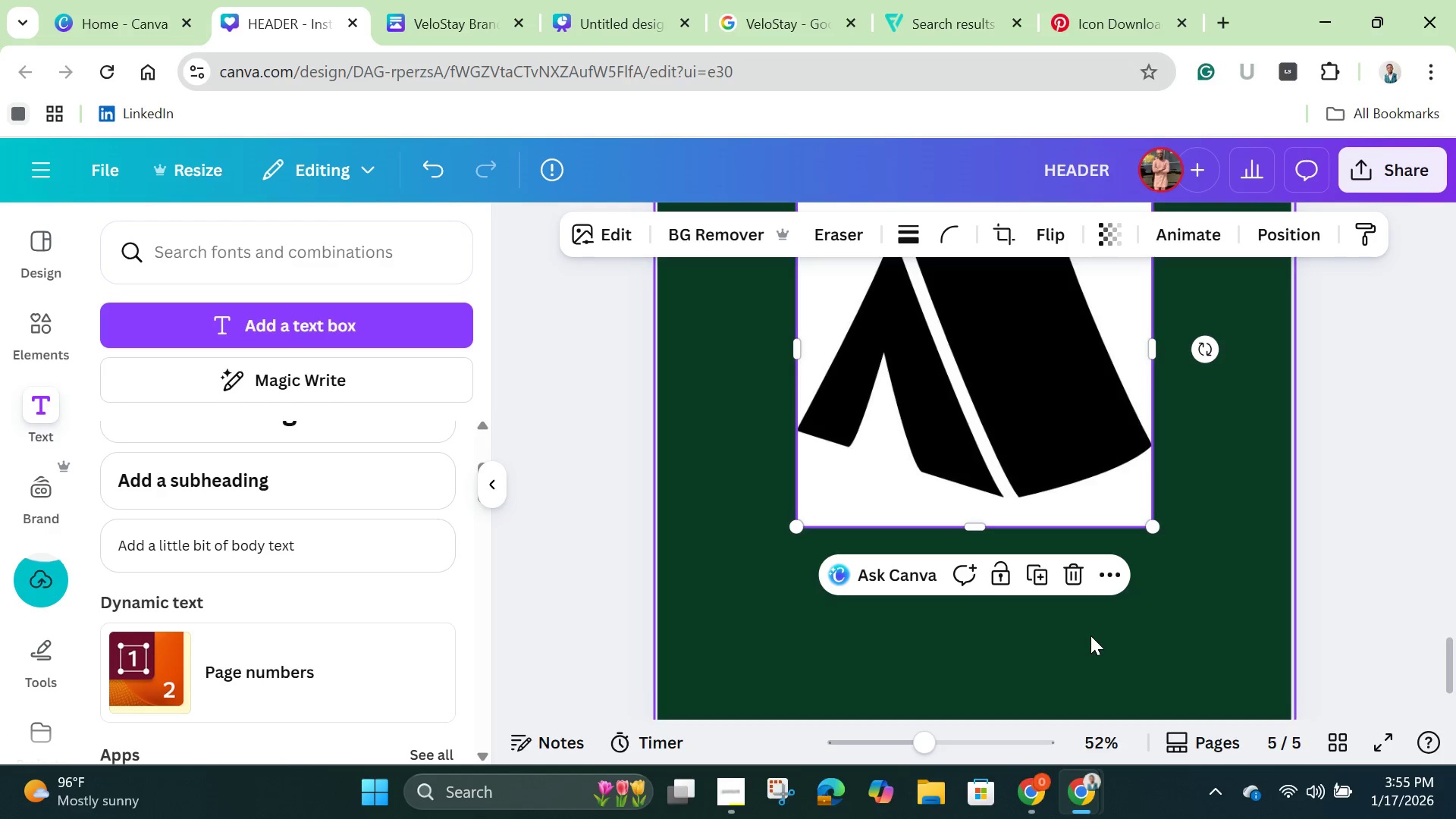 
scroll: coordinate [1075, 436], scroll_direction: down, amount: 1.0
 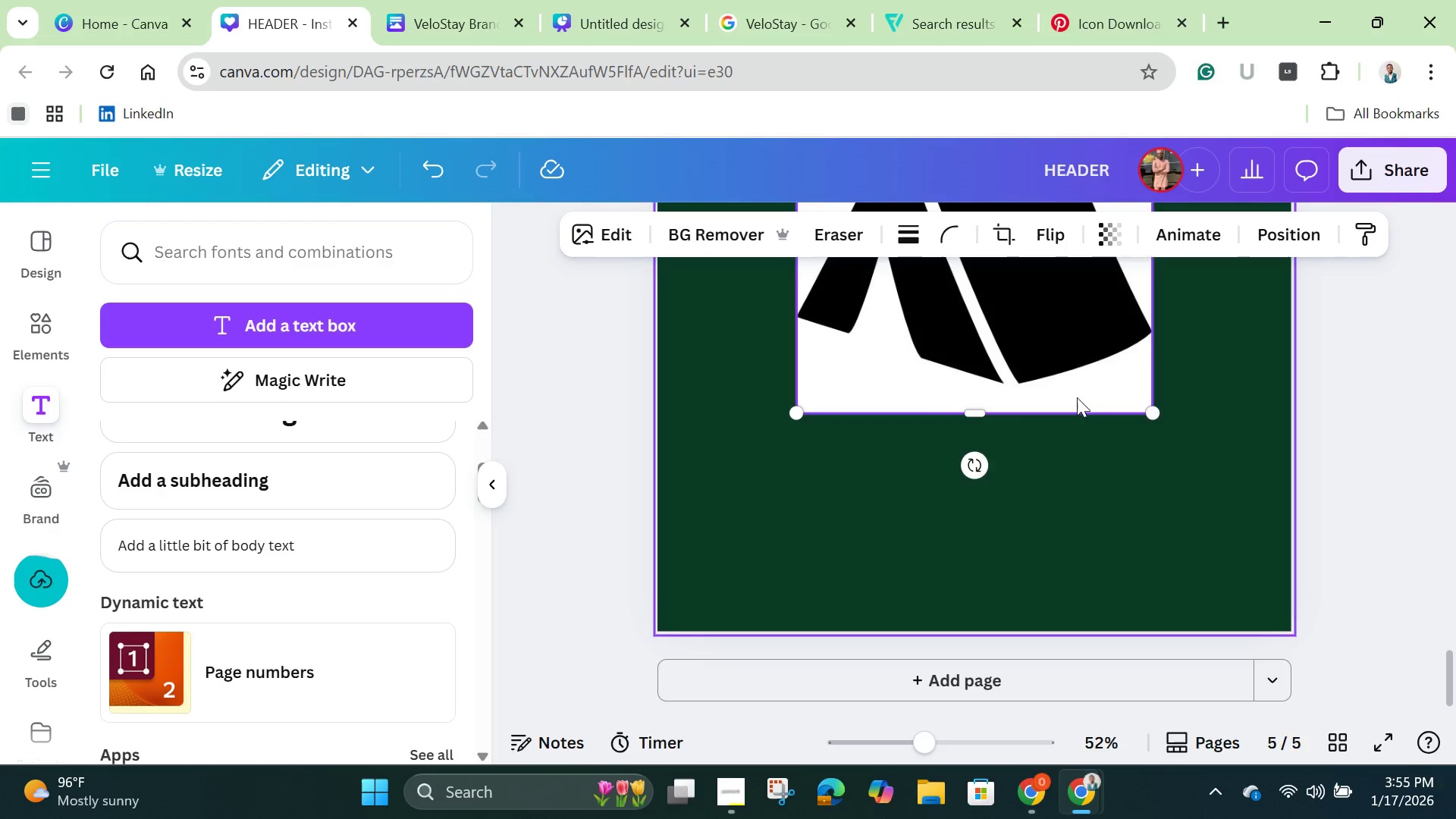 
mouse_move([1075, 355])
 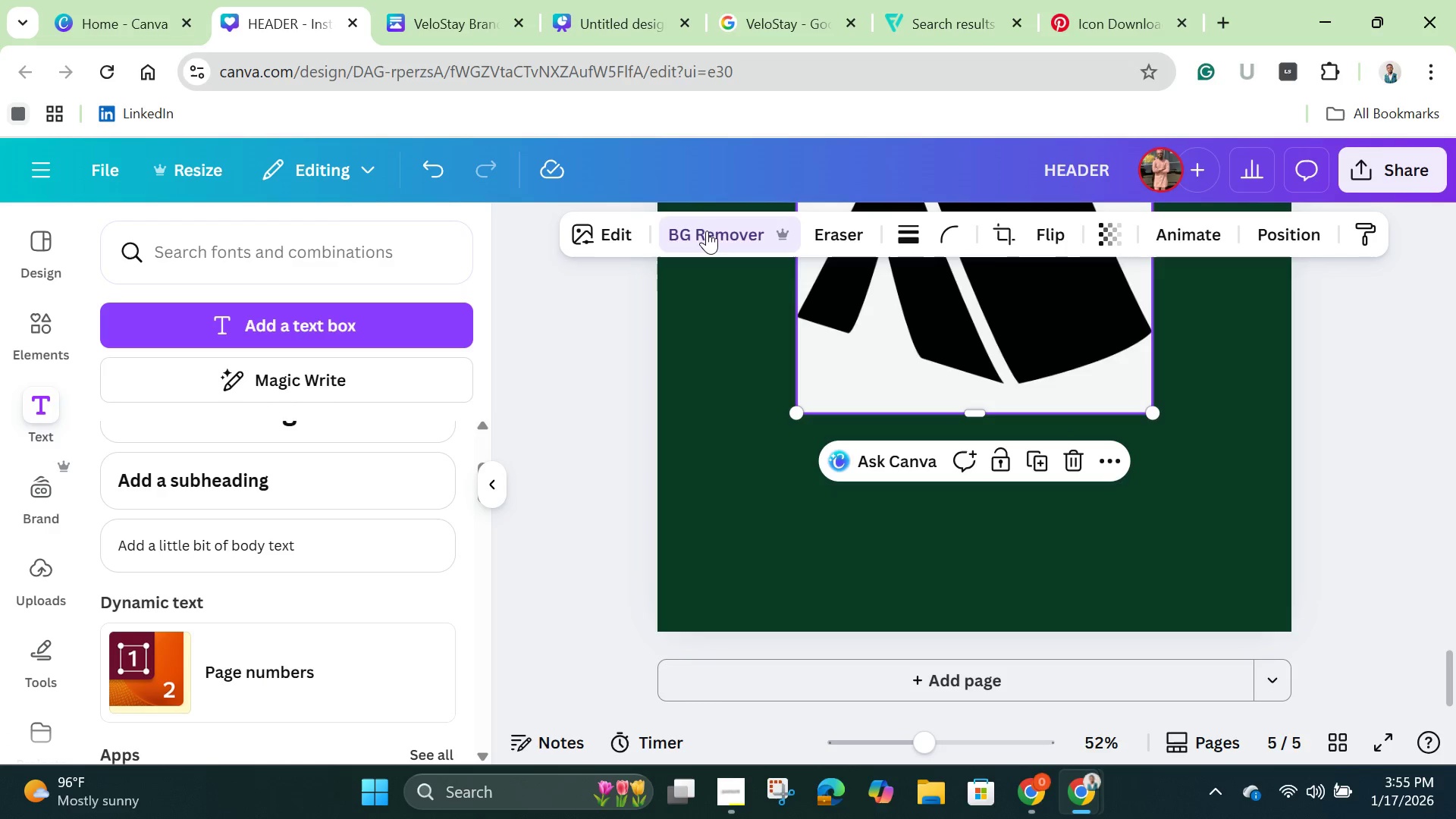 
wait(16.96)
 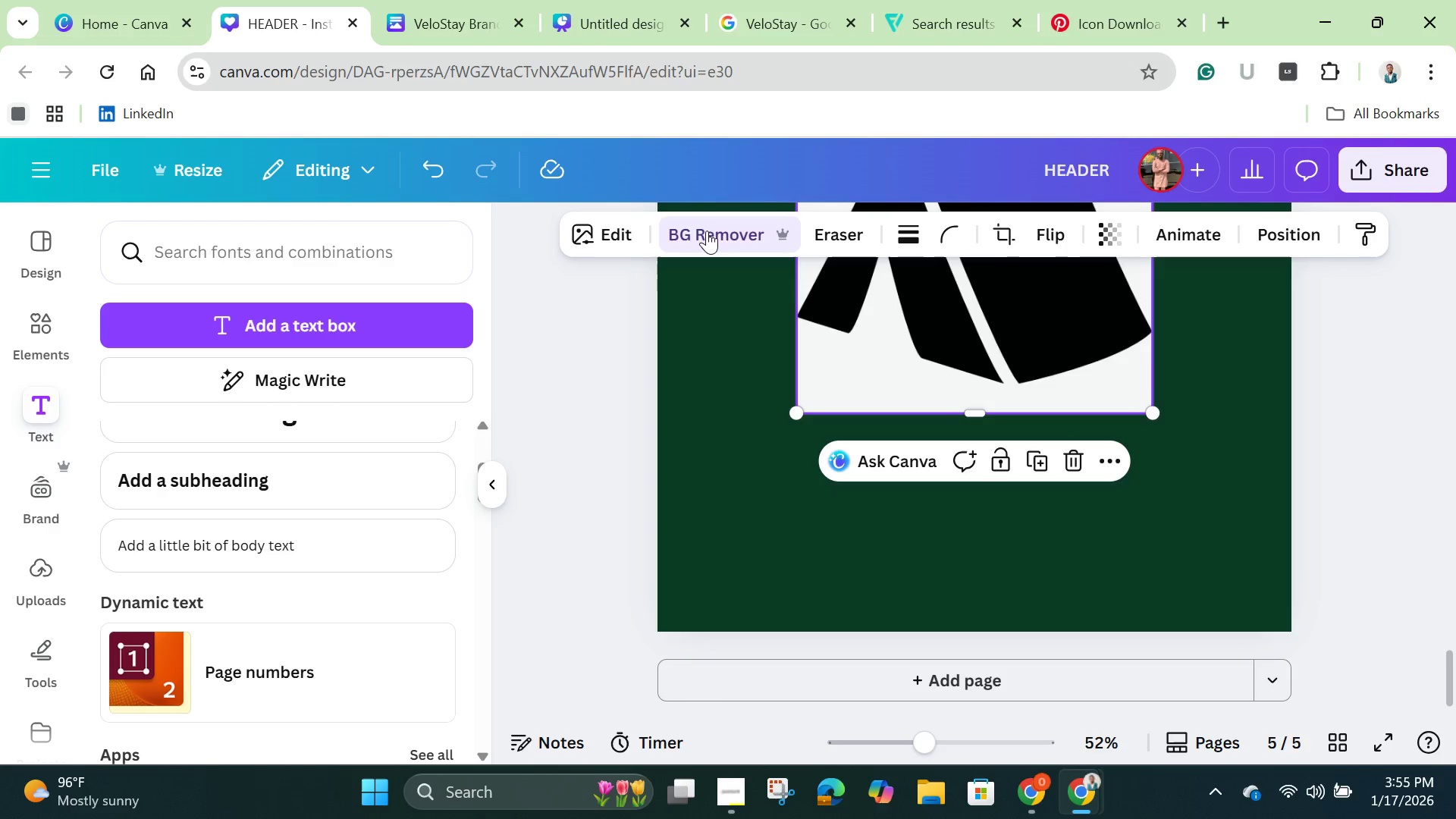 
left_click([1112, 23])
 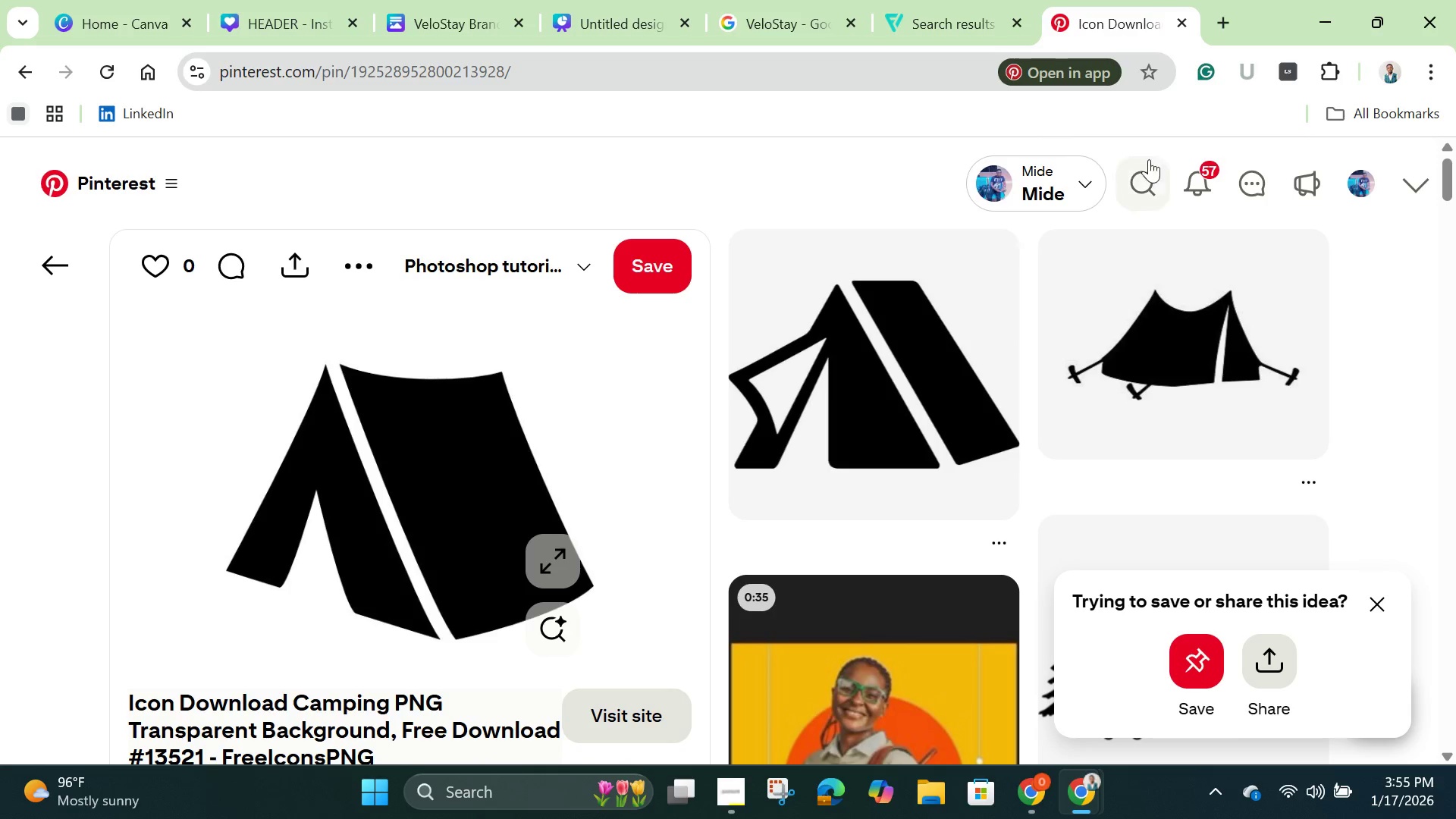 
left_click([1151, 177])
 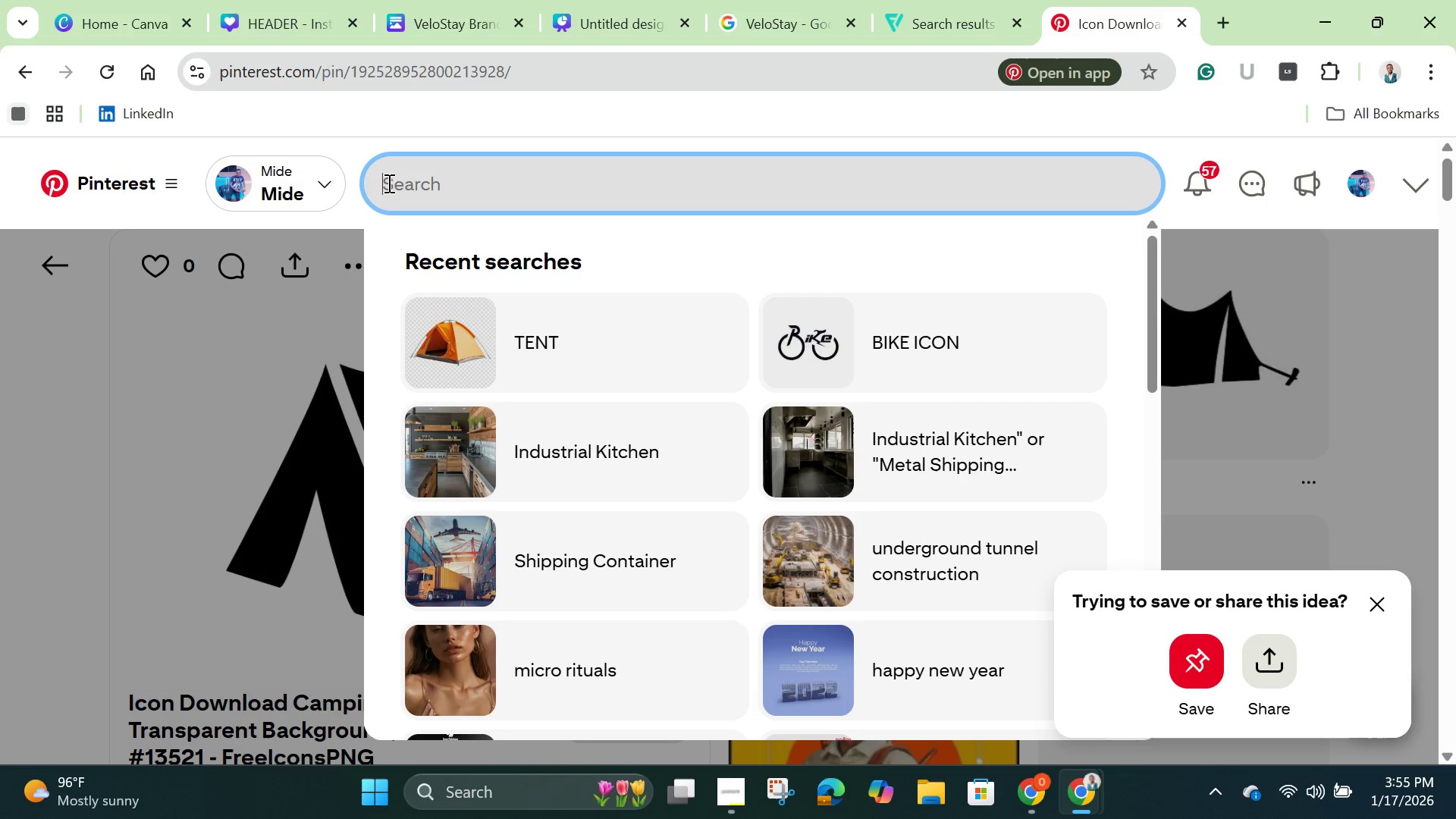 
type(WRENCH)
 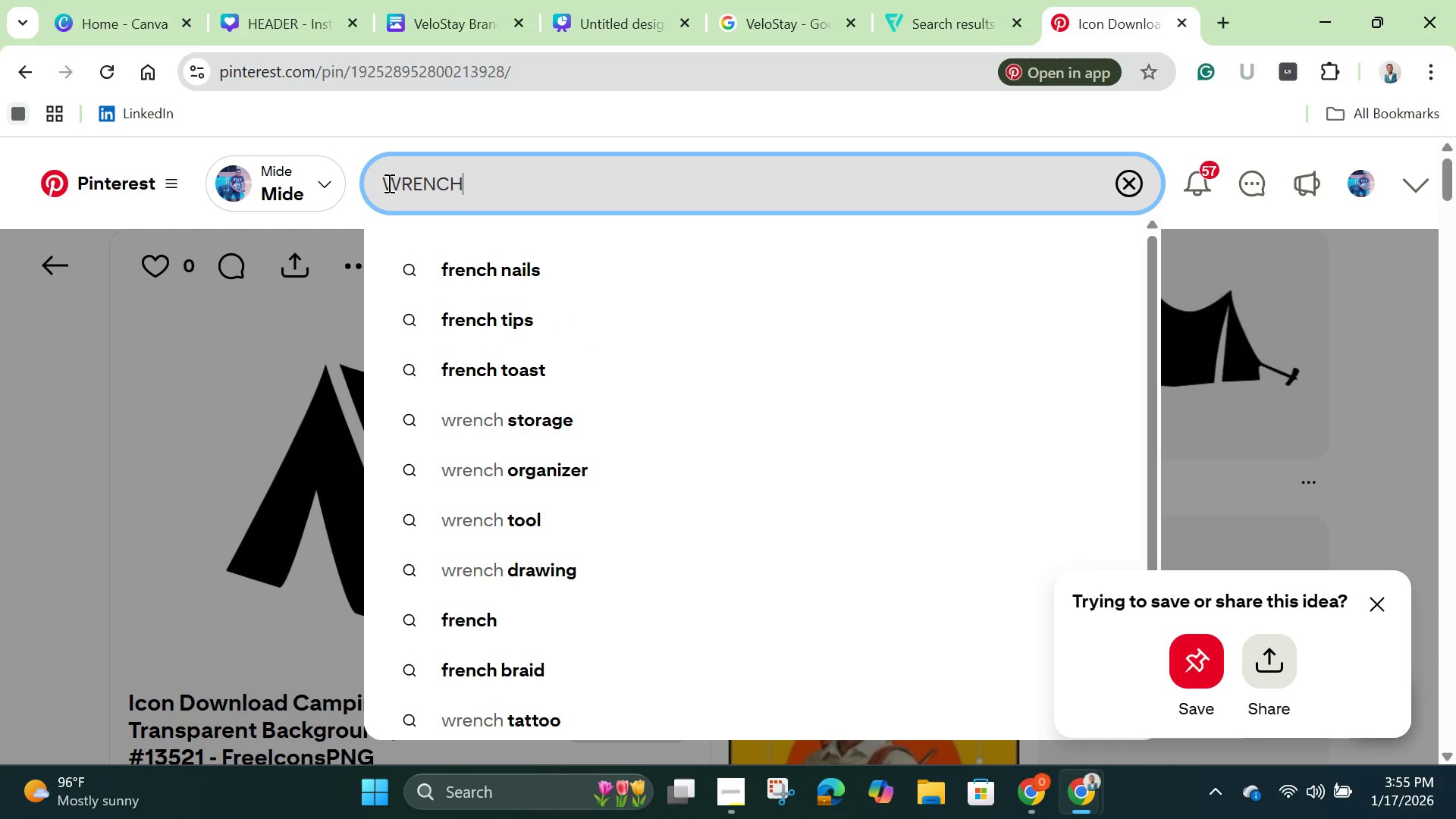 
key(Enter)
 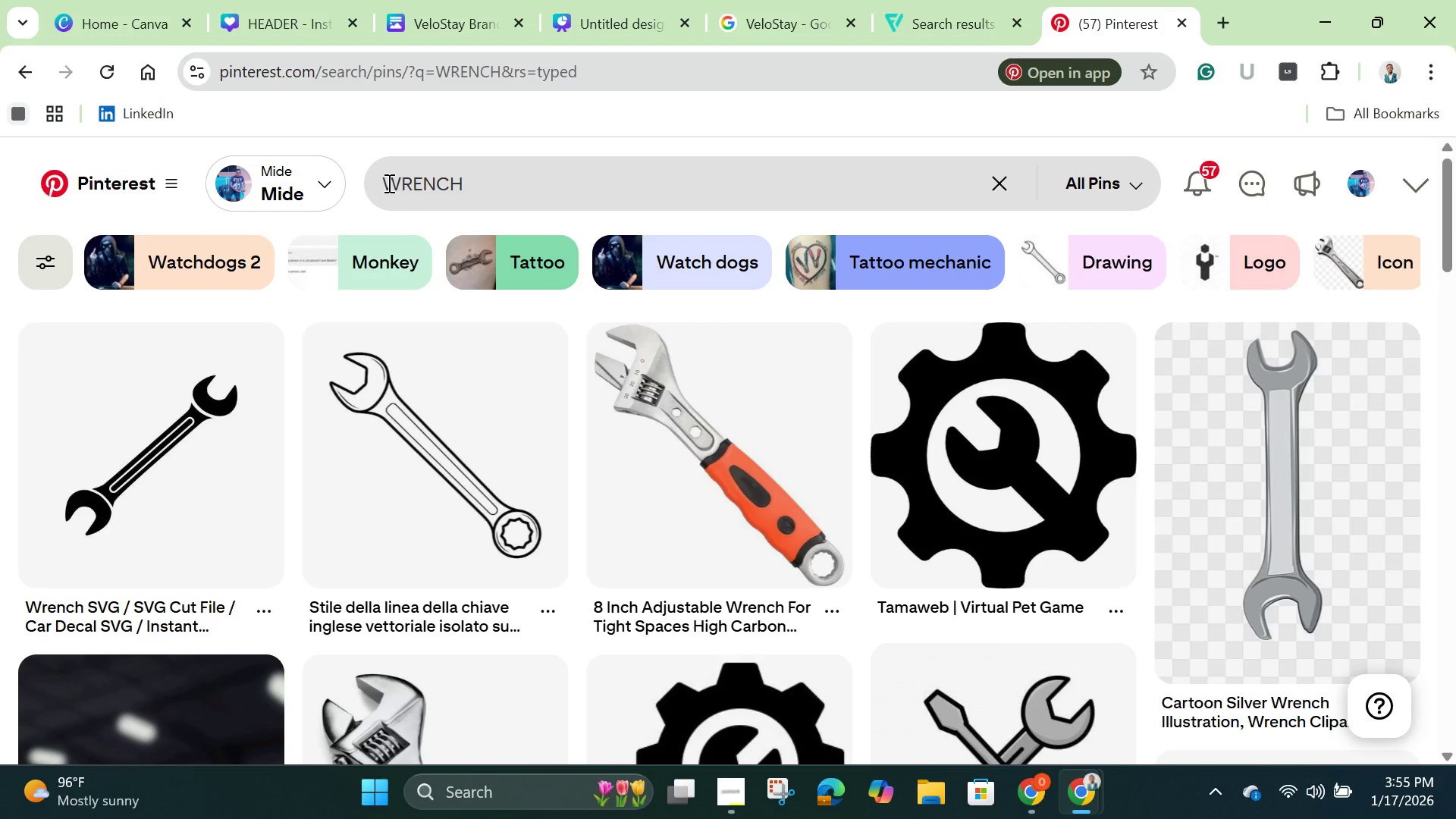 
wait(7.94)
 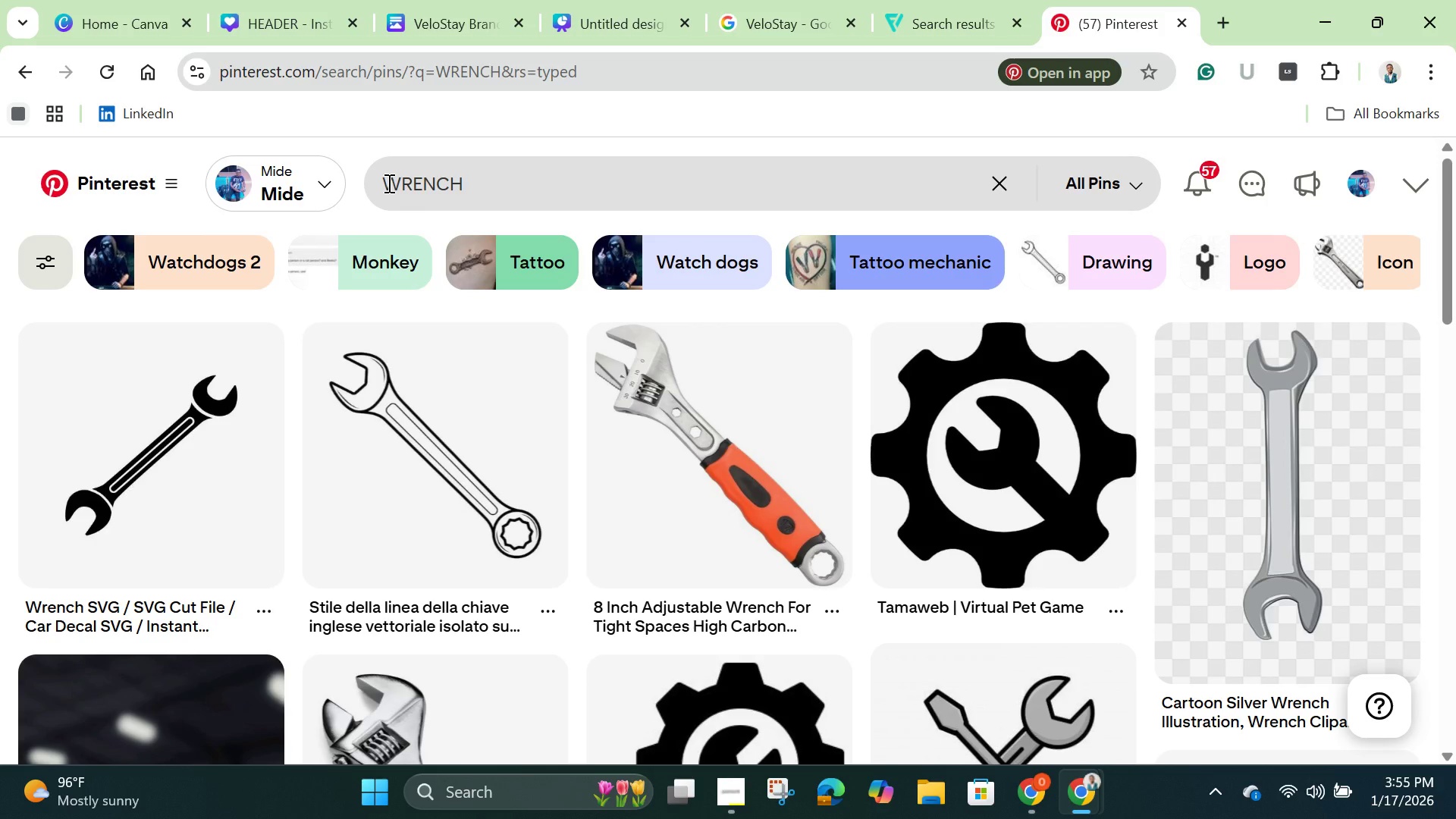 
scroll: coordinate [783, 486], scroll_direction: down, amount: 6.0
 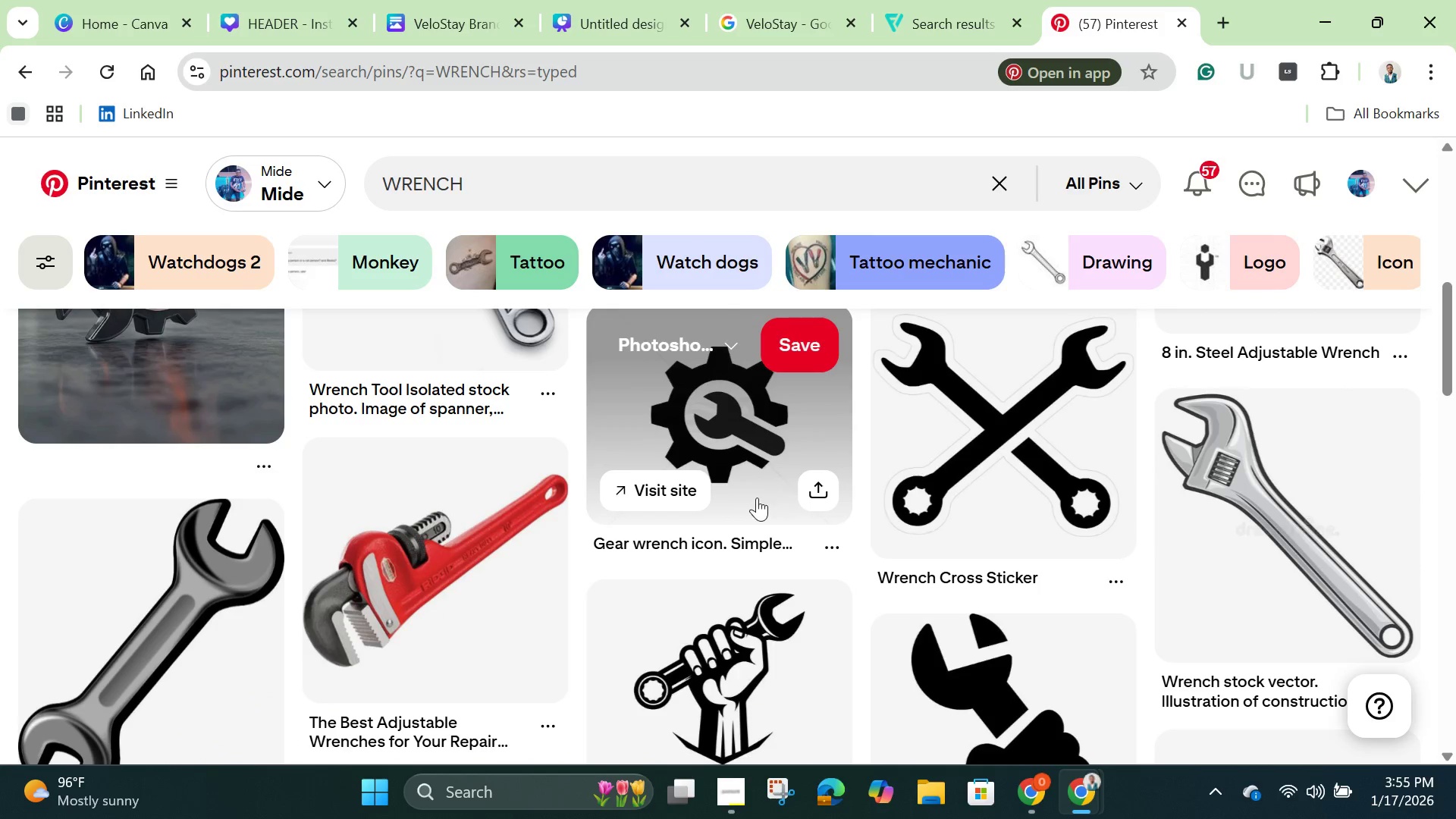 
left_click([726, 450])
 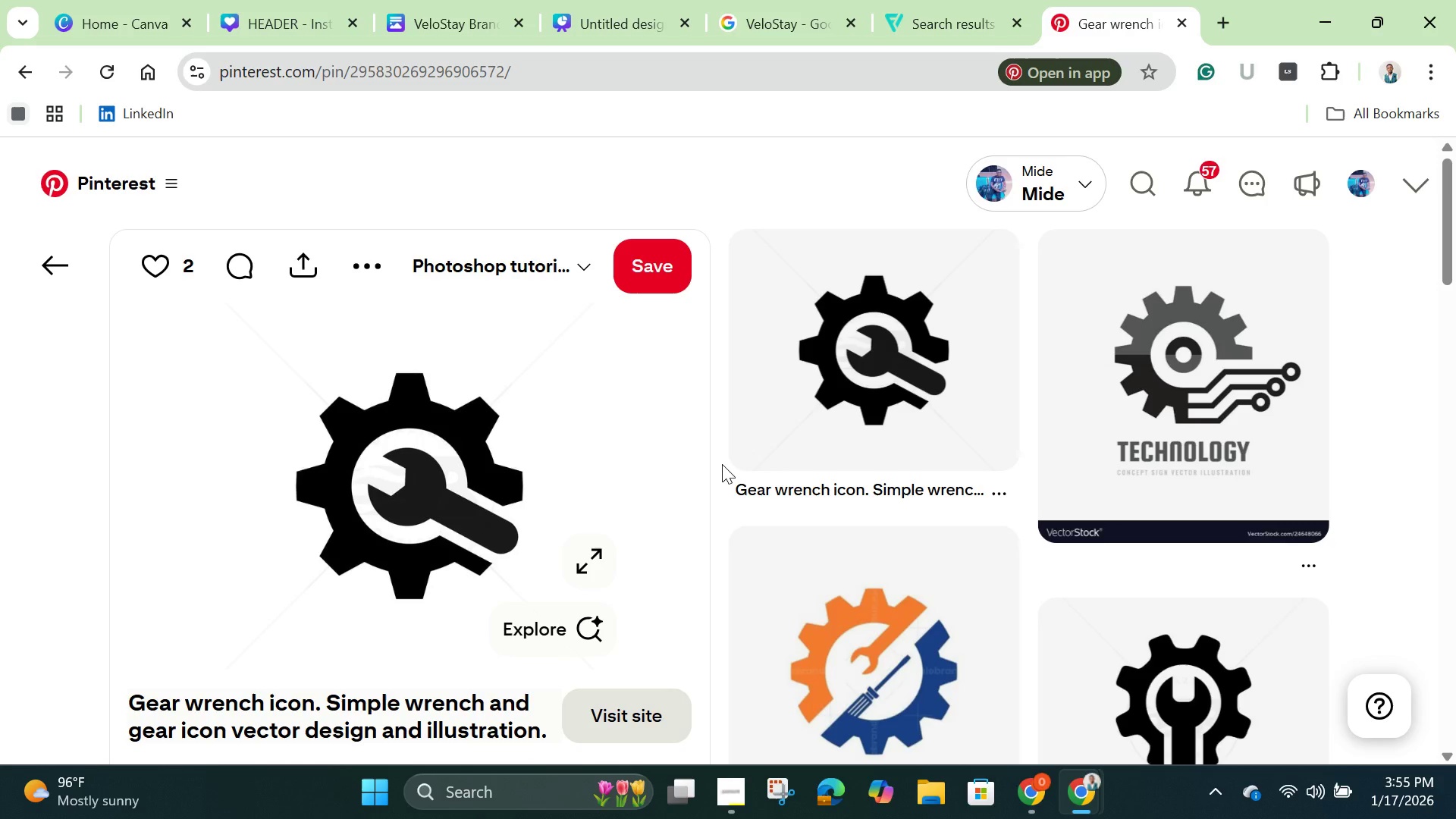 
wait(5.23)
 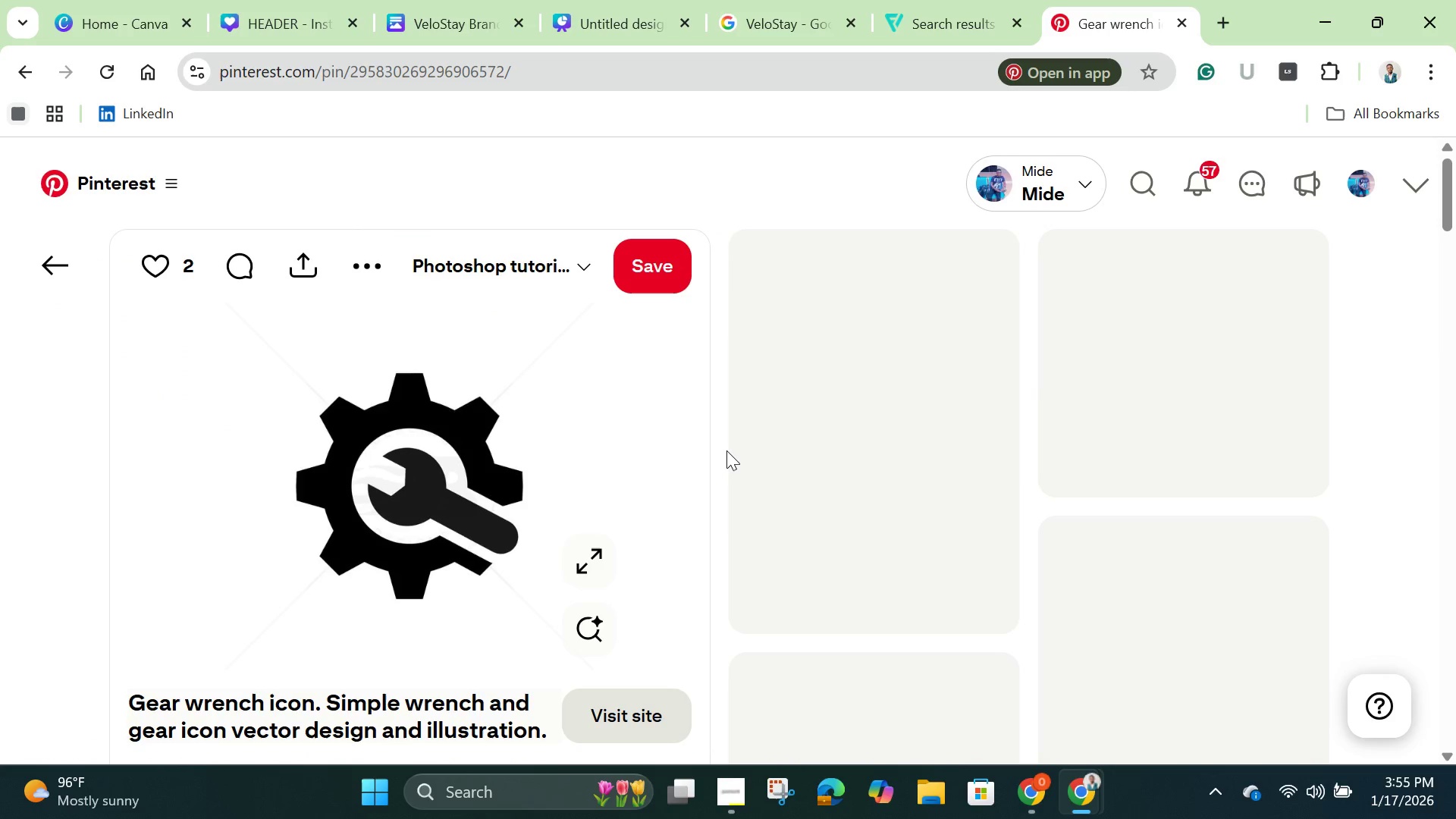 
scroll: coordinate [720, 467], scroll_direction: down, amount: 5.0
 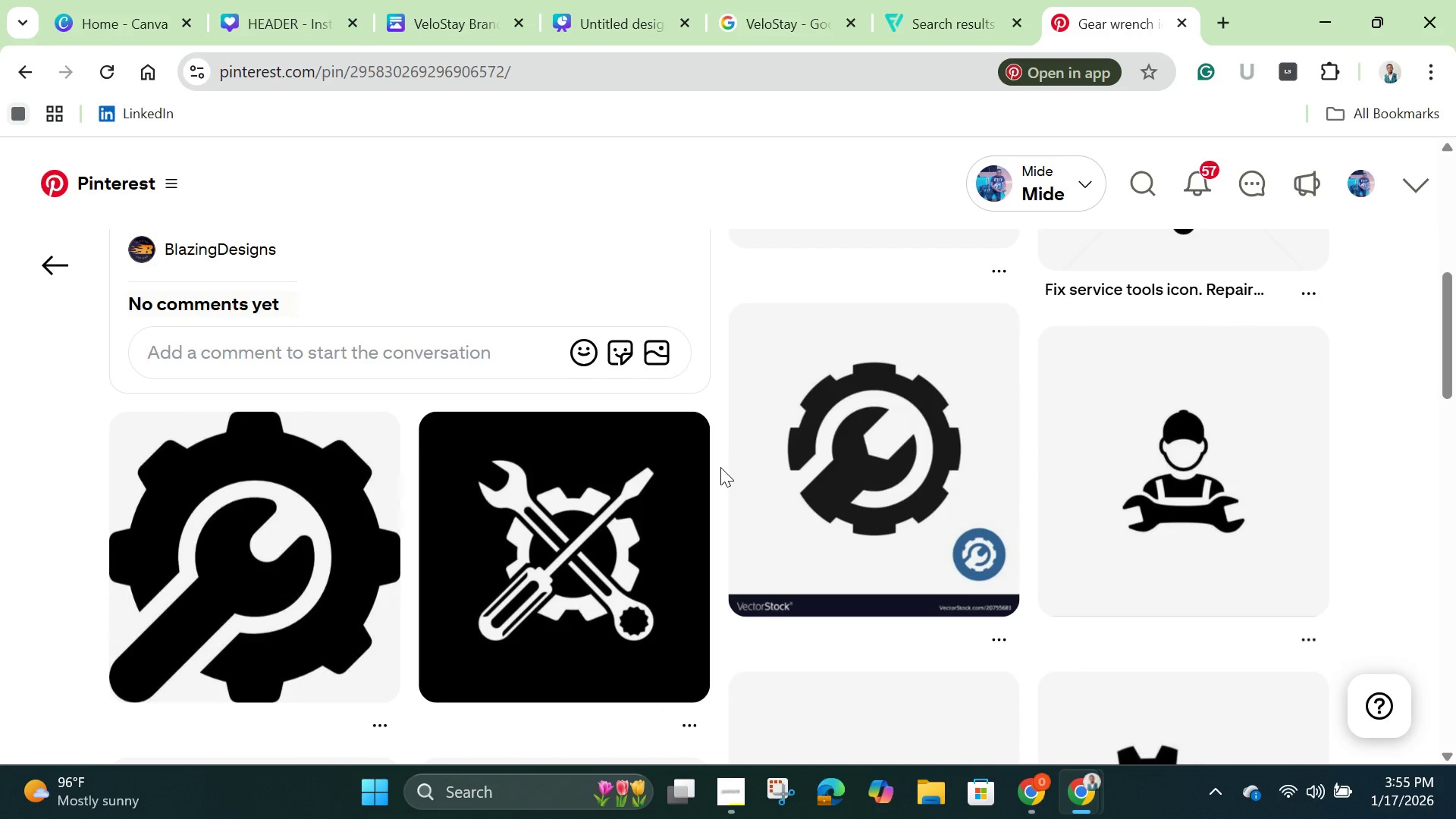 
scroll: coordinate [720, 467], scroll_direction: up, amount: 5.0
 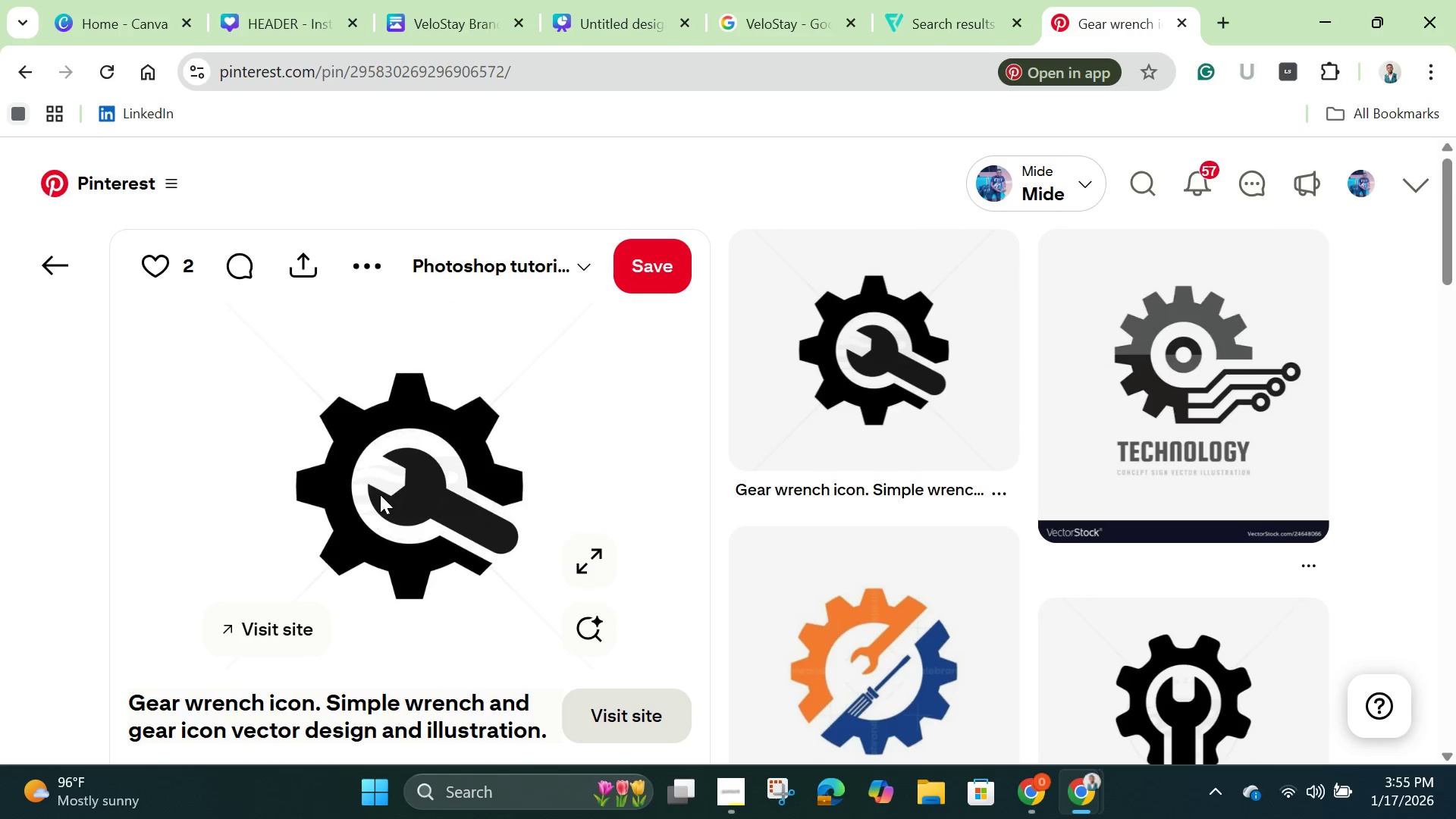 
left_click([380, 494])
 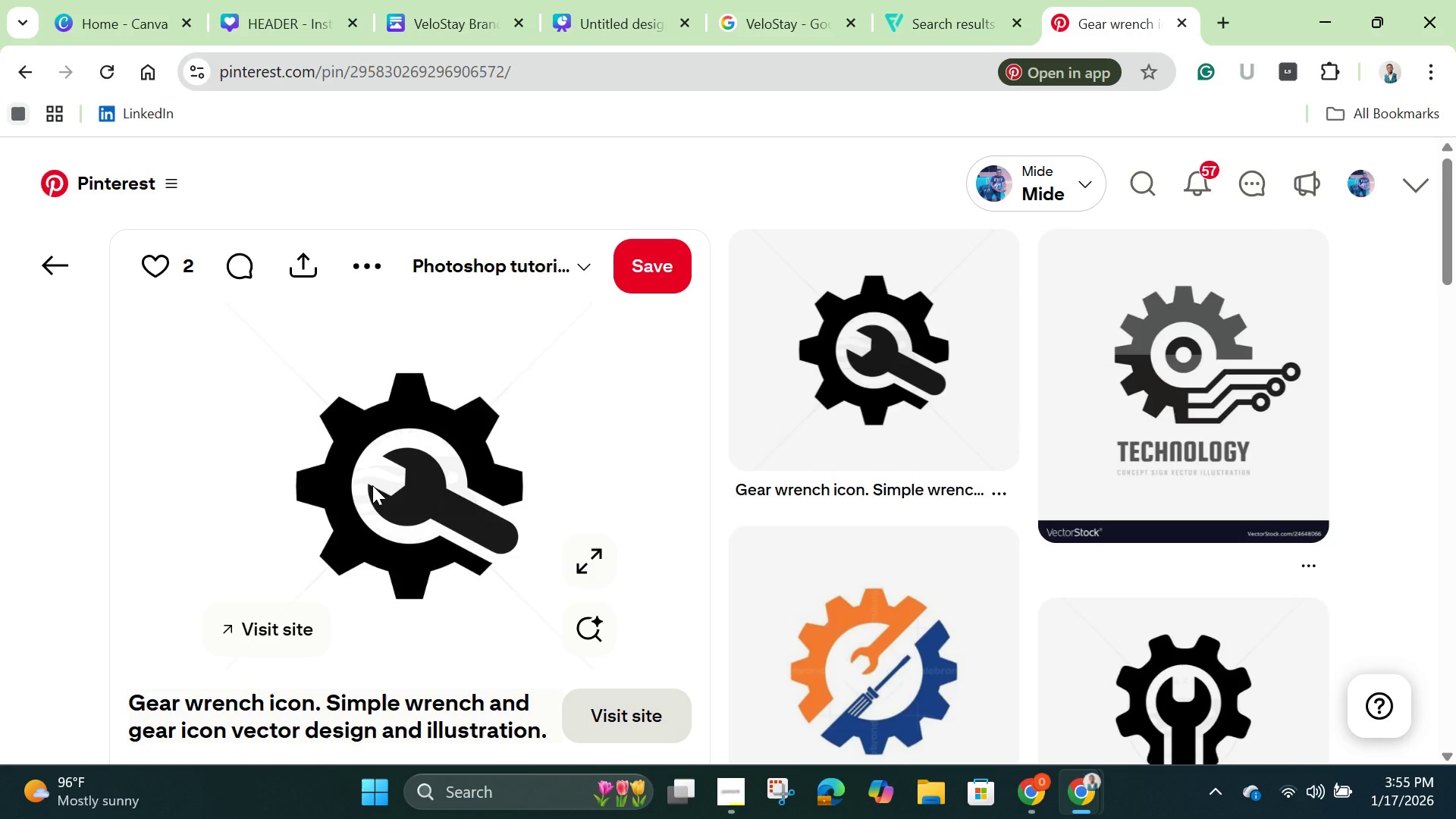 
right_click([372, 485])
 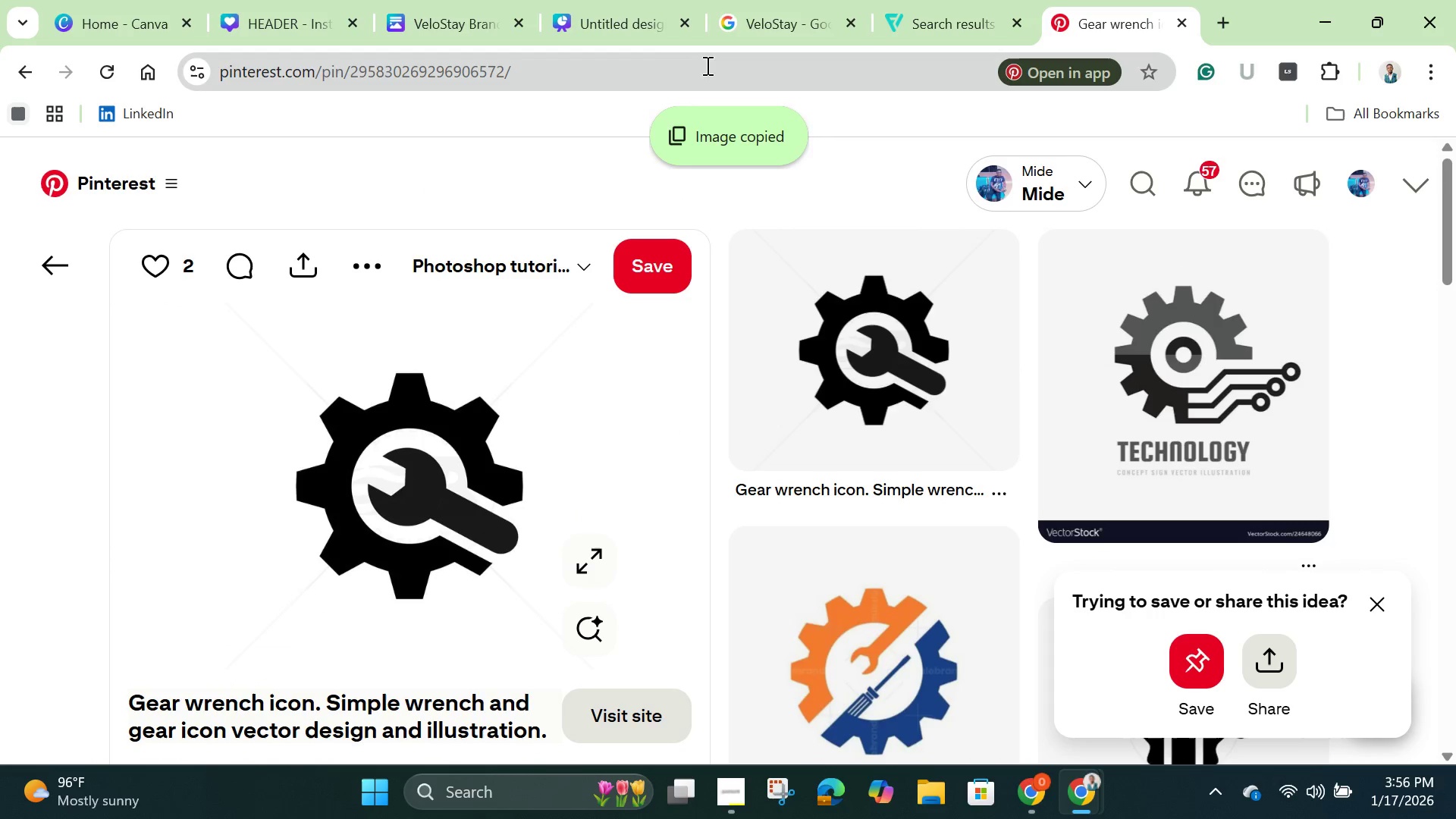 
left_click([626, 23])
 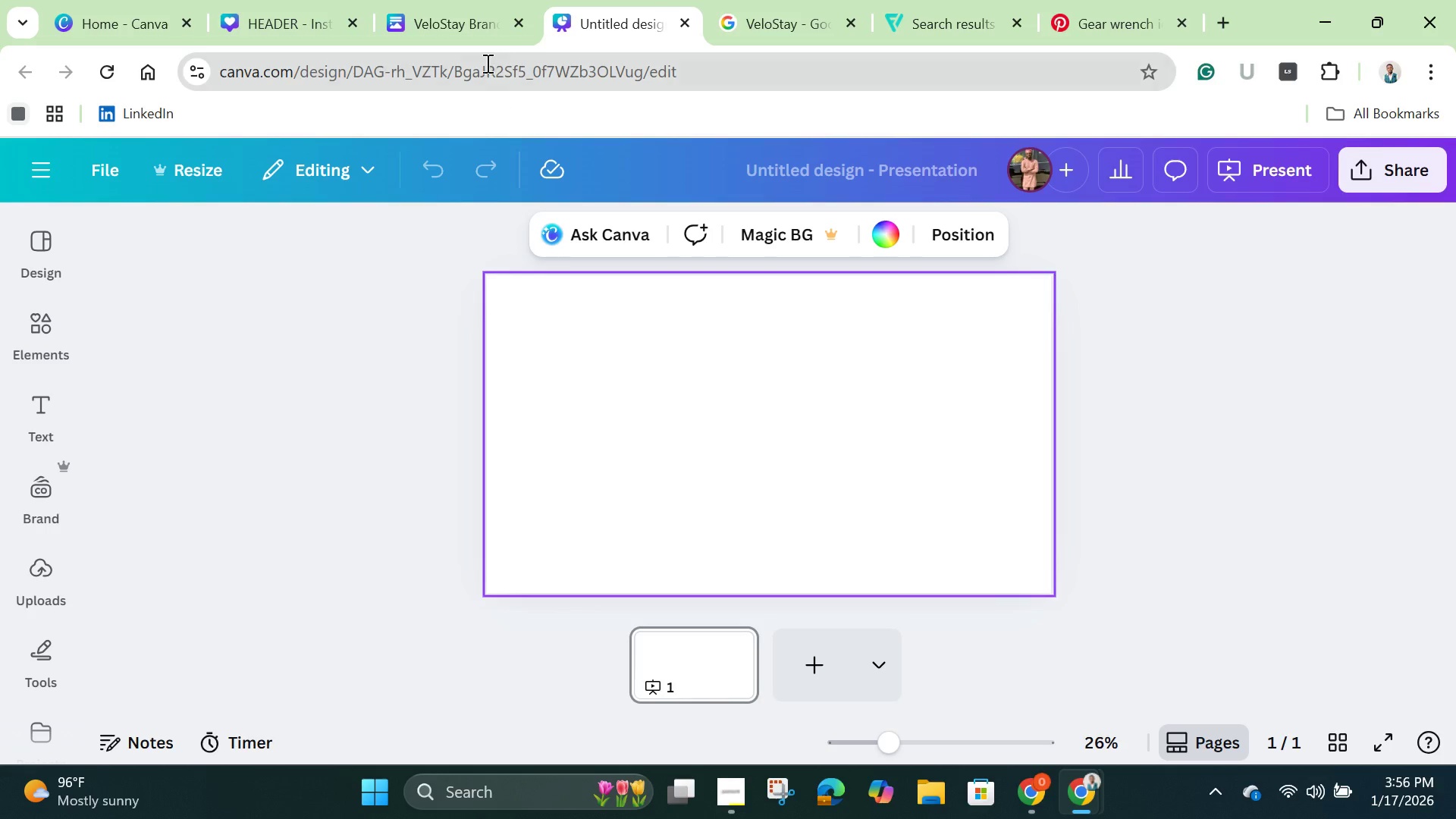 
left_click([465, 39])
 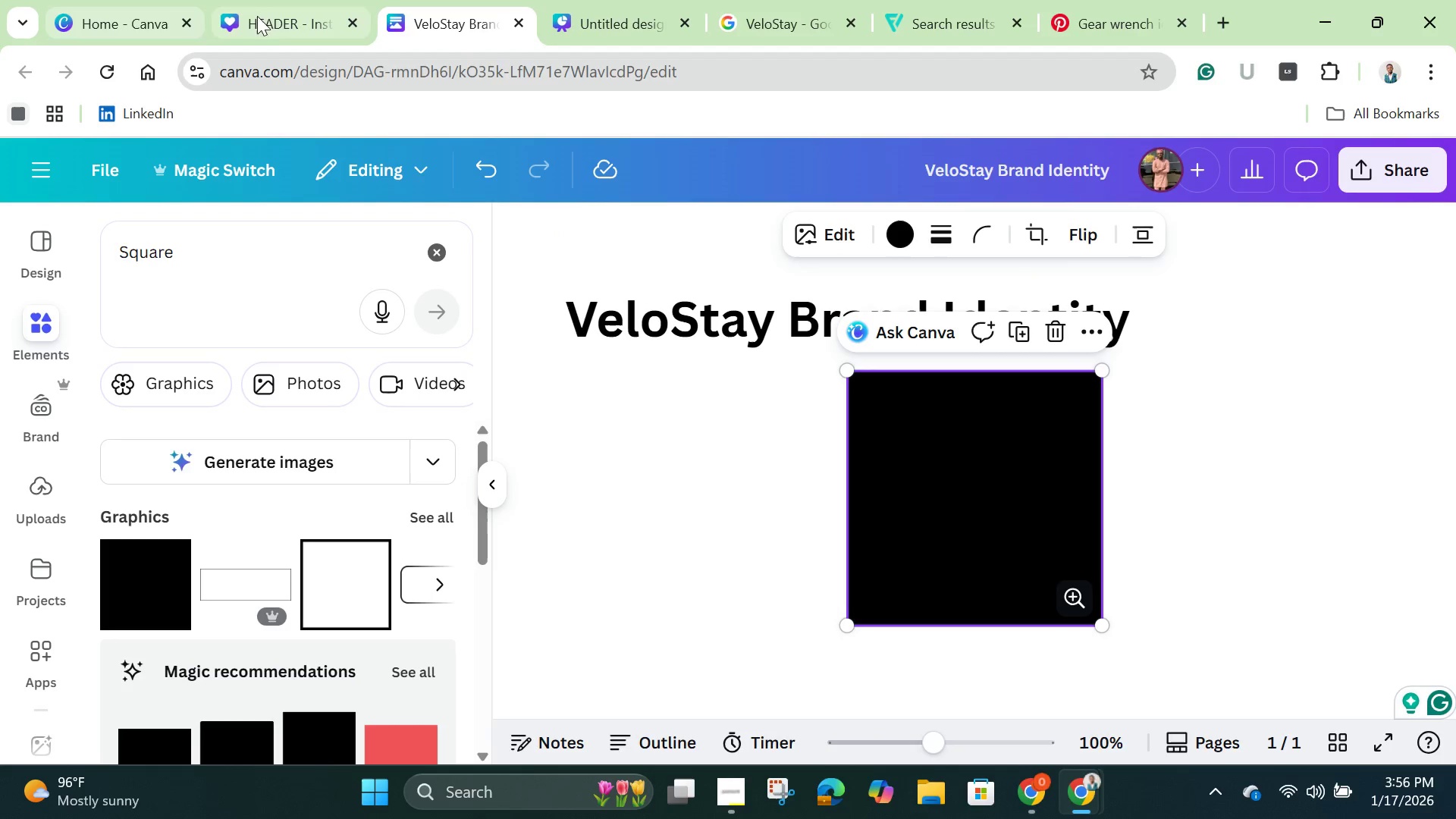 
left_click([280, 27])
 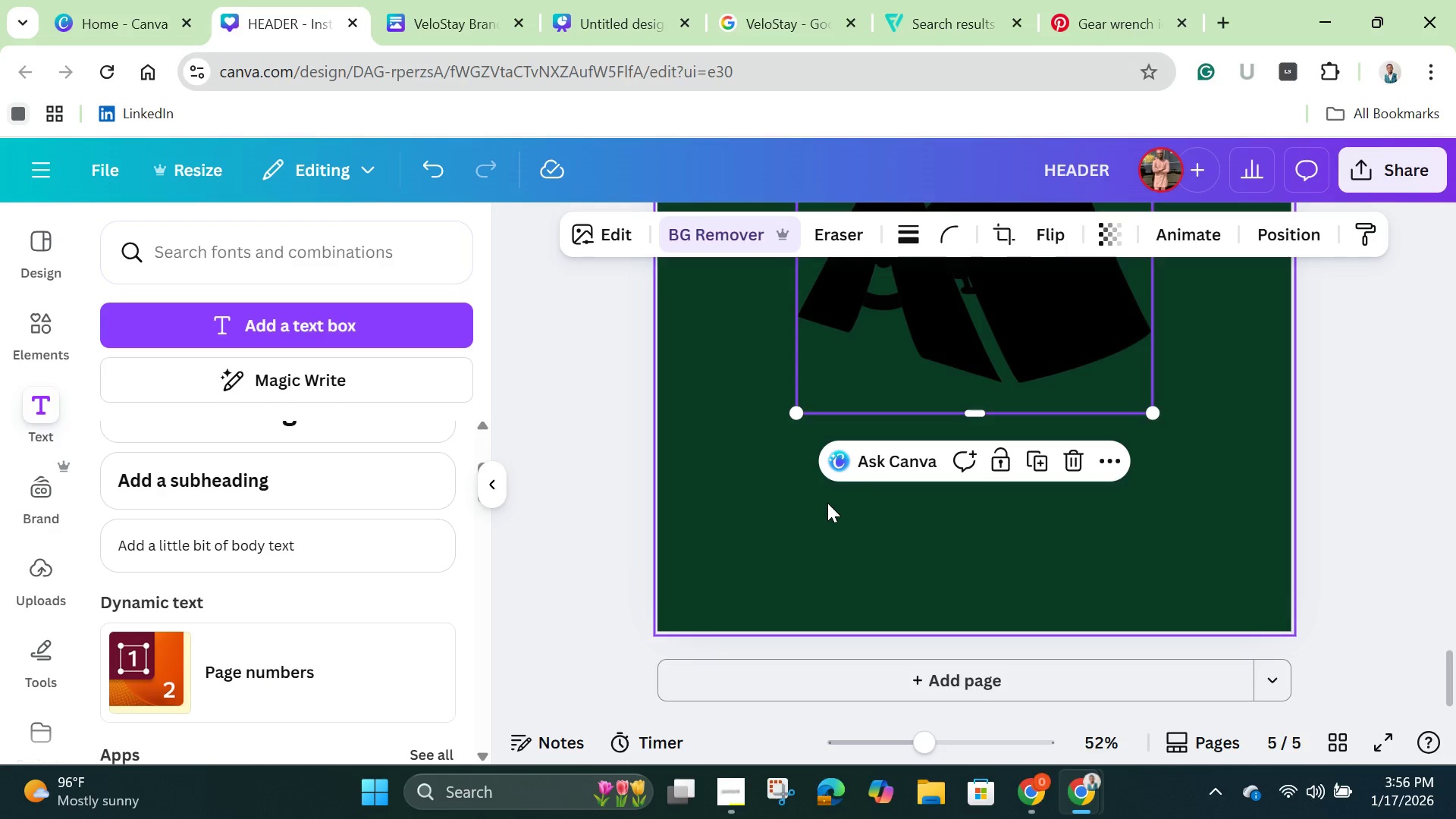 
left_click([827, 503])
 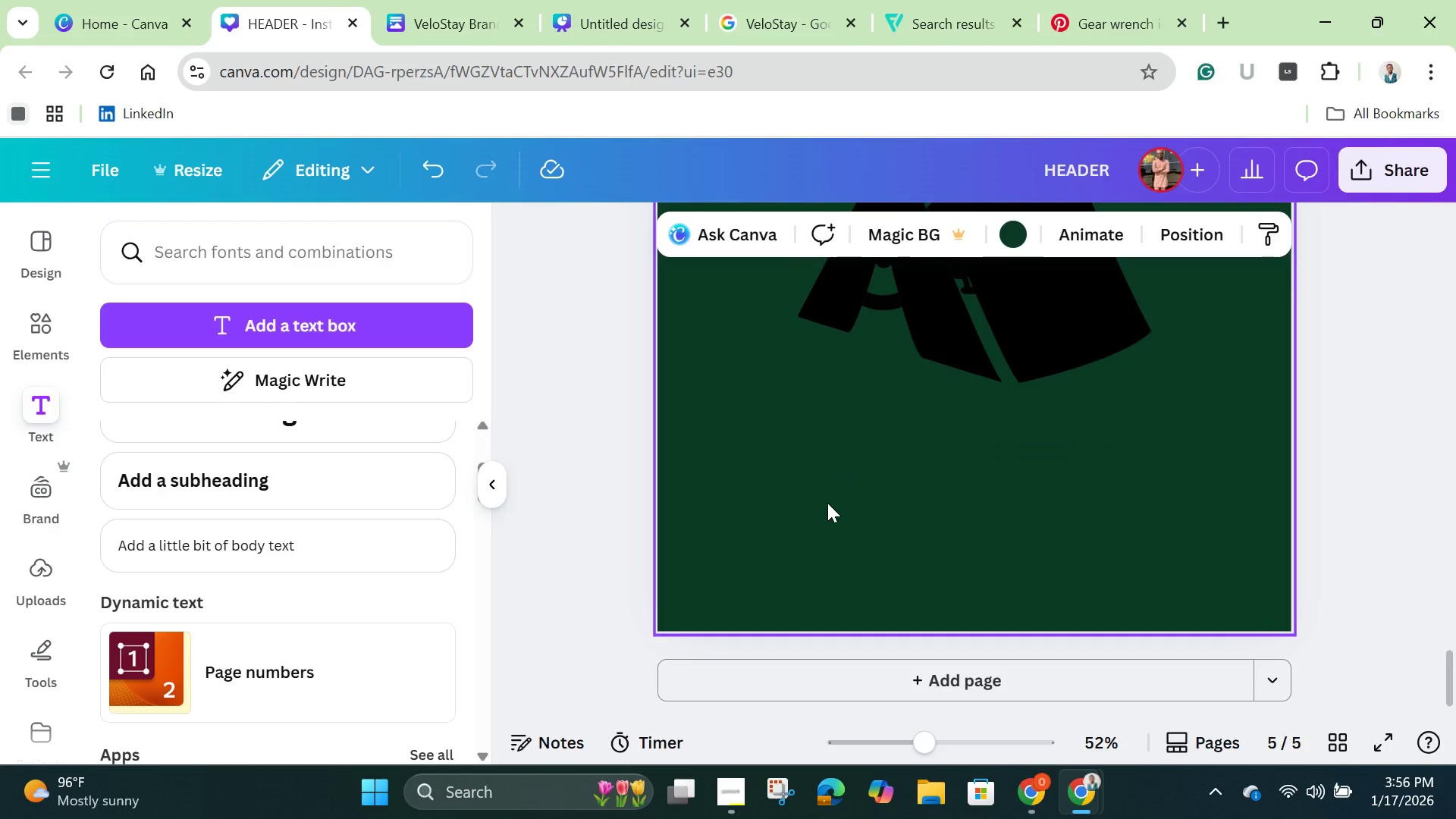 
key(Control+V)
 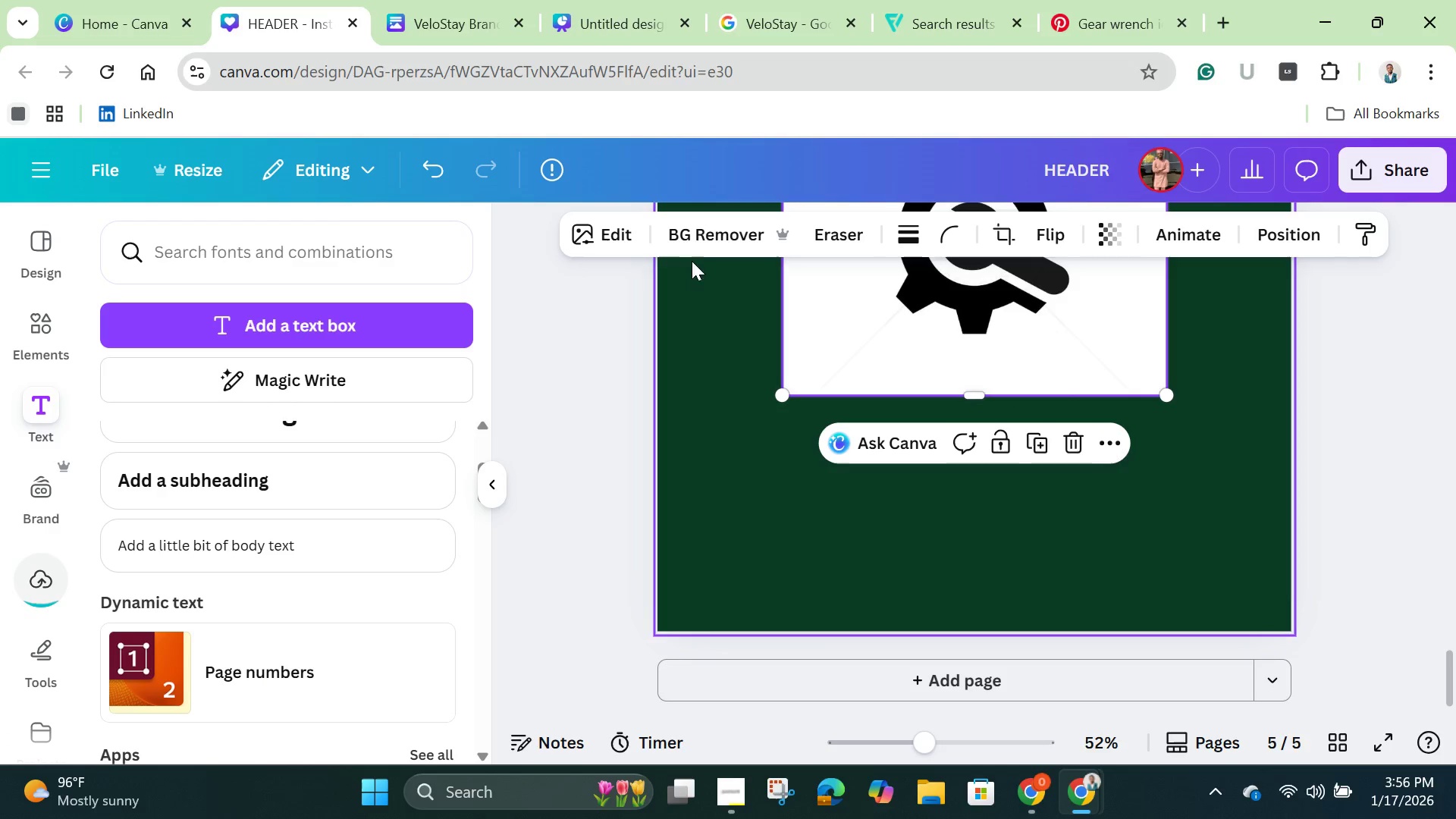 
left_click([708, 239])
 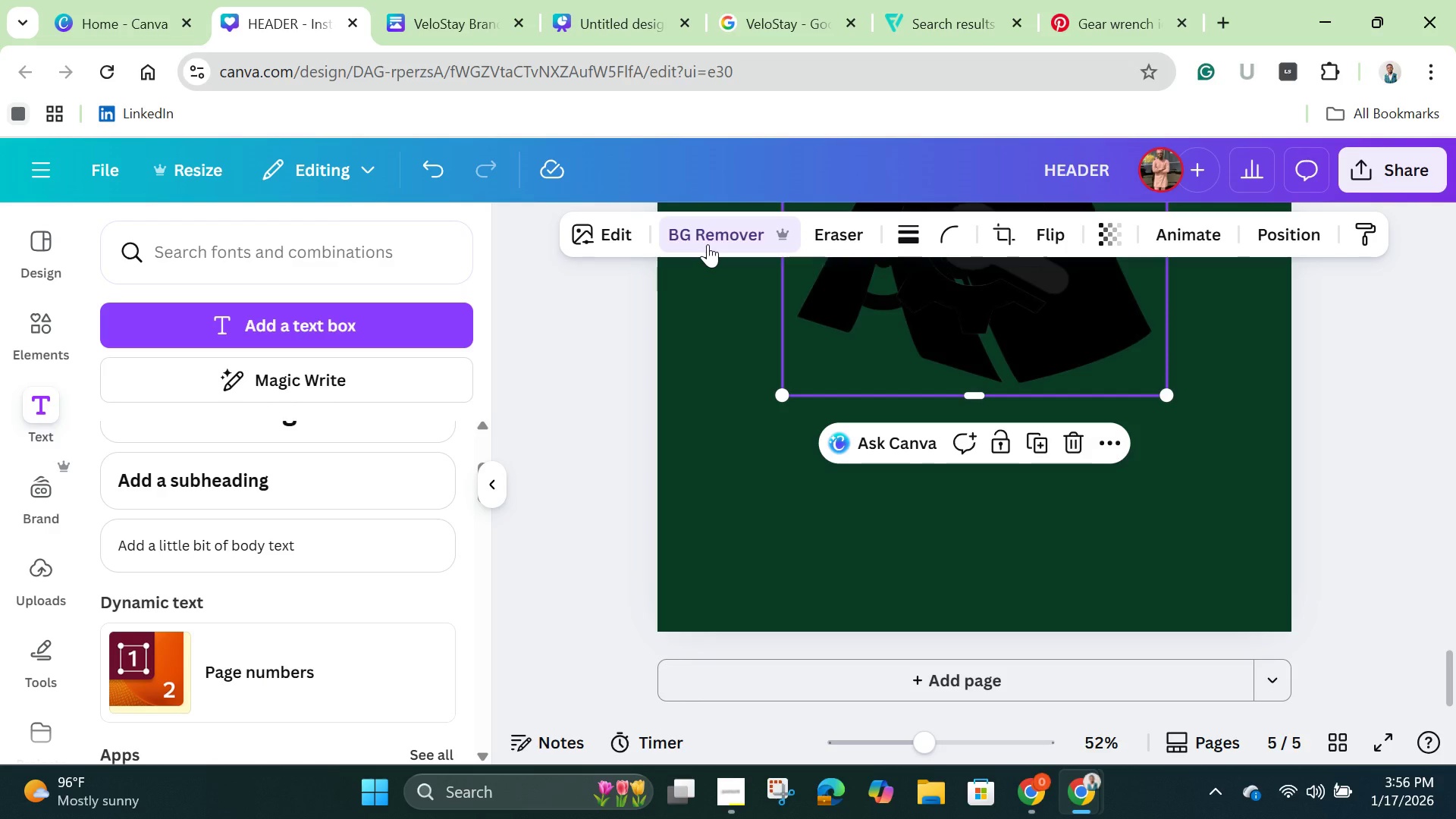 
wait(9.81)
 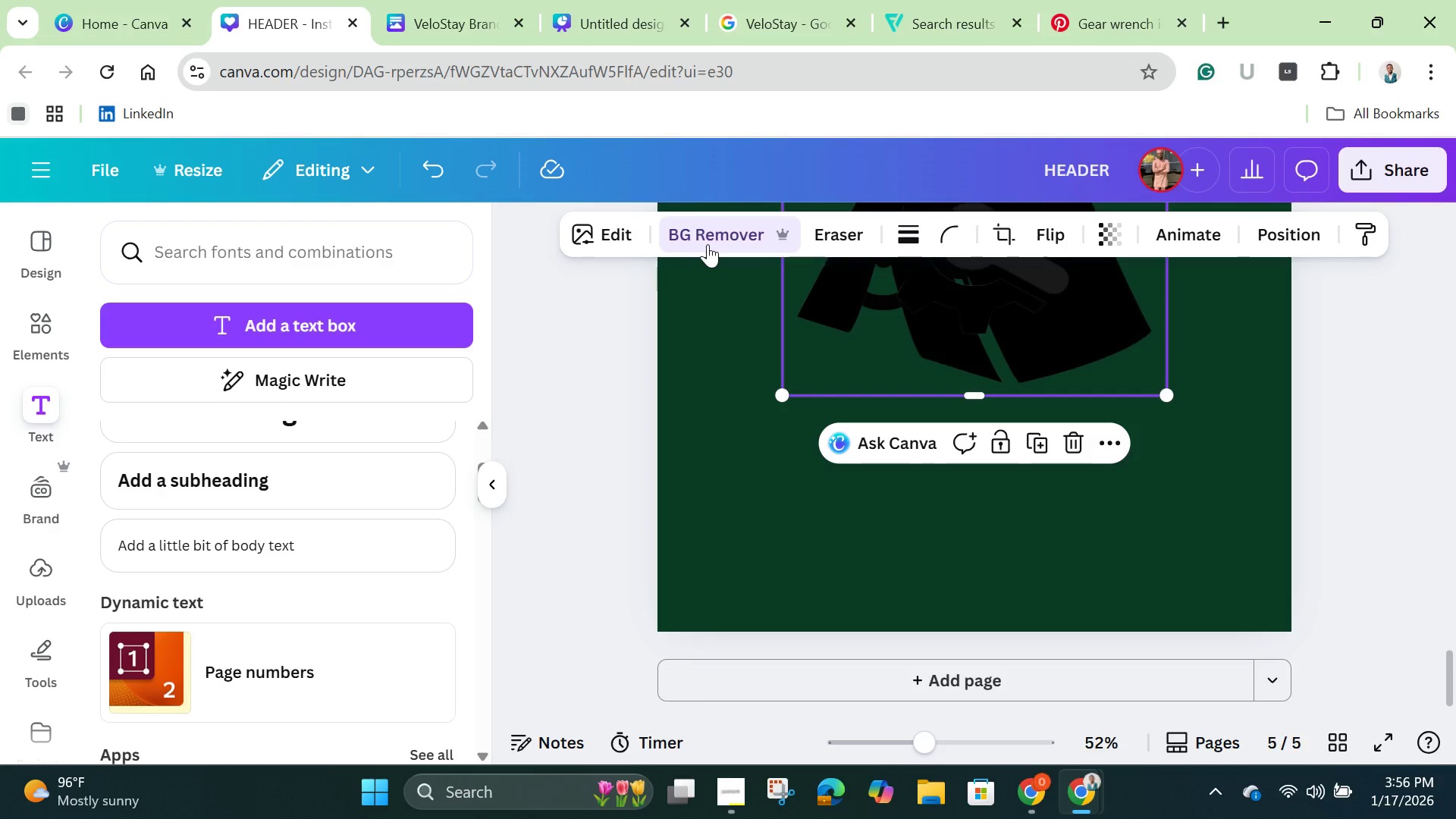 
scroll: coordinate [927, 425], scroll_direction: up, amount: 3.0
 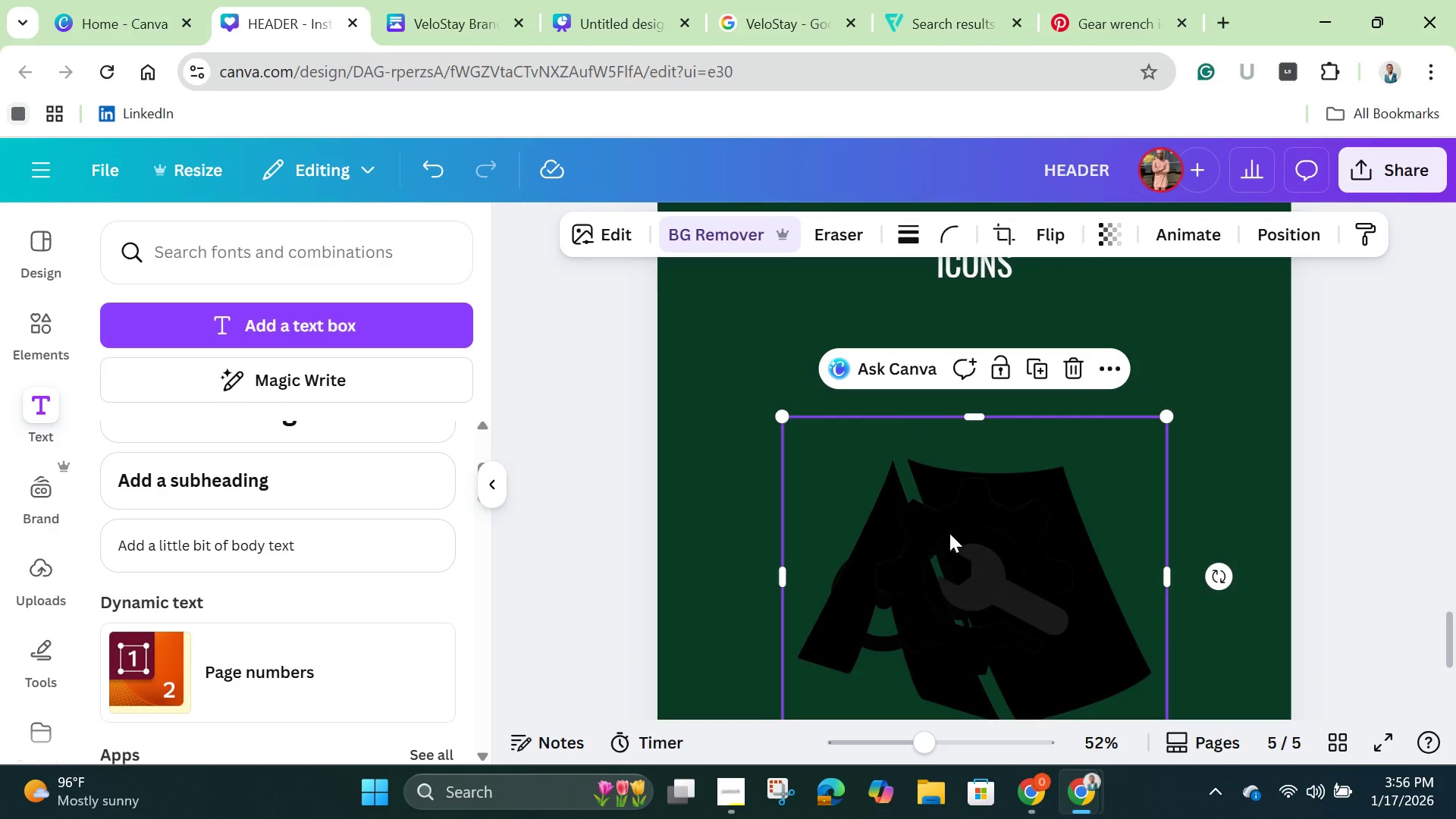 
left_click_drag(start_coordinate=[954, 567], to_coordinate=[797, 429])
 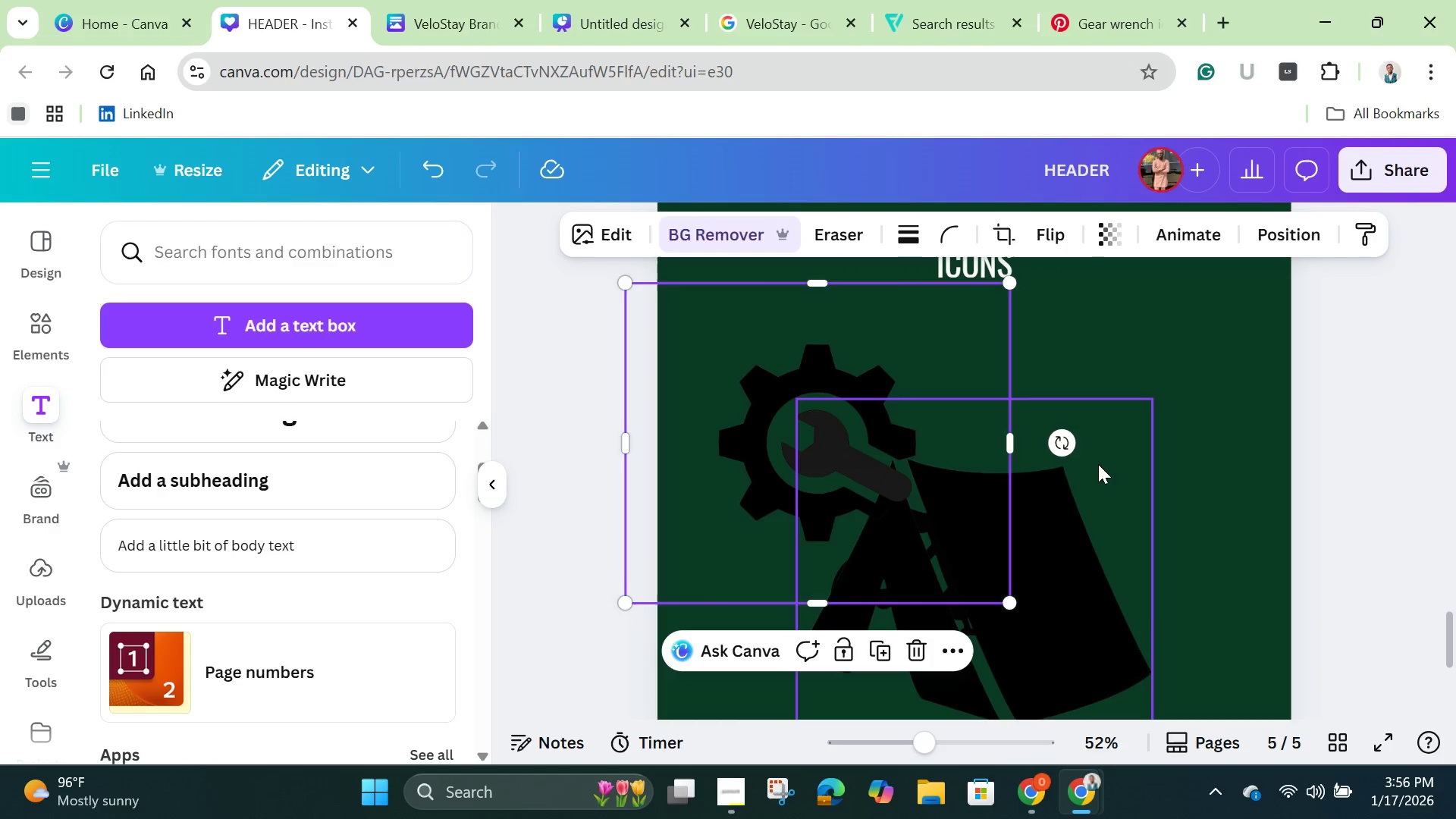 
left_click([1103, 459])
 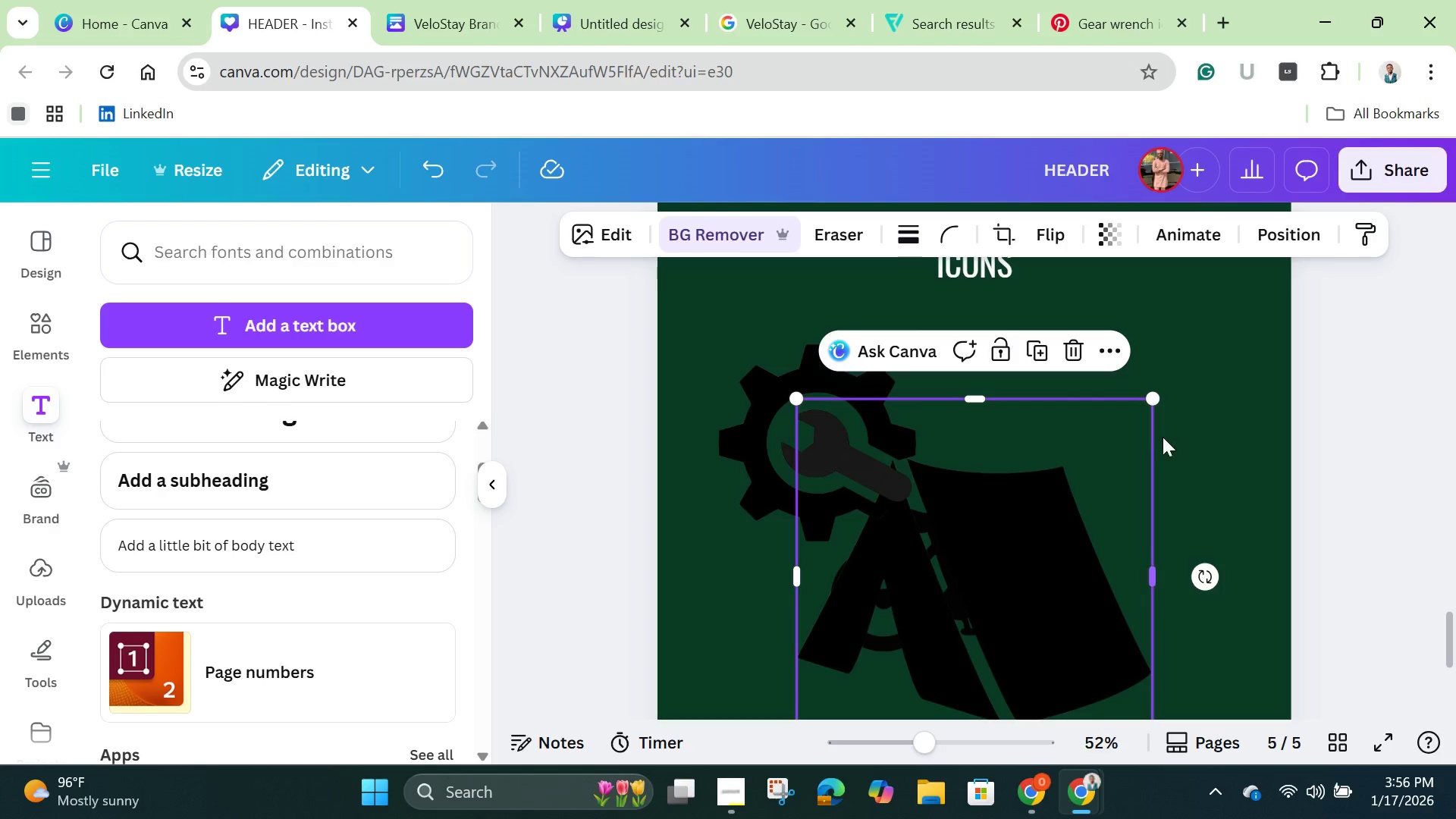 
scroll: coordinate [1164, 437], scroll_direction: up, amount: 2.0
 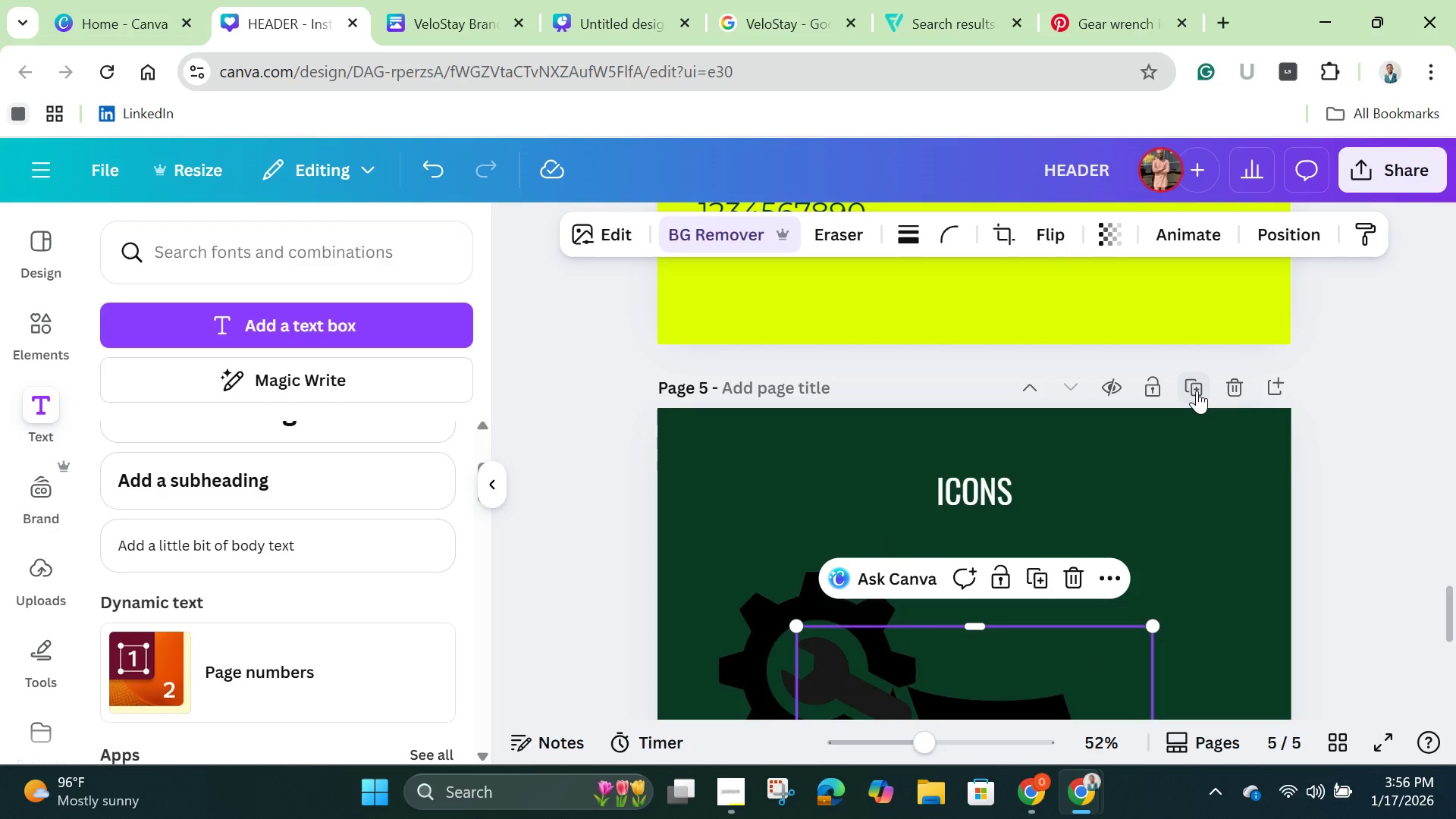 
left_click([1197, 389])
 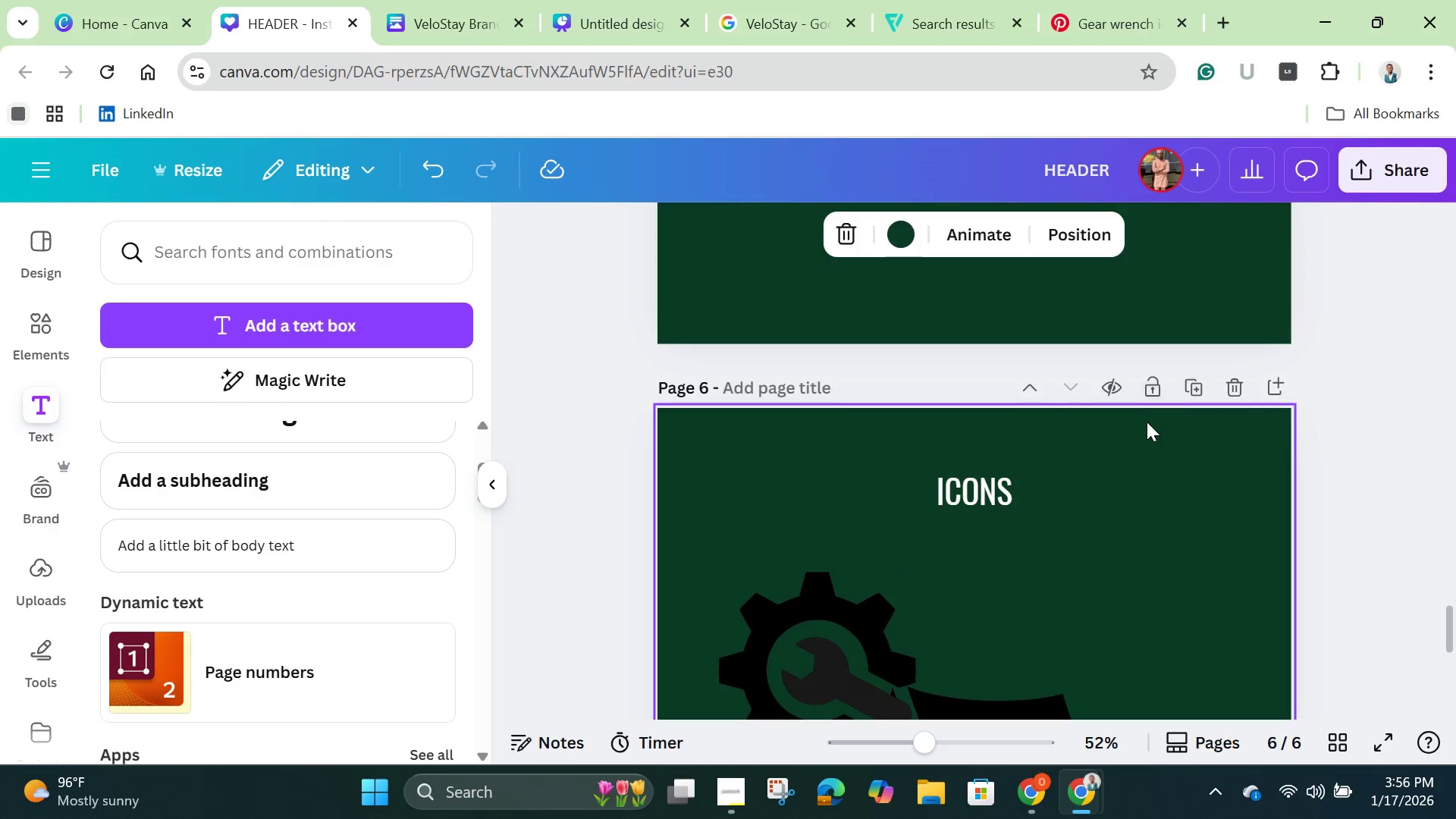 
scroll: coordinate [1144, 434], scroll_direction: up, amount: 2.0
 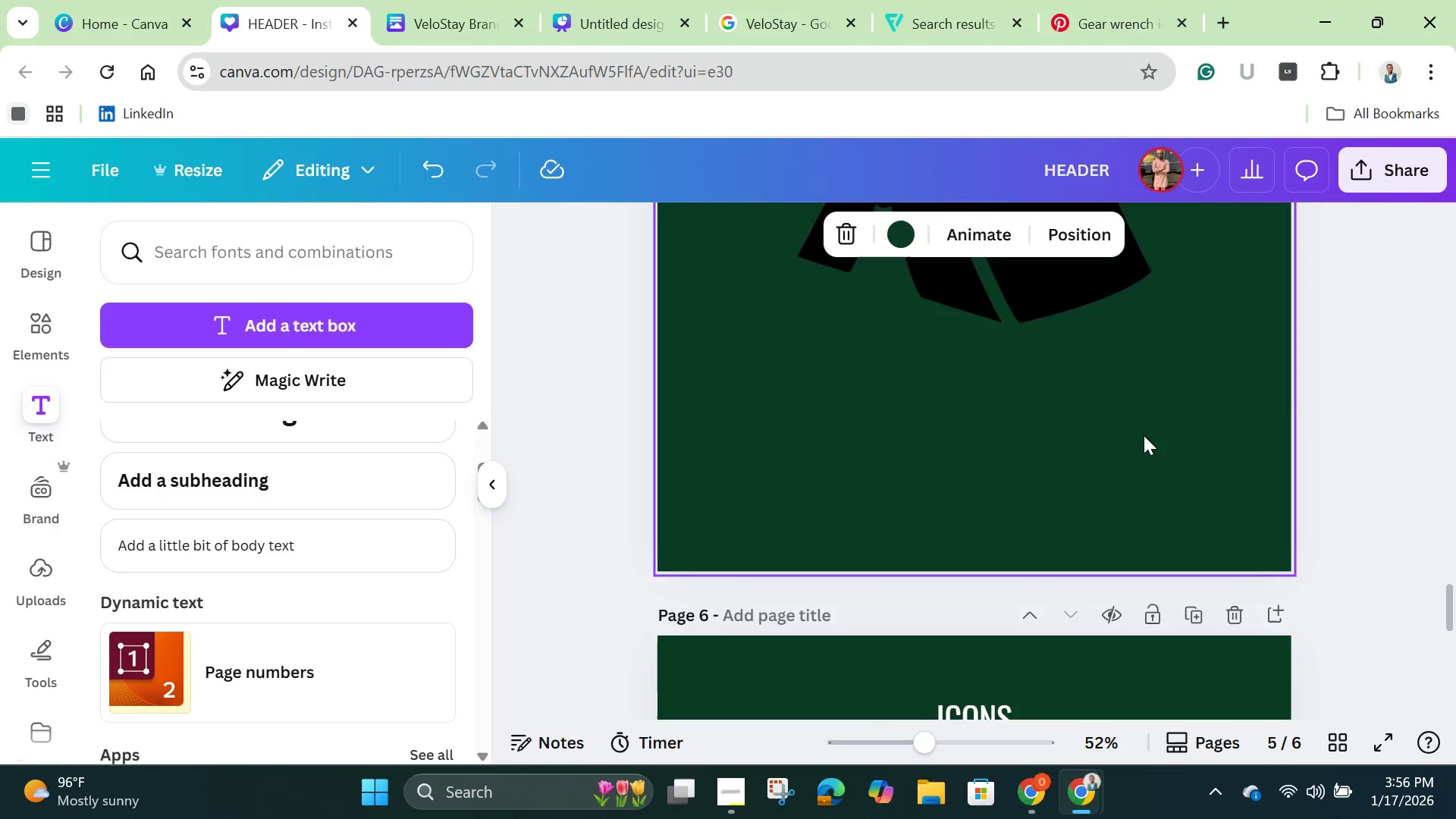 
scroll: coordinate [1144, 438], scroll_direction: down, amount: 4.0
 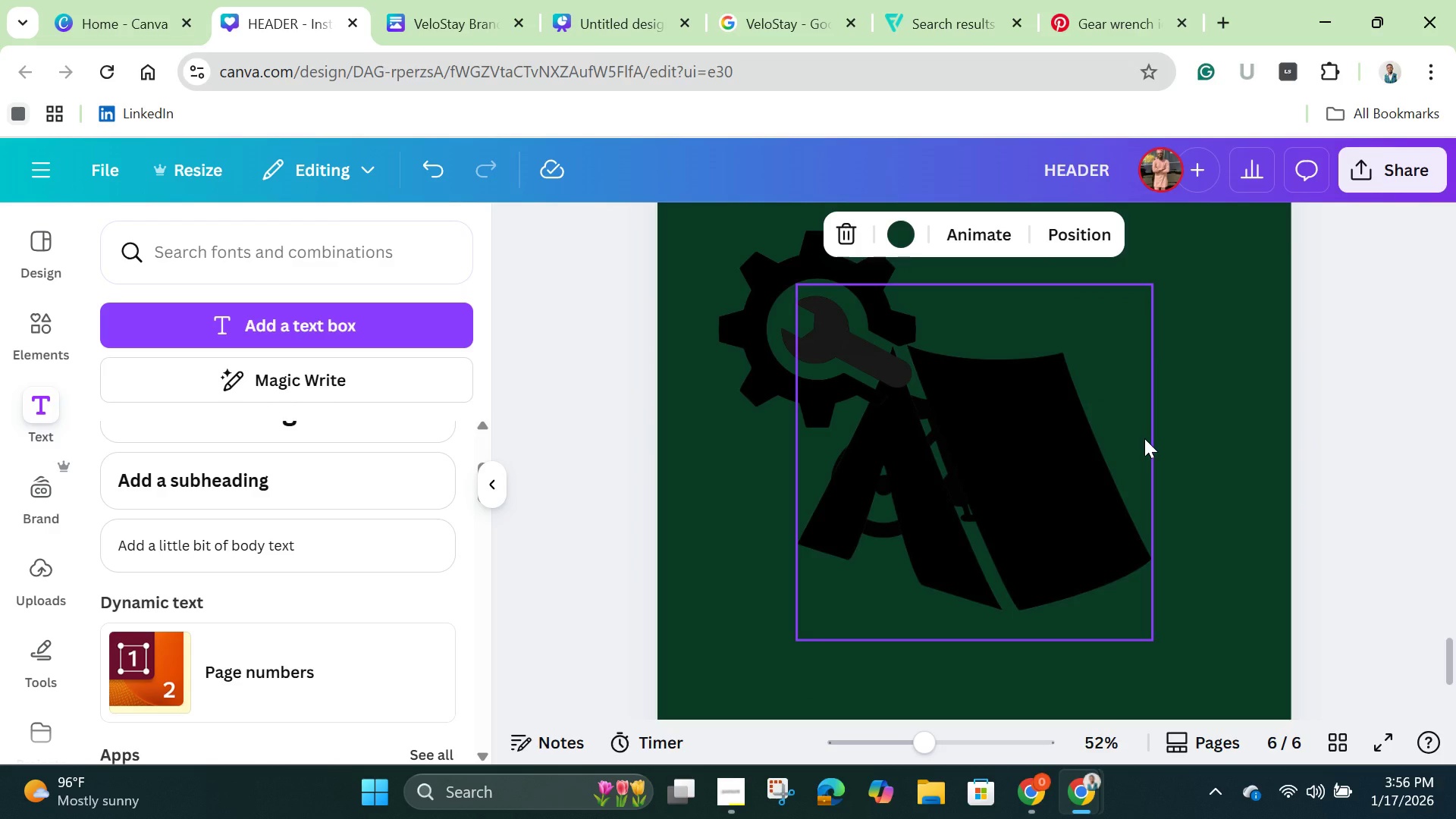 
scroll: coordinate [1144, 438], scroll_direction: up, amount: 7.0
 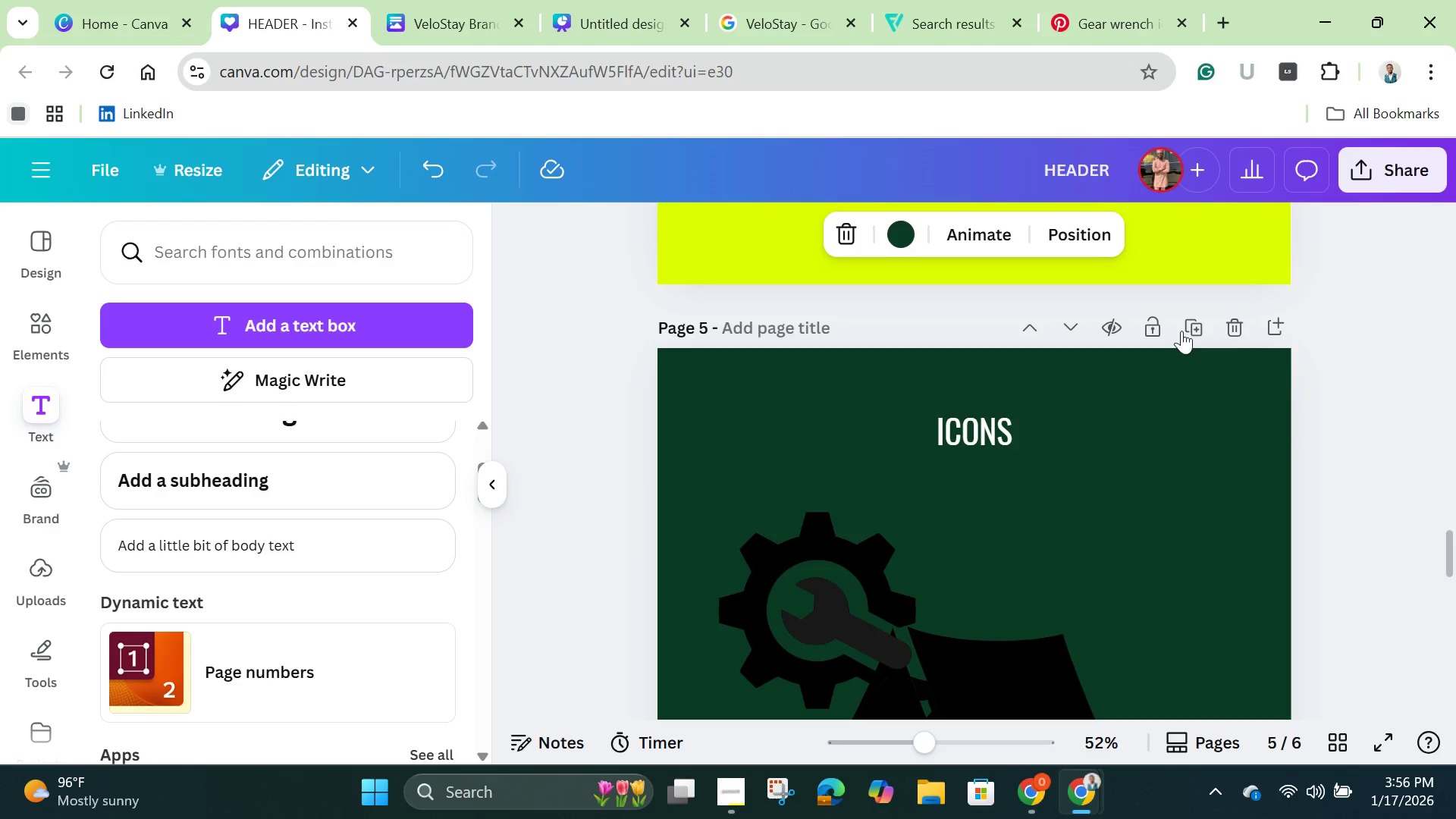 
left_click([1185, 328])
 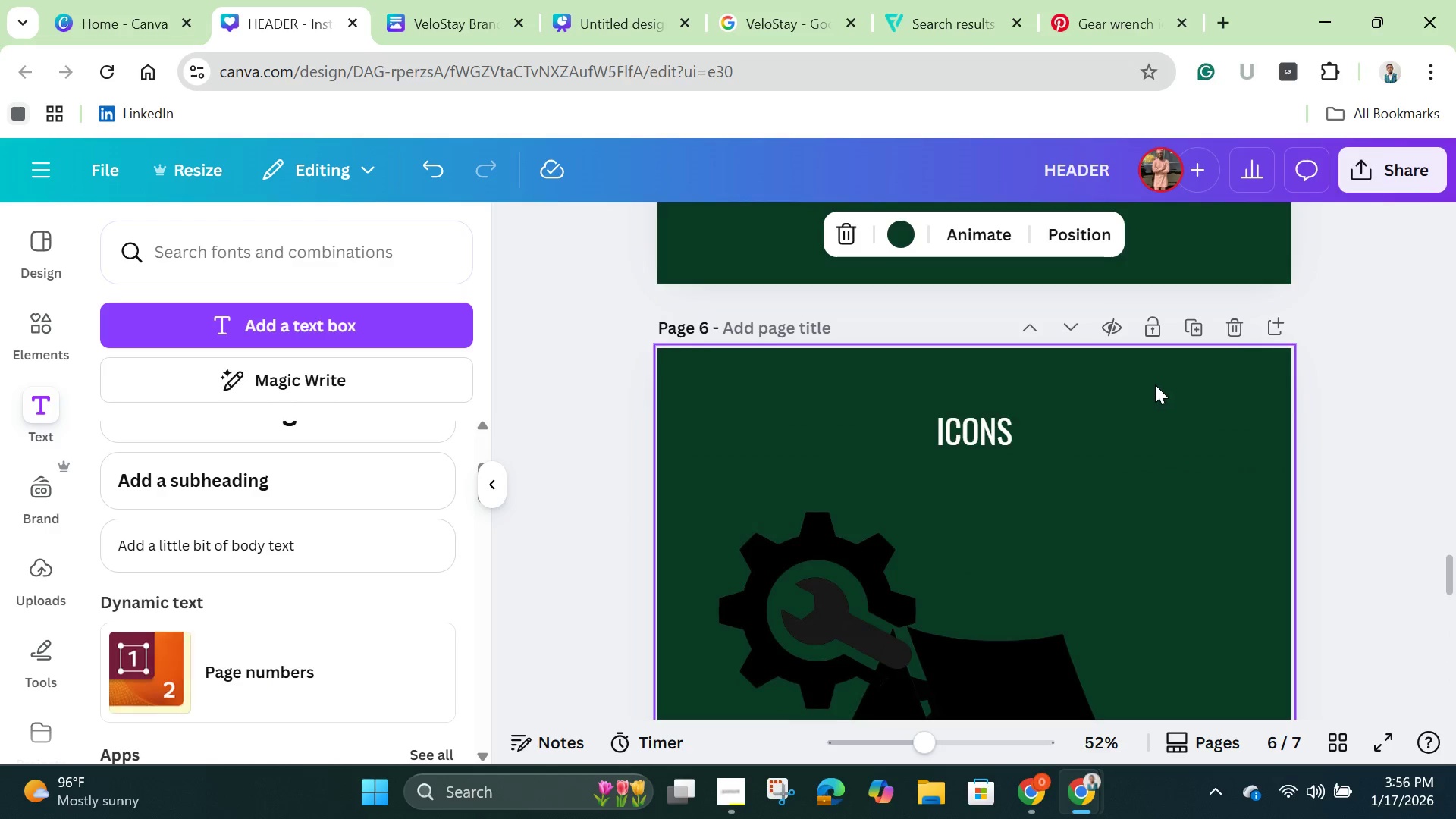 
scroll: coordinate [1155, 384], scroll_direction: up, amount: 4.0
 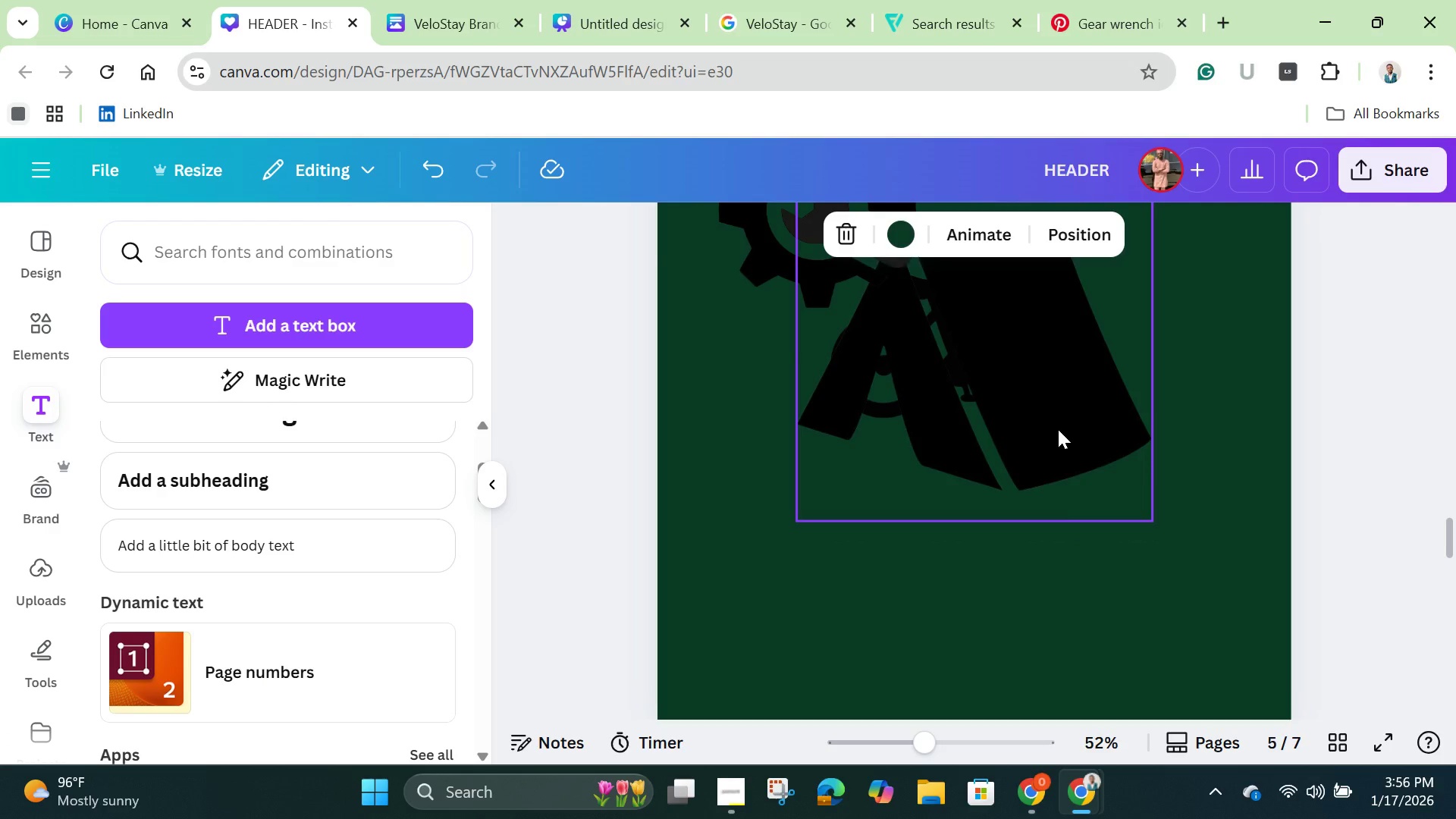 
left_click([1058, 429])
 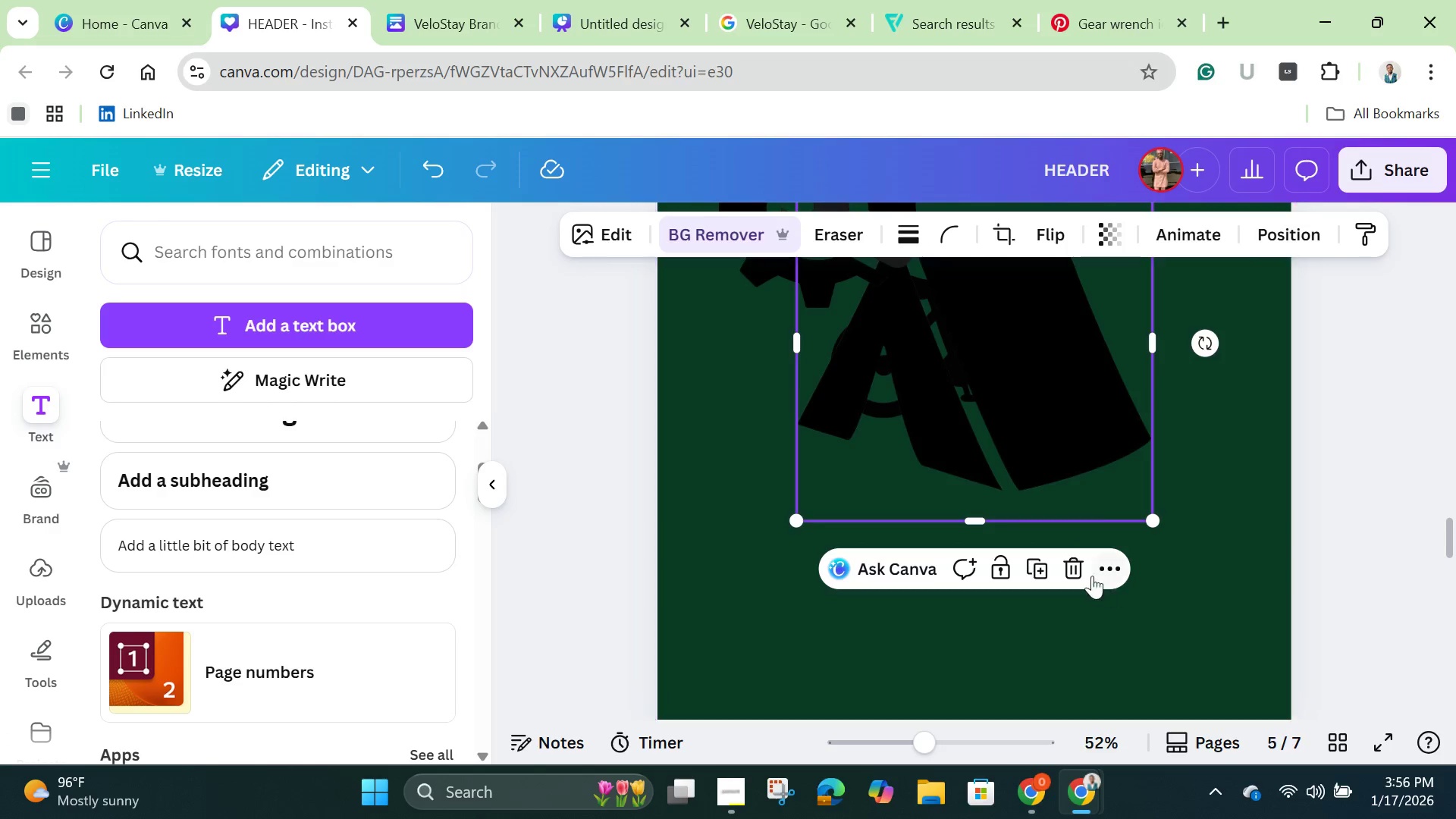 
left_click([1079, 567])
 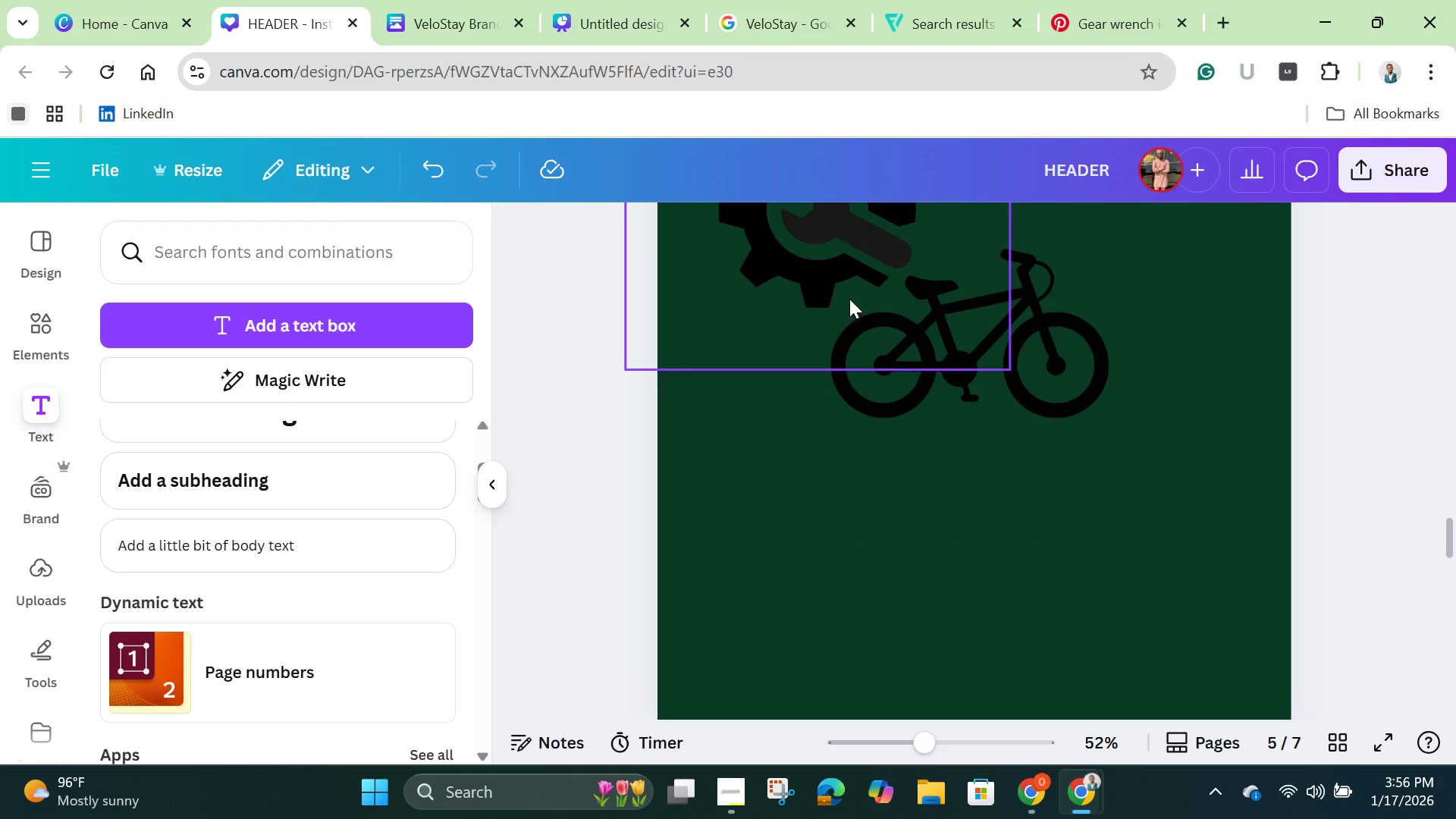 
left_click([843, 282])
 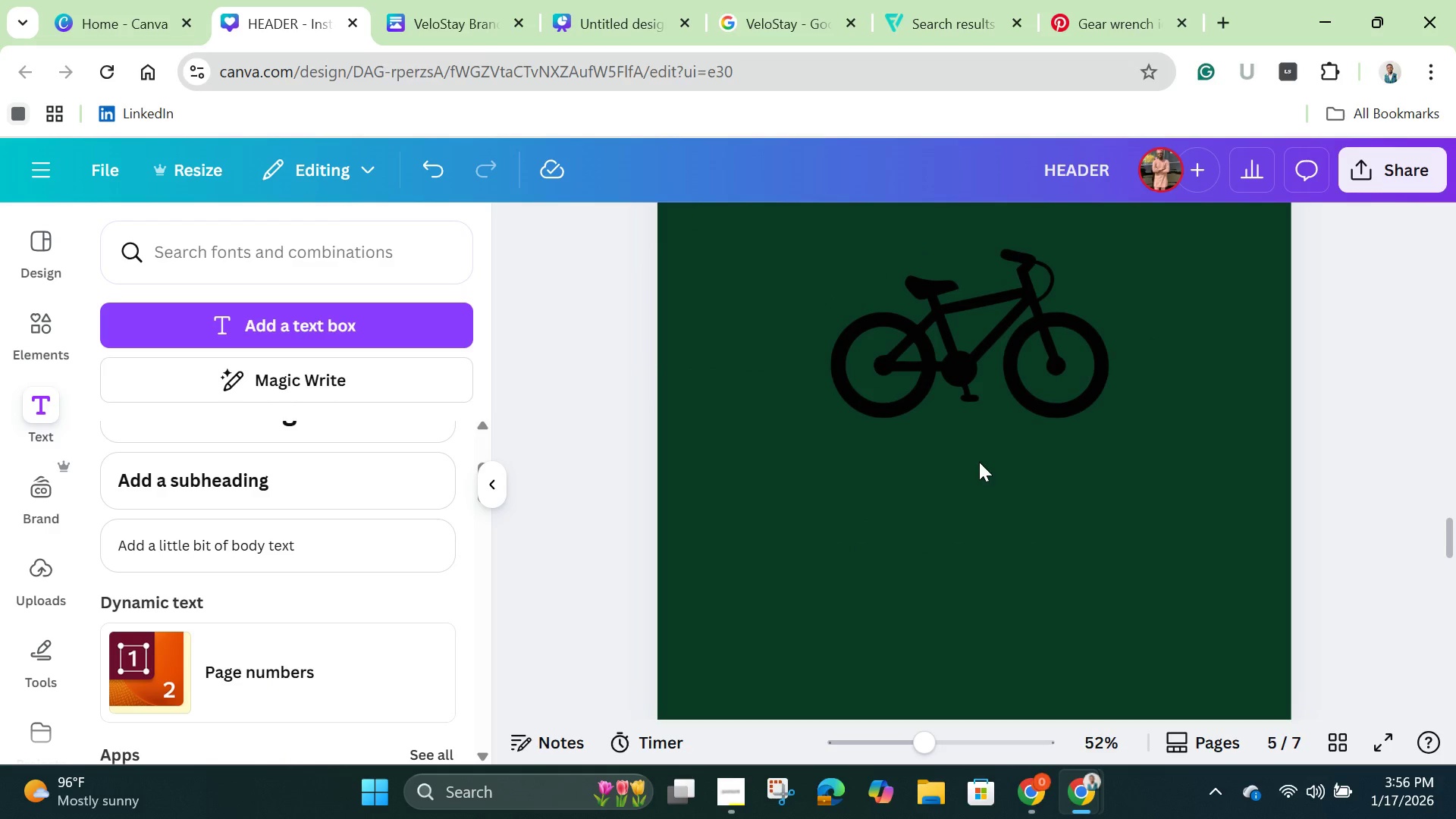 
left_click([992, 364])
 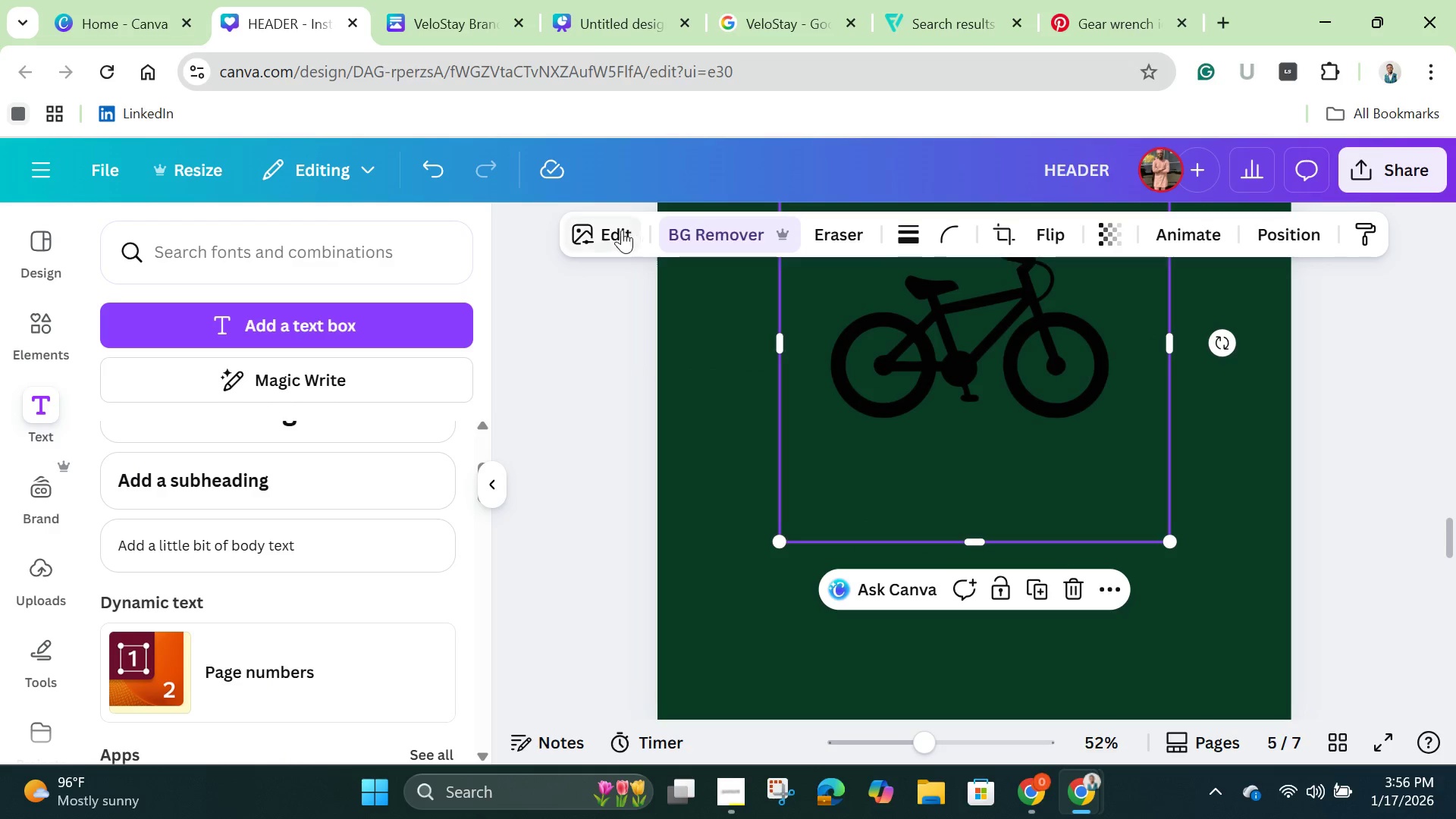 
left_click([616, 230])
 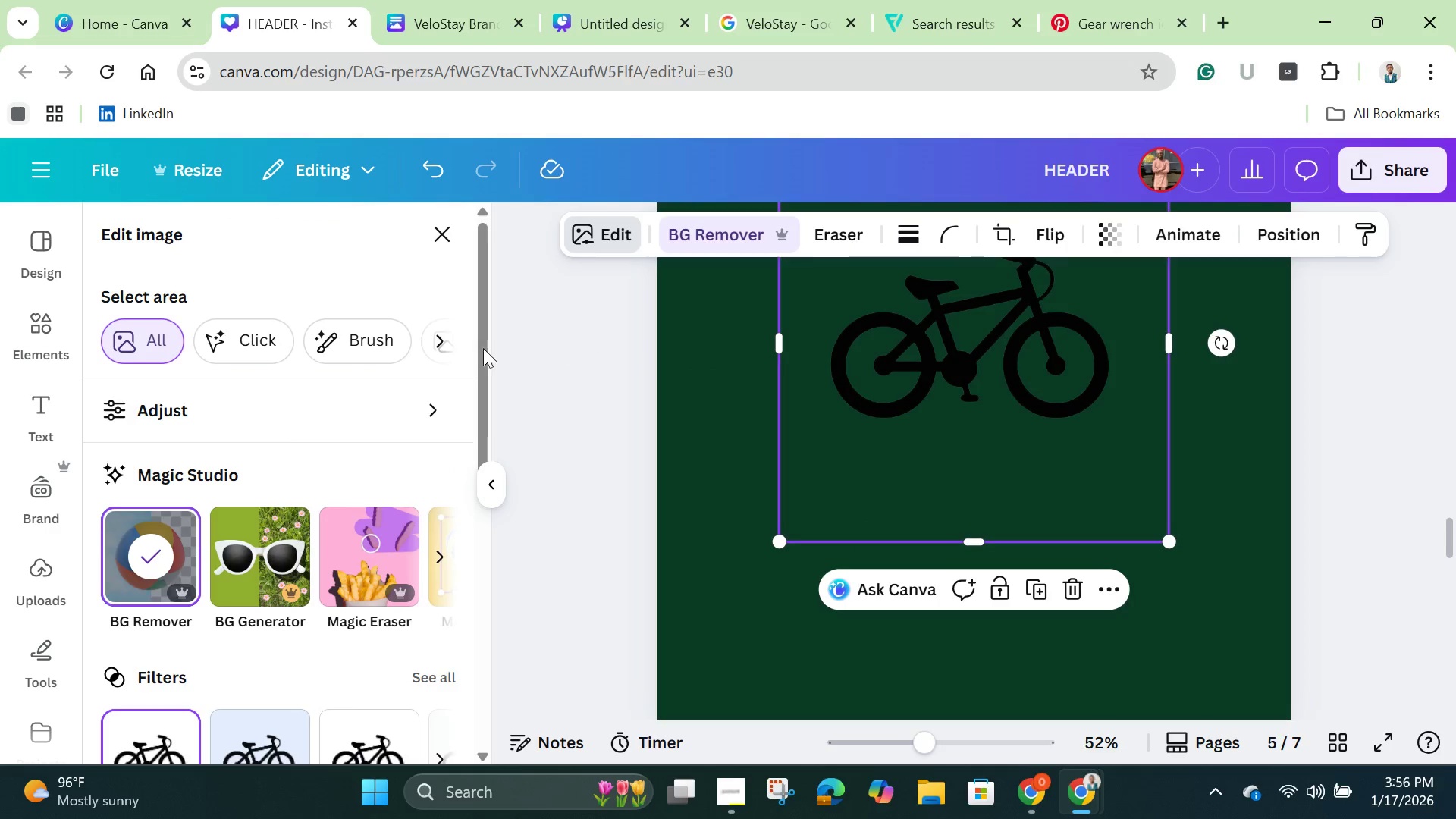 
scroll: coordinate [431, 387], scroll_direction: down, amount: 3.0
 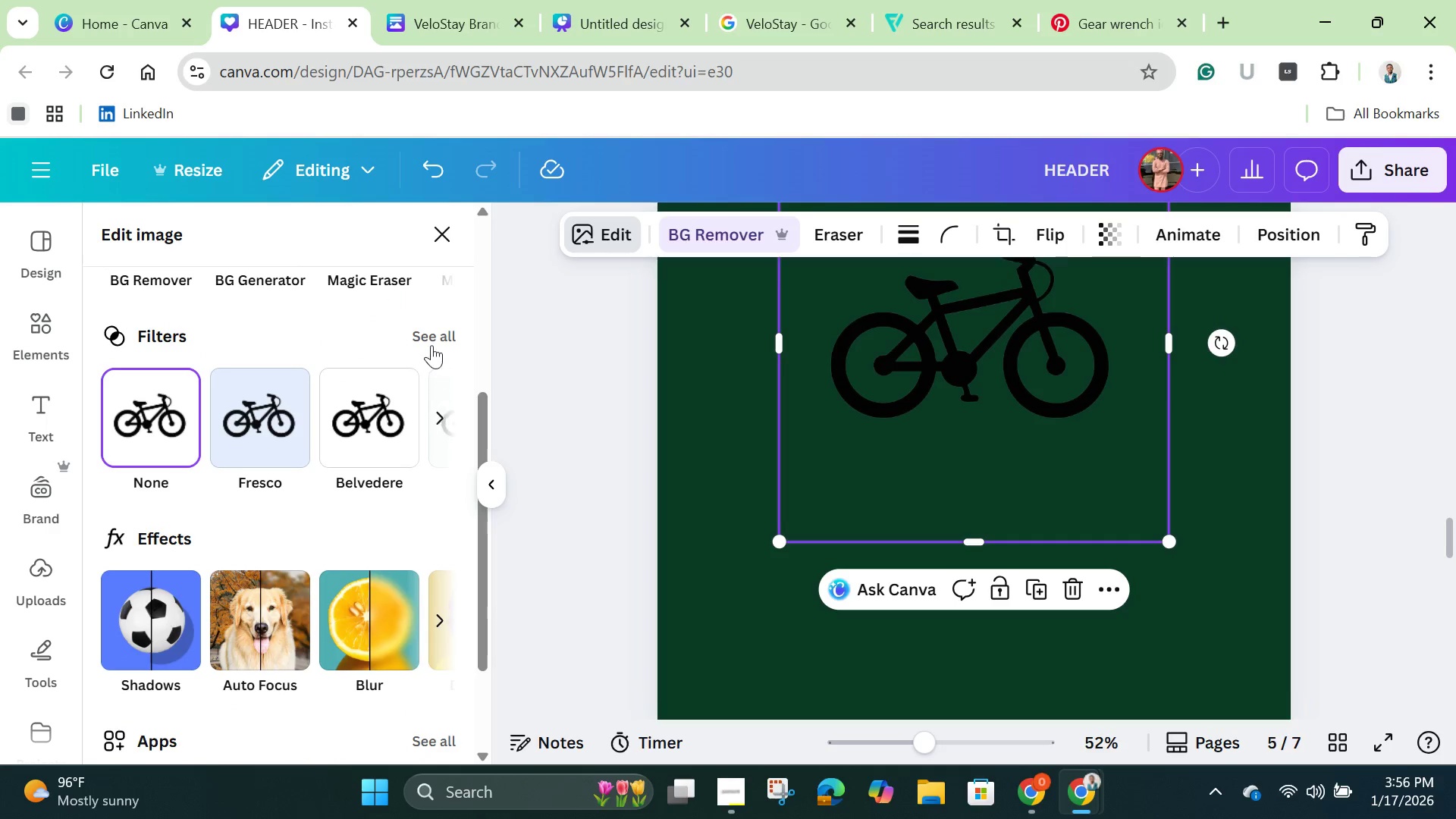 
left_click([432, 337])
 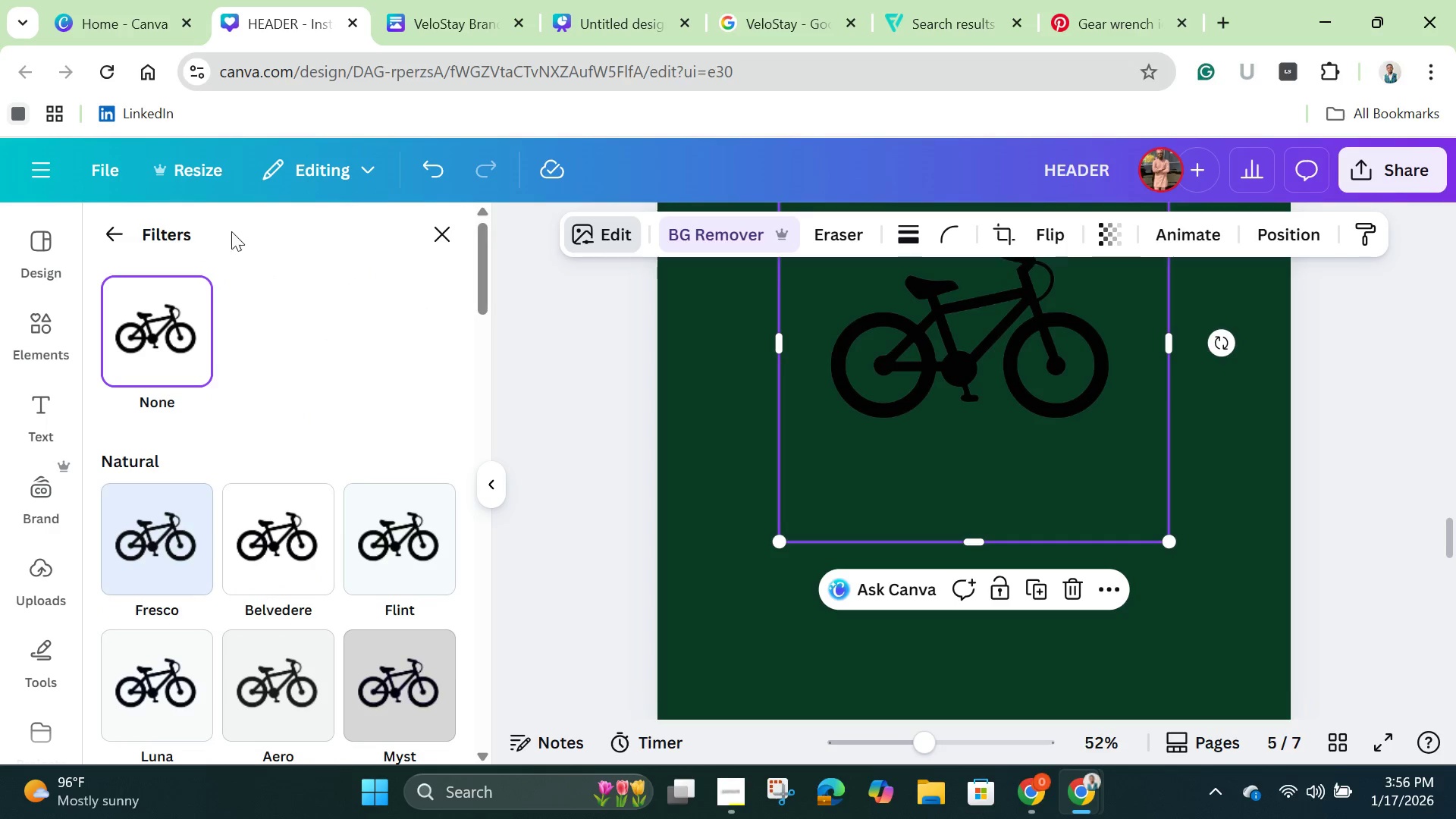 
left_click([119, 231])
 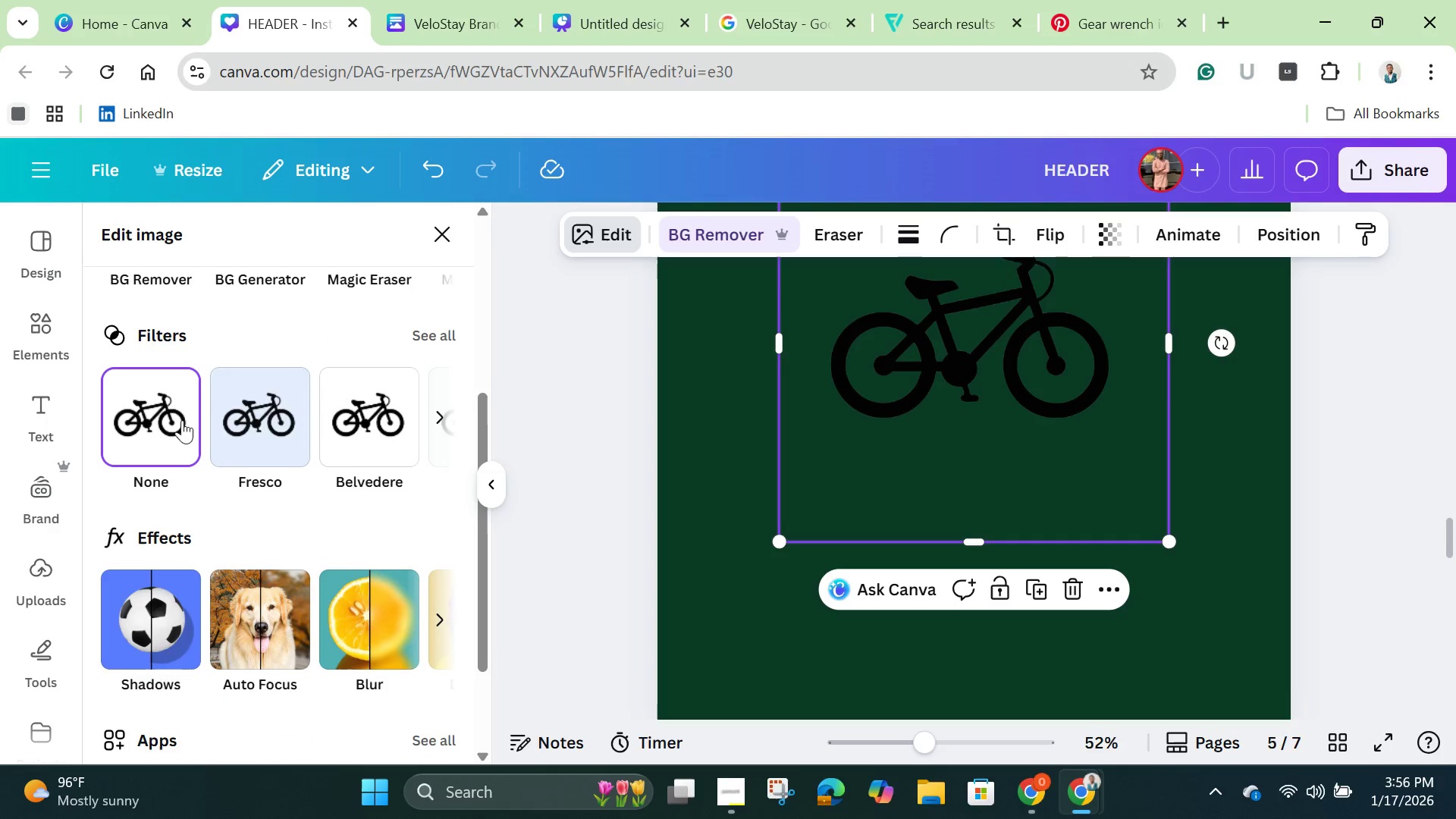 
scroll: coordinate [239, 540], scroll_direction: down, amount: 3.0
 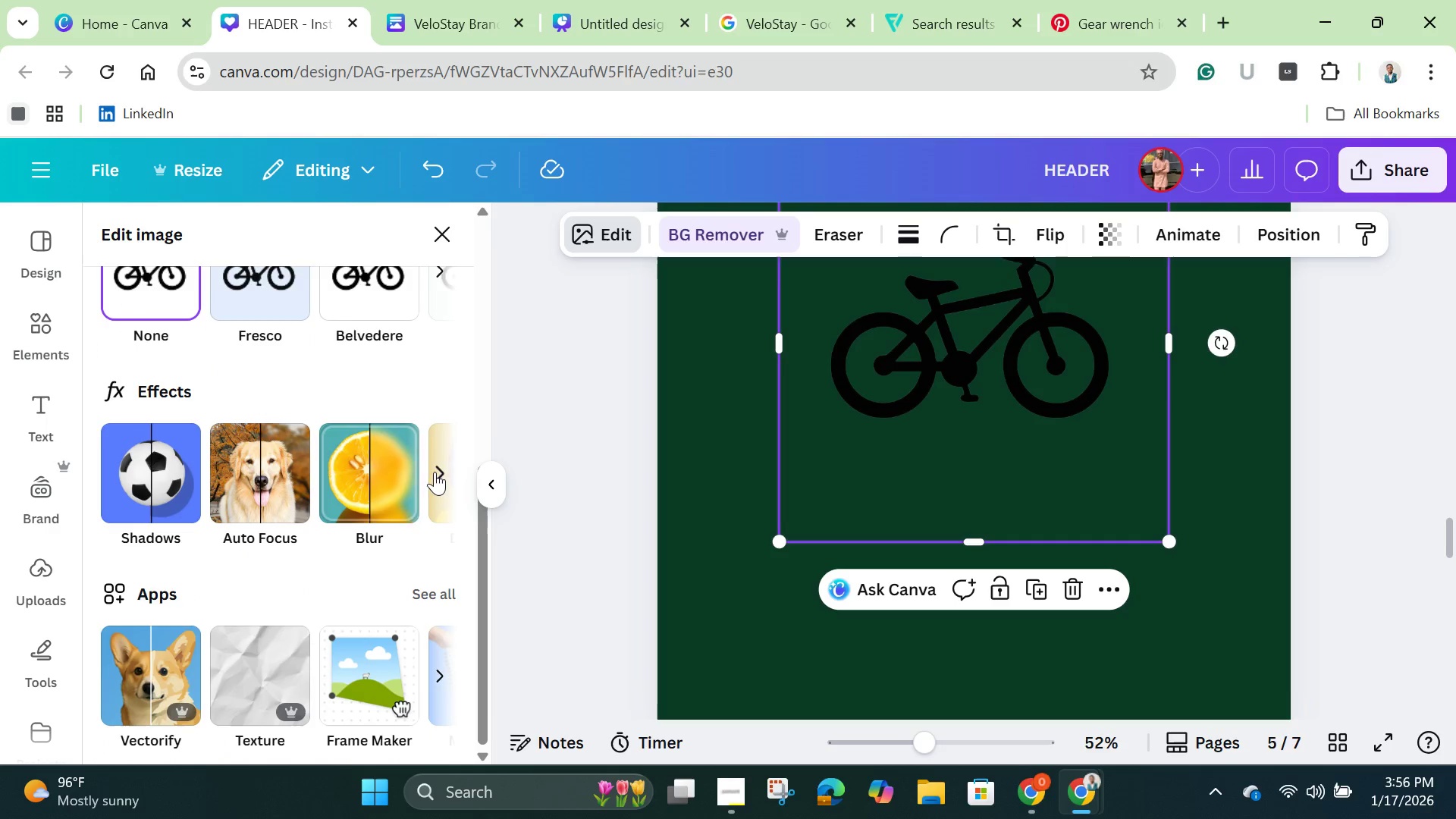 
left_click([444, 474])
 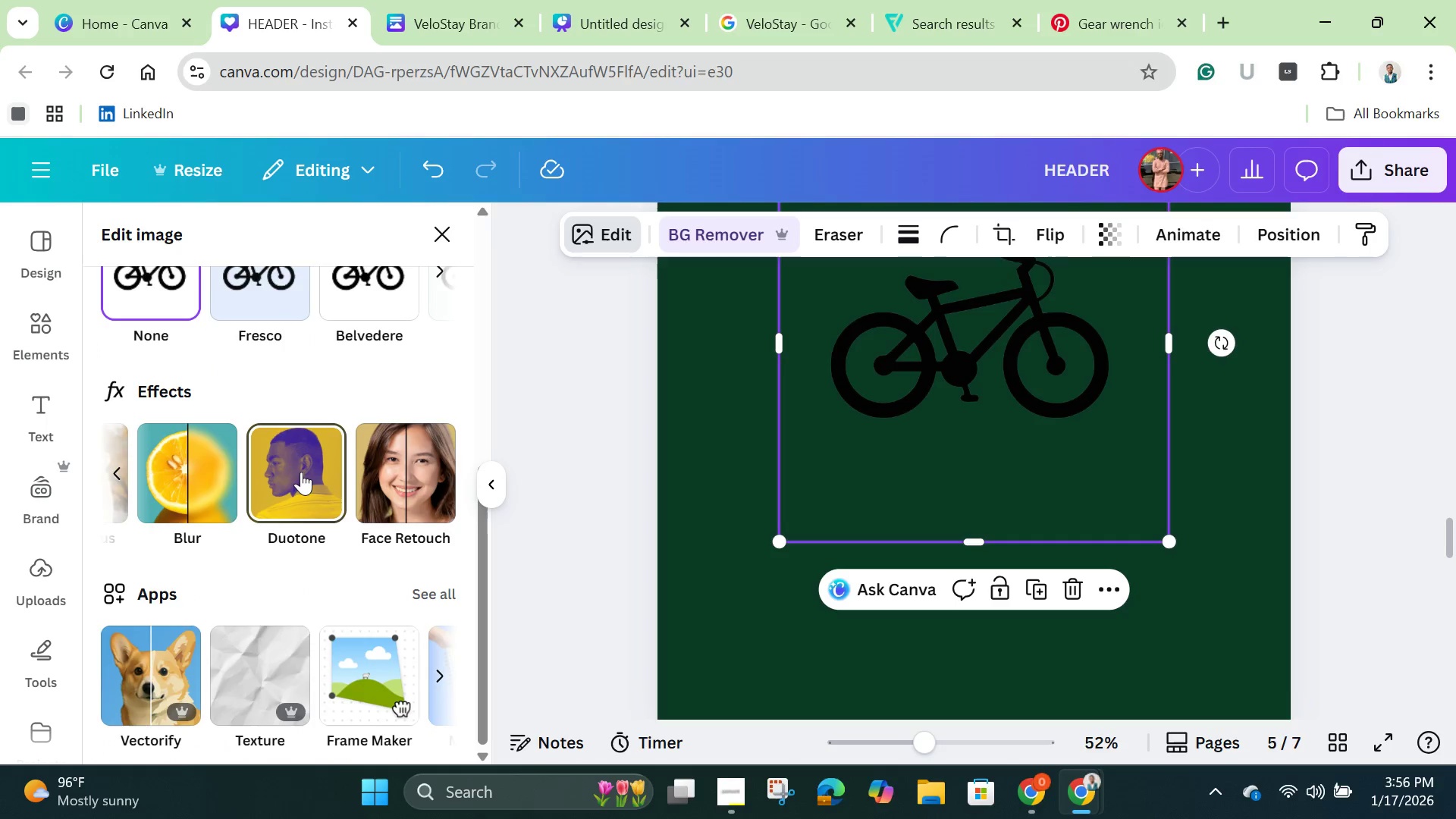 
left_click([301, 472])
 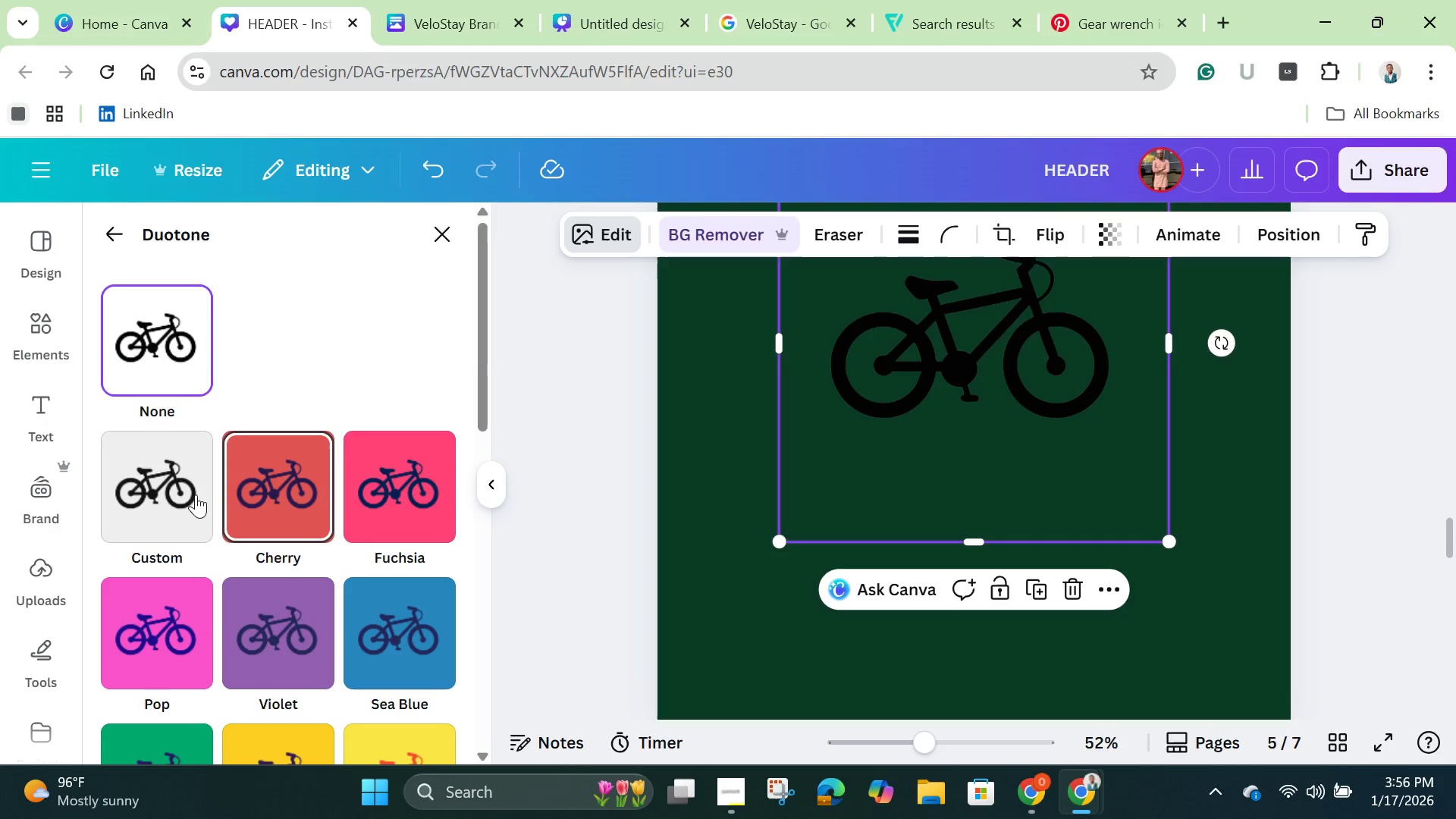 
left_click([157, 490])
 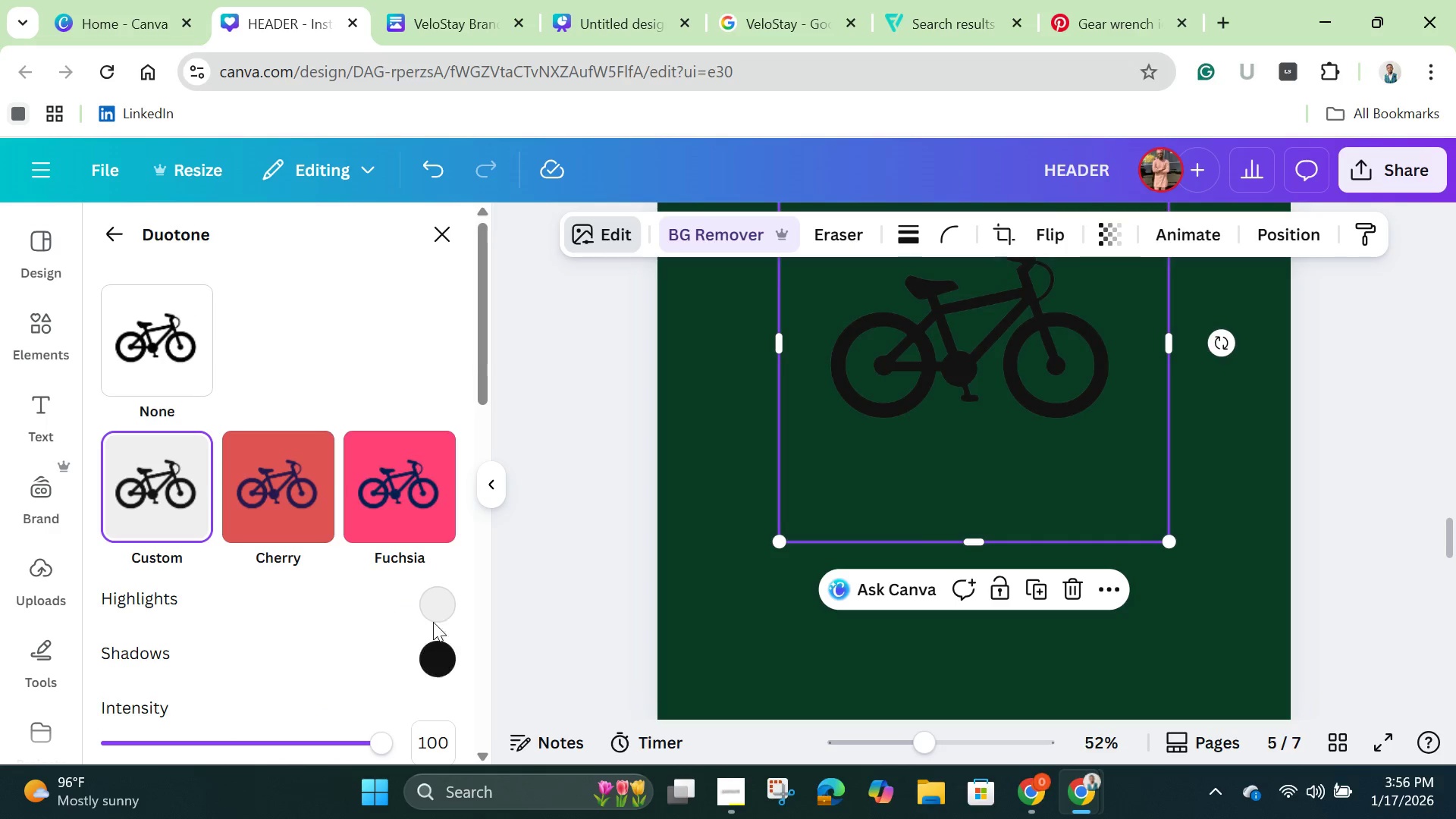 
left_click([433, 604])
 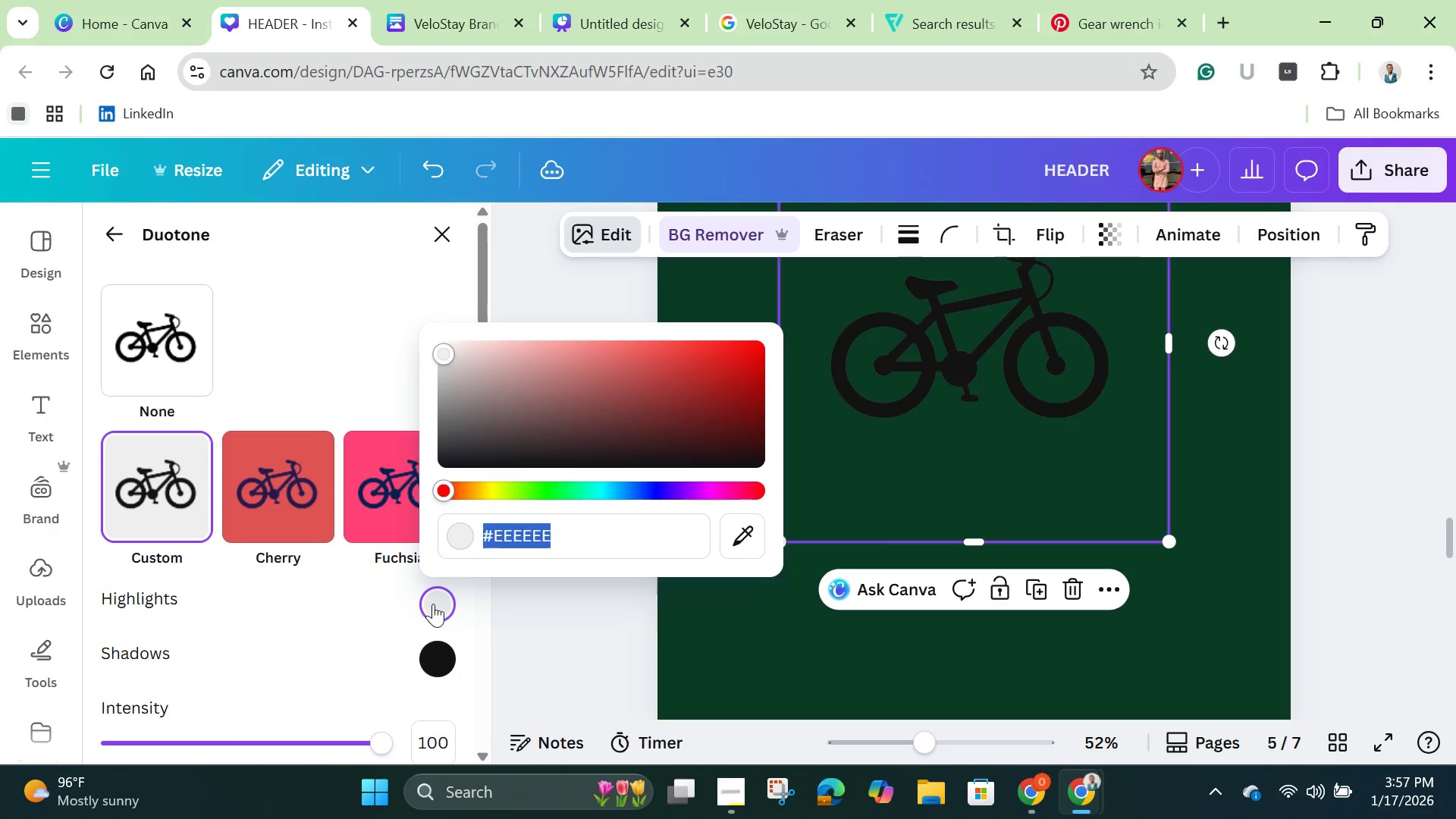 
hold_key(key=Backspace, duration=0.38)
 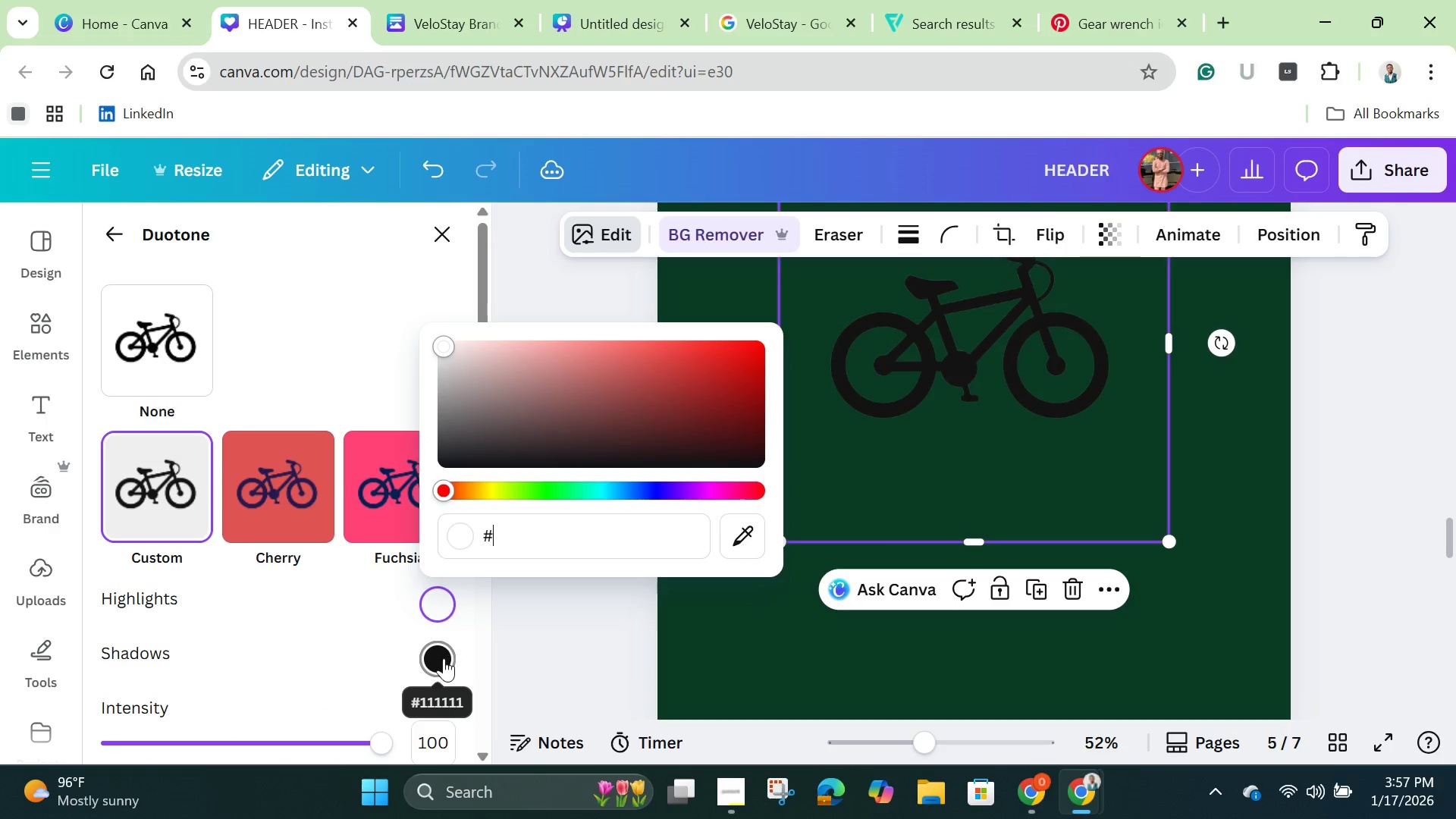 
left_click([441, 660])
 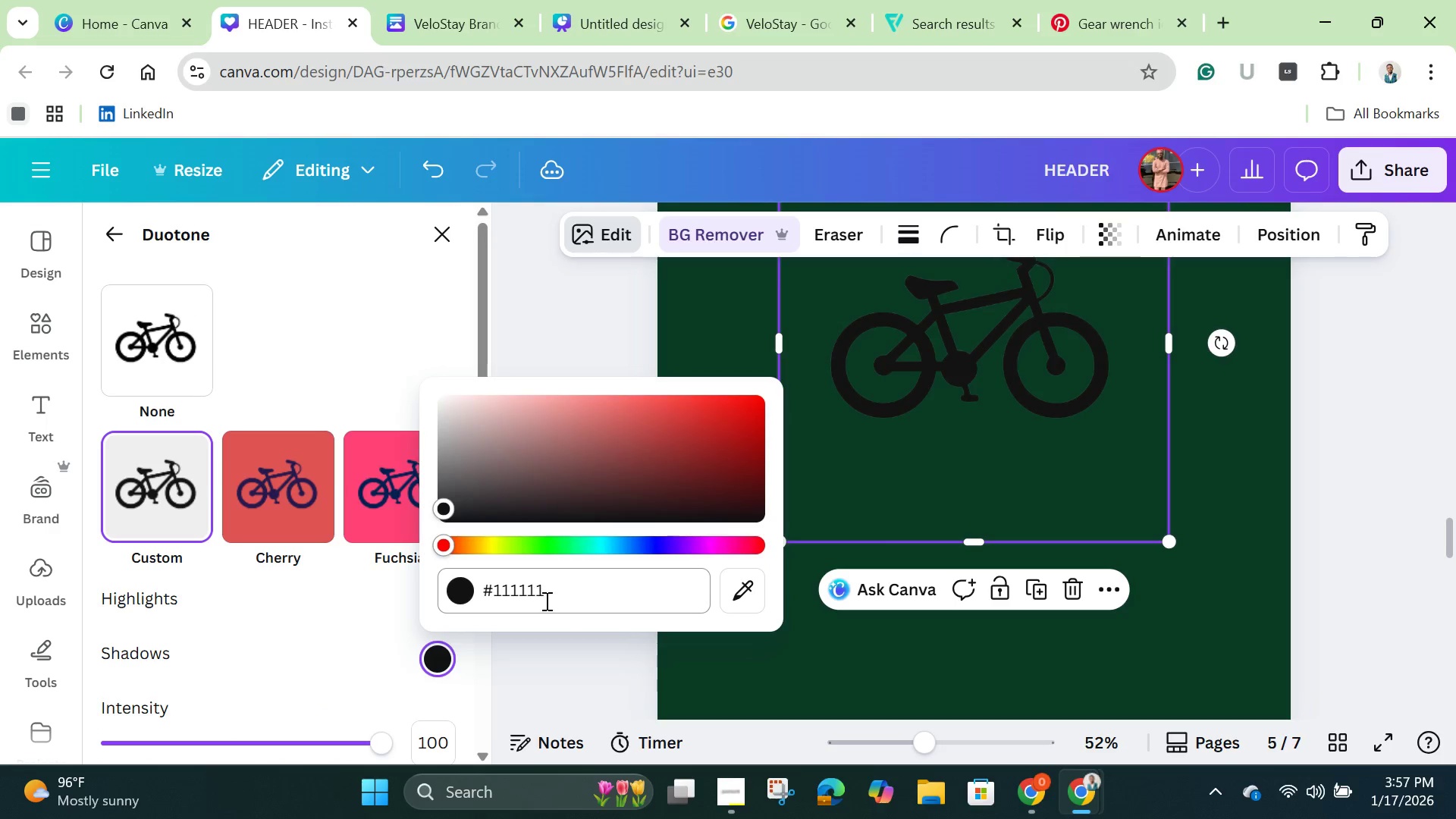 
left_click([550, 605])
 